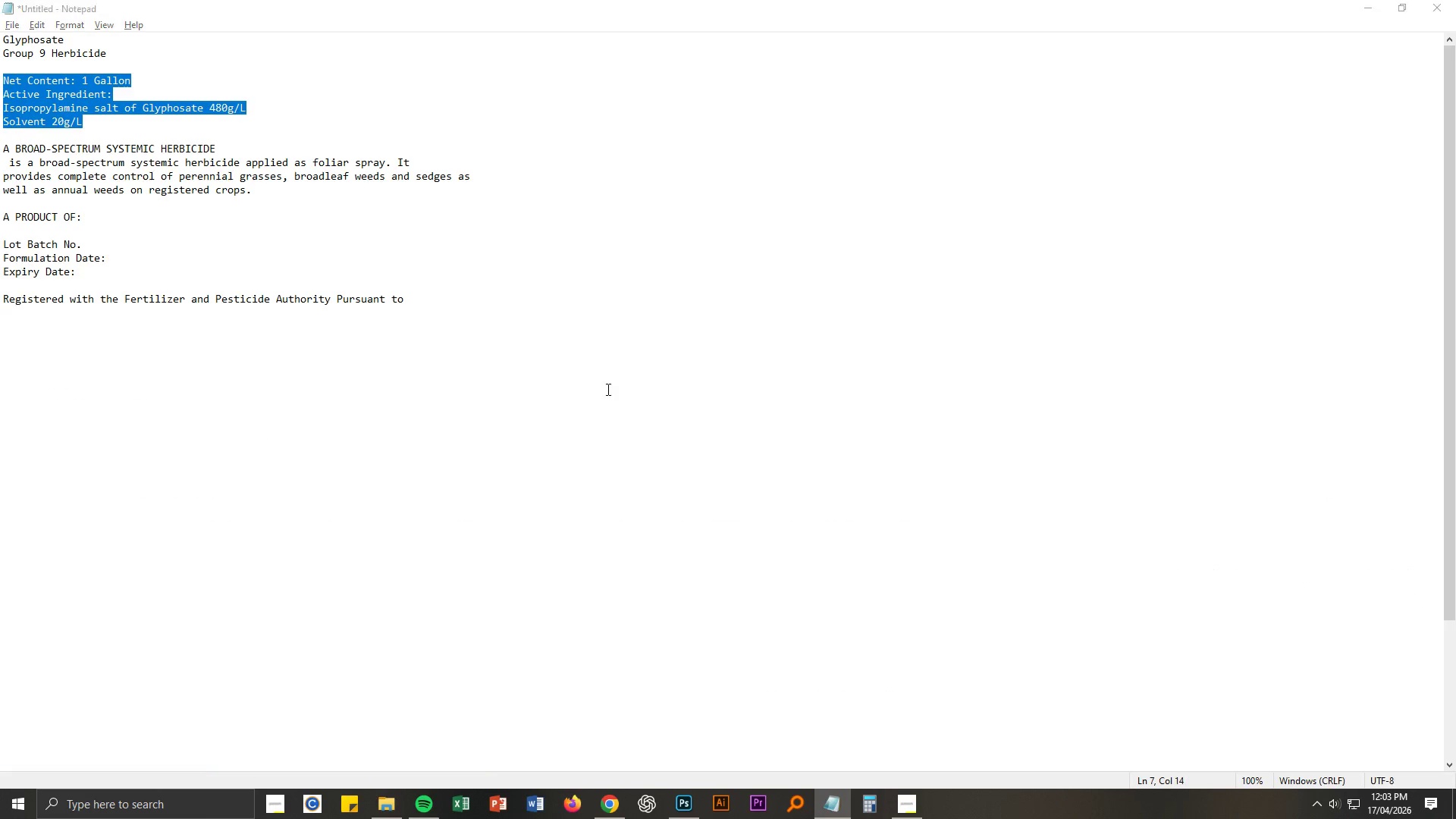 
key(Alt+Tab)
 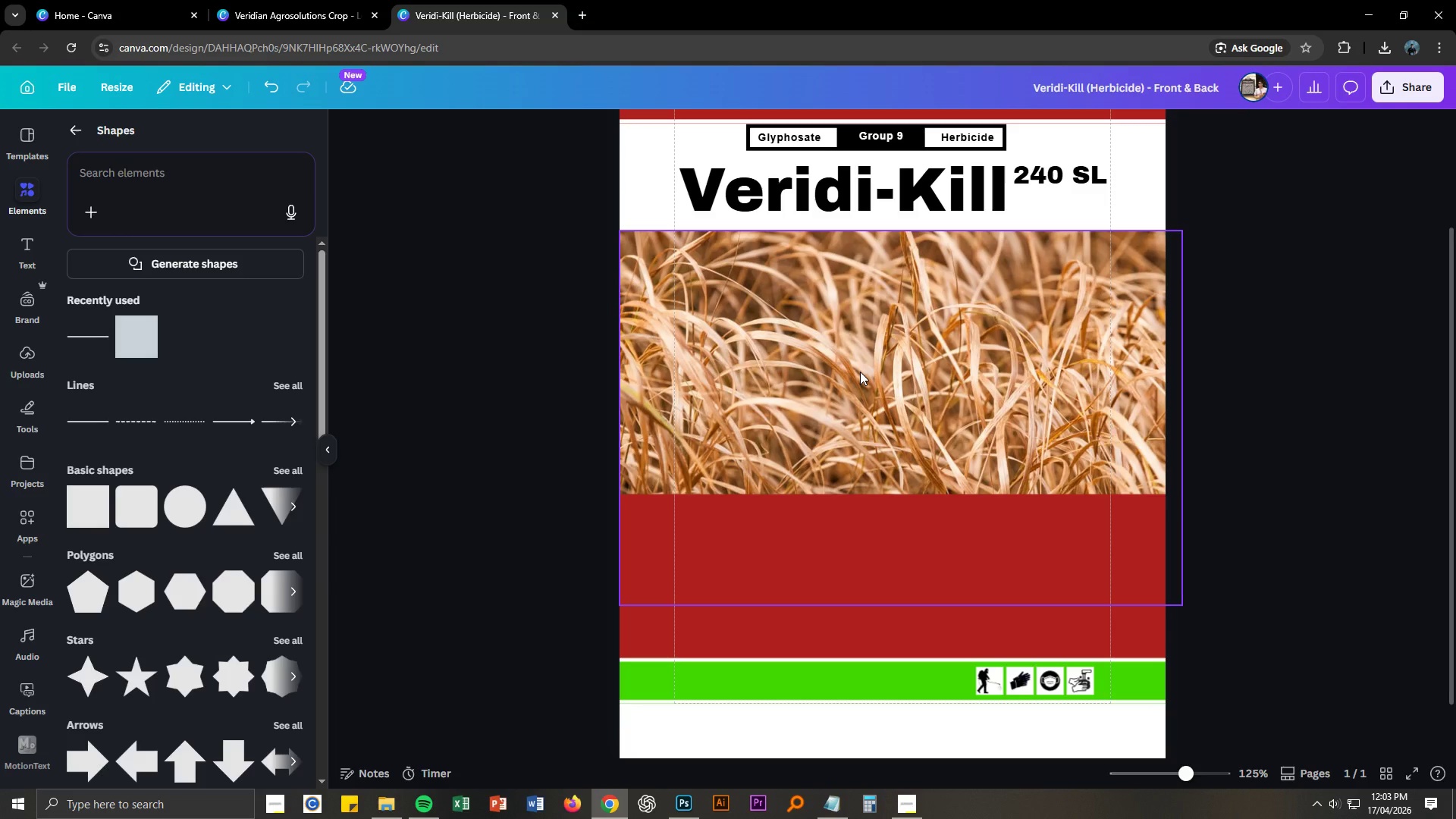 
left_click([860, 372])
 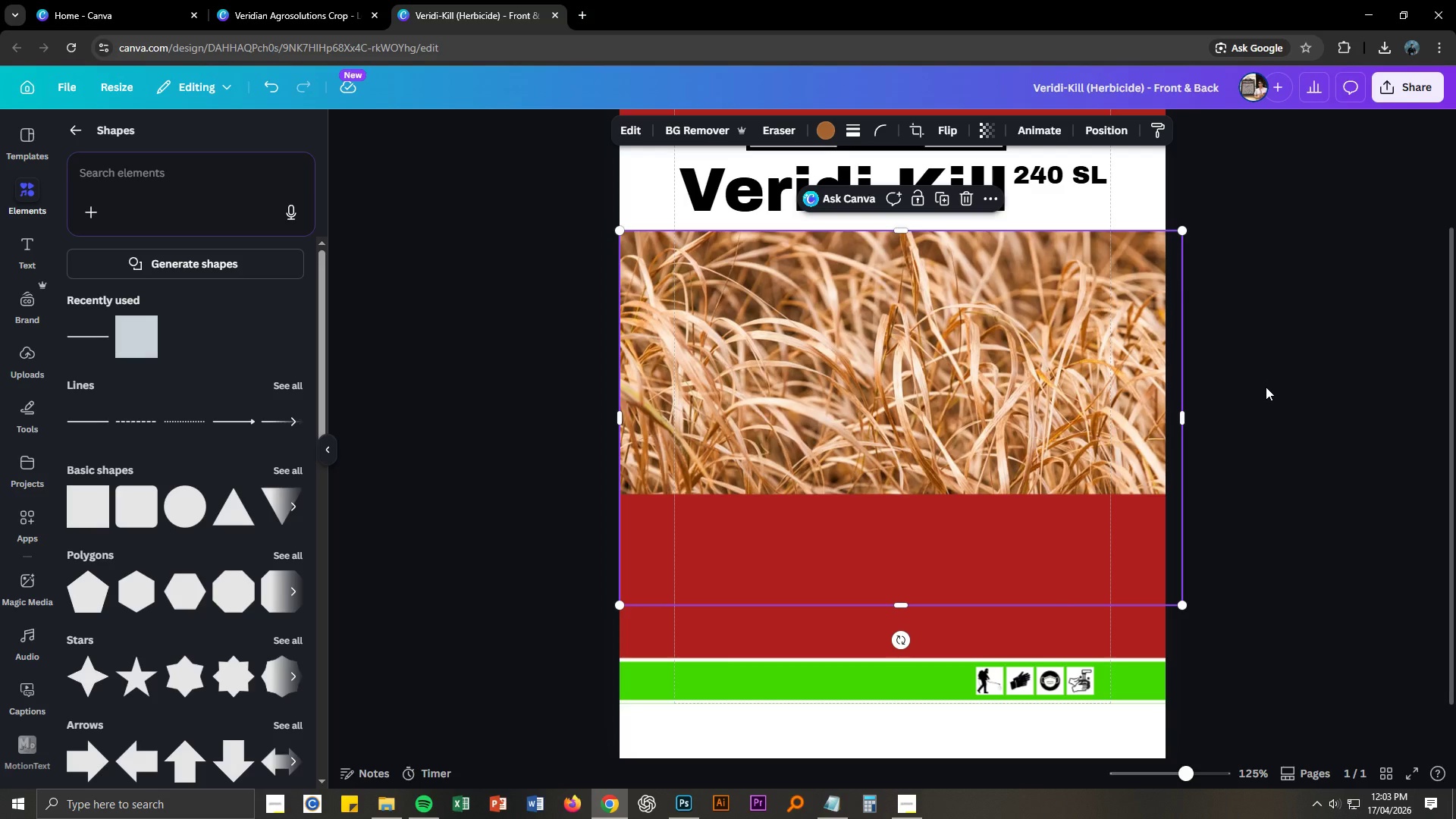 
left_click([1266, 387])
 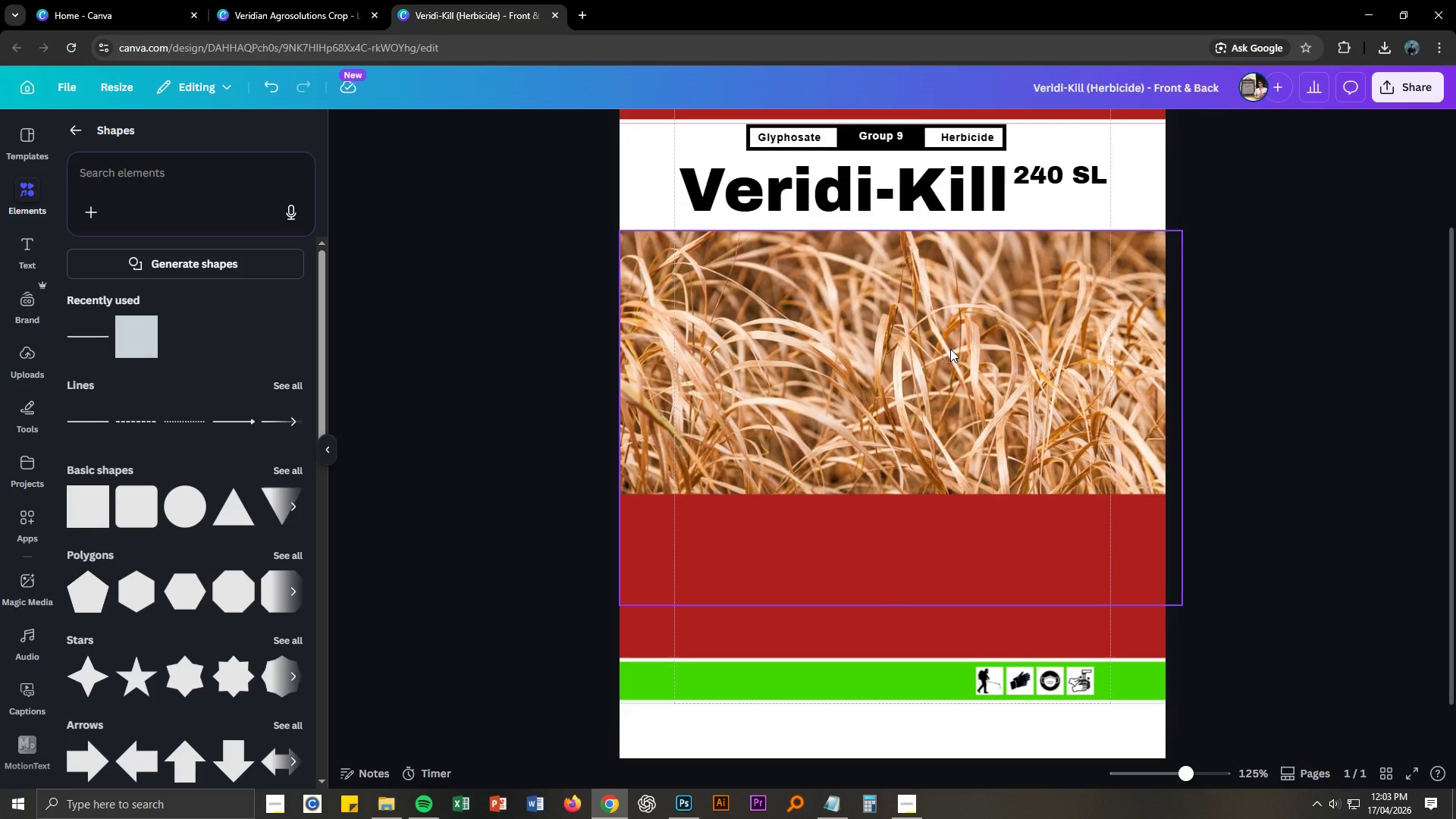 
left_click([948, 349])
 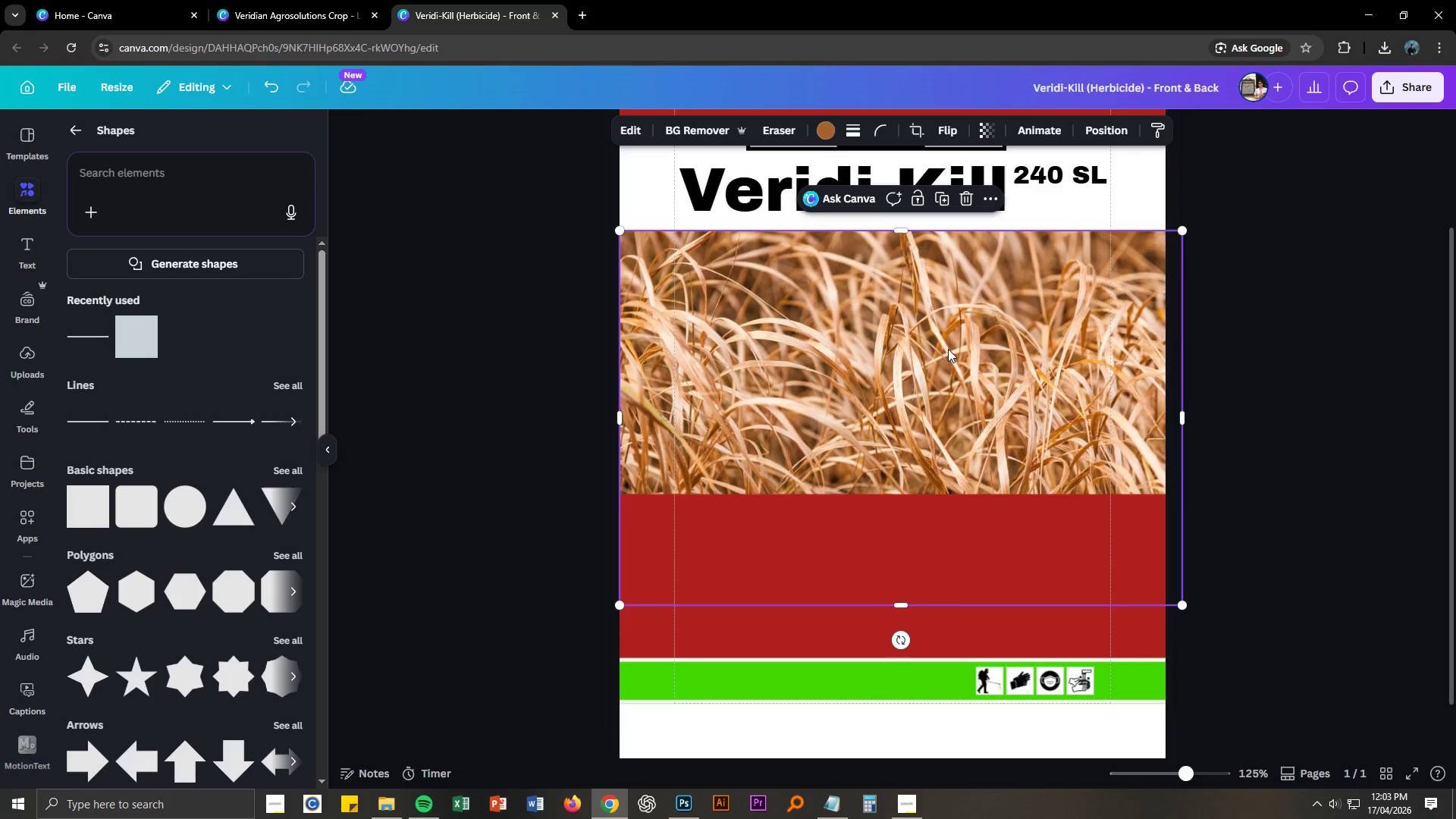 
right_click([948, 349])
 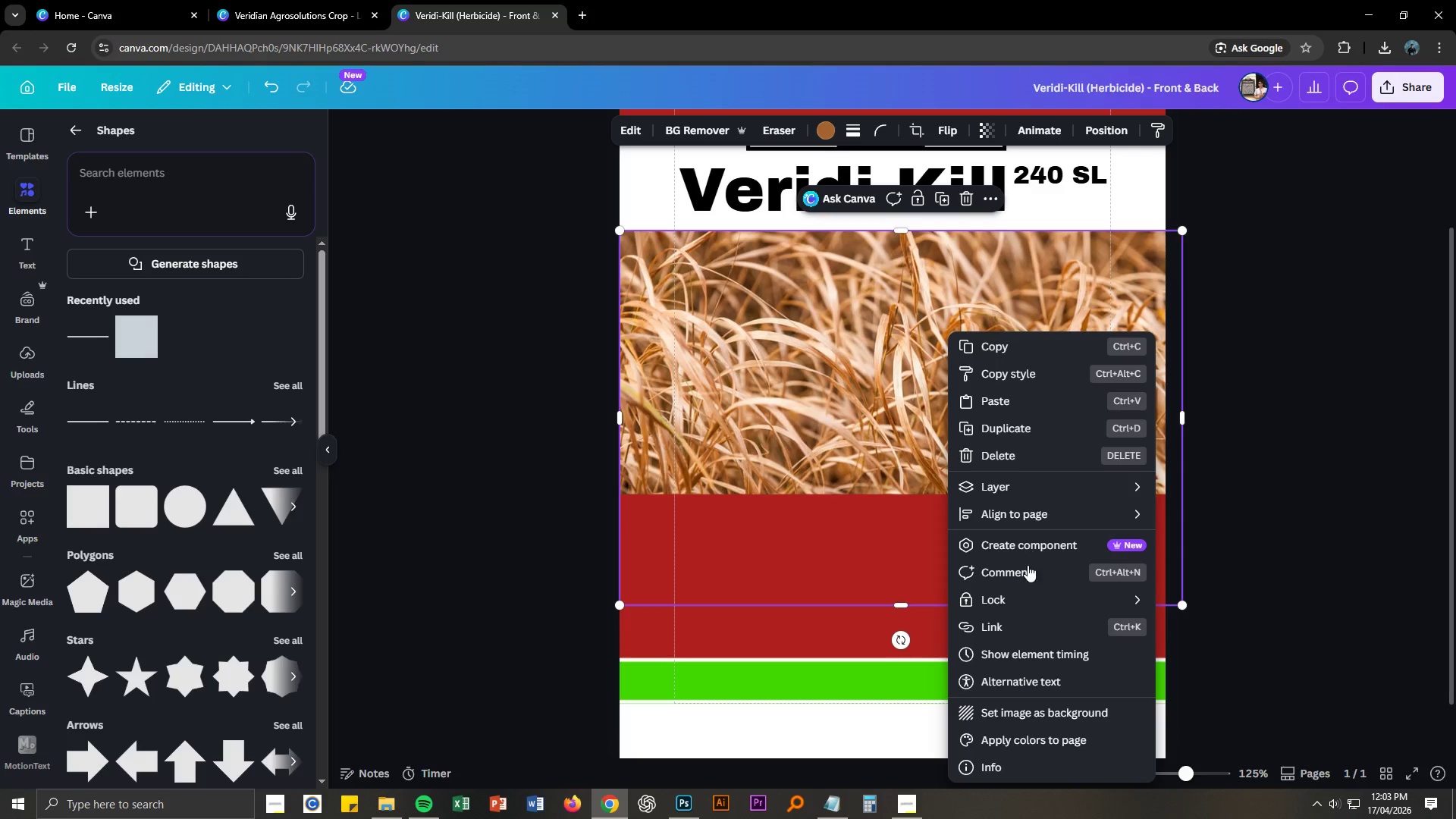 
left_click([1026, 603])
 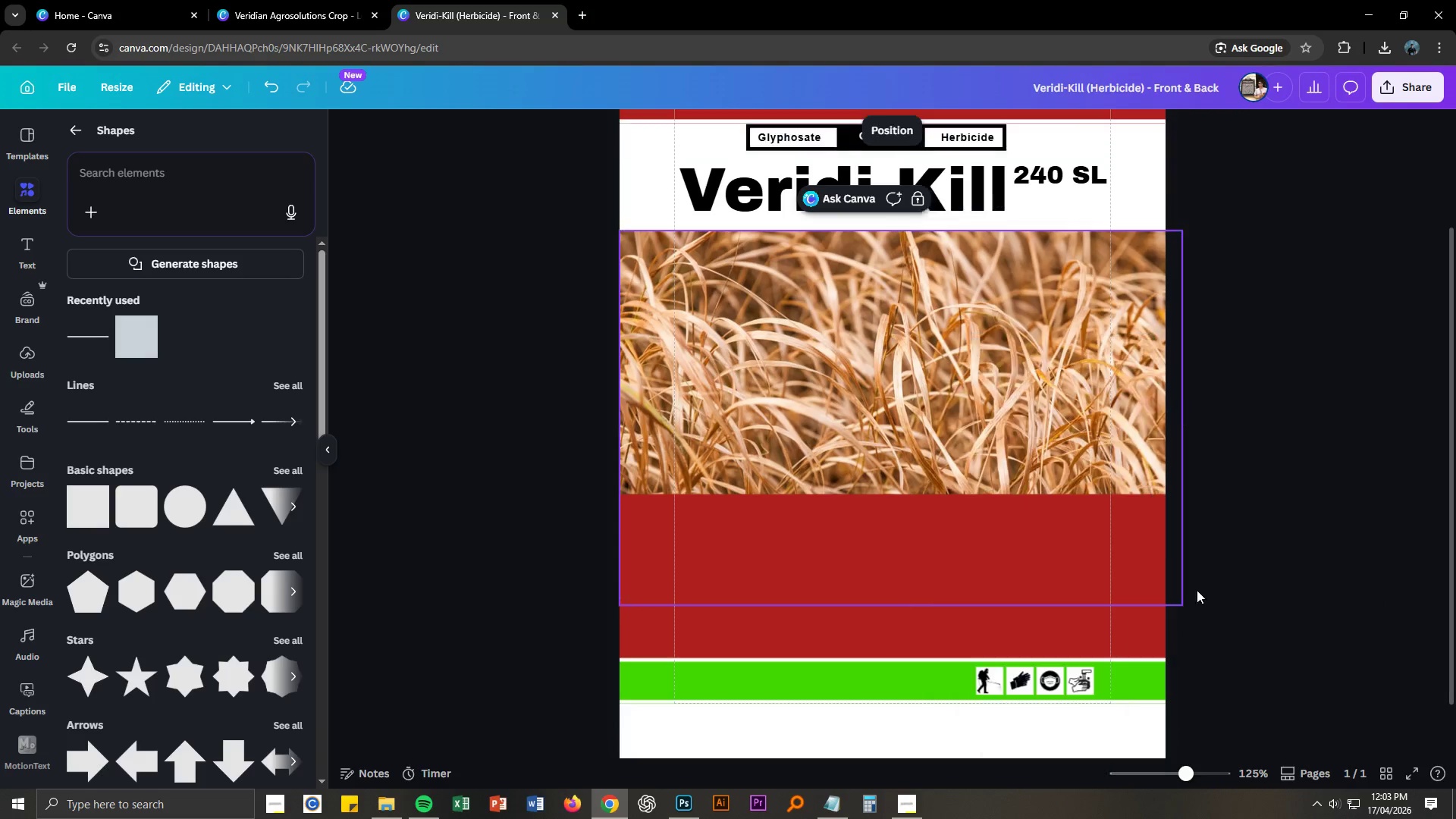 
double_click([1298, 513])
 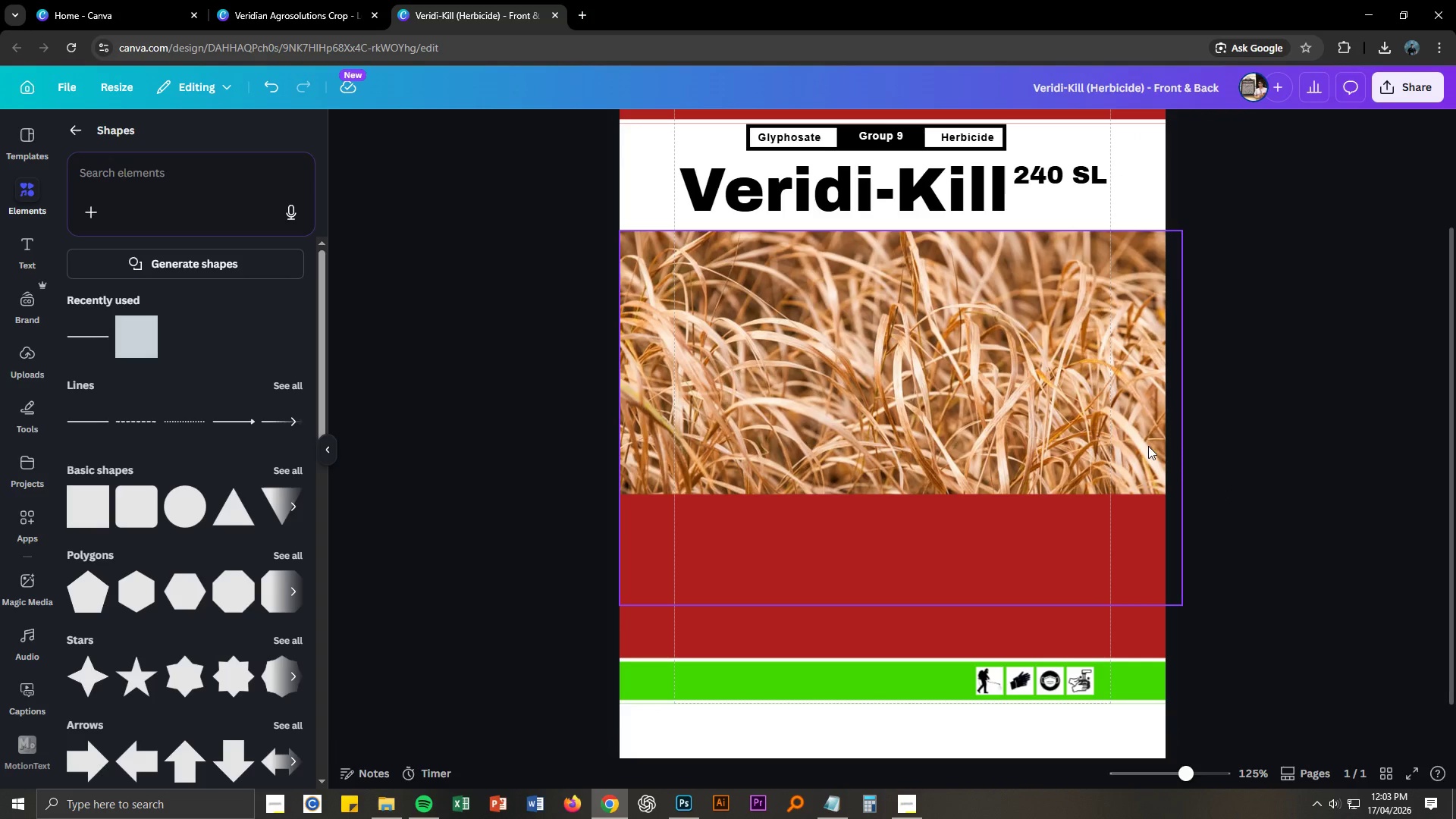 
left_click([1080, 422])
 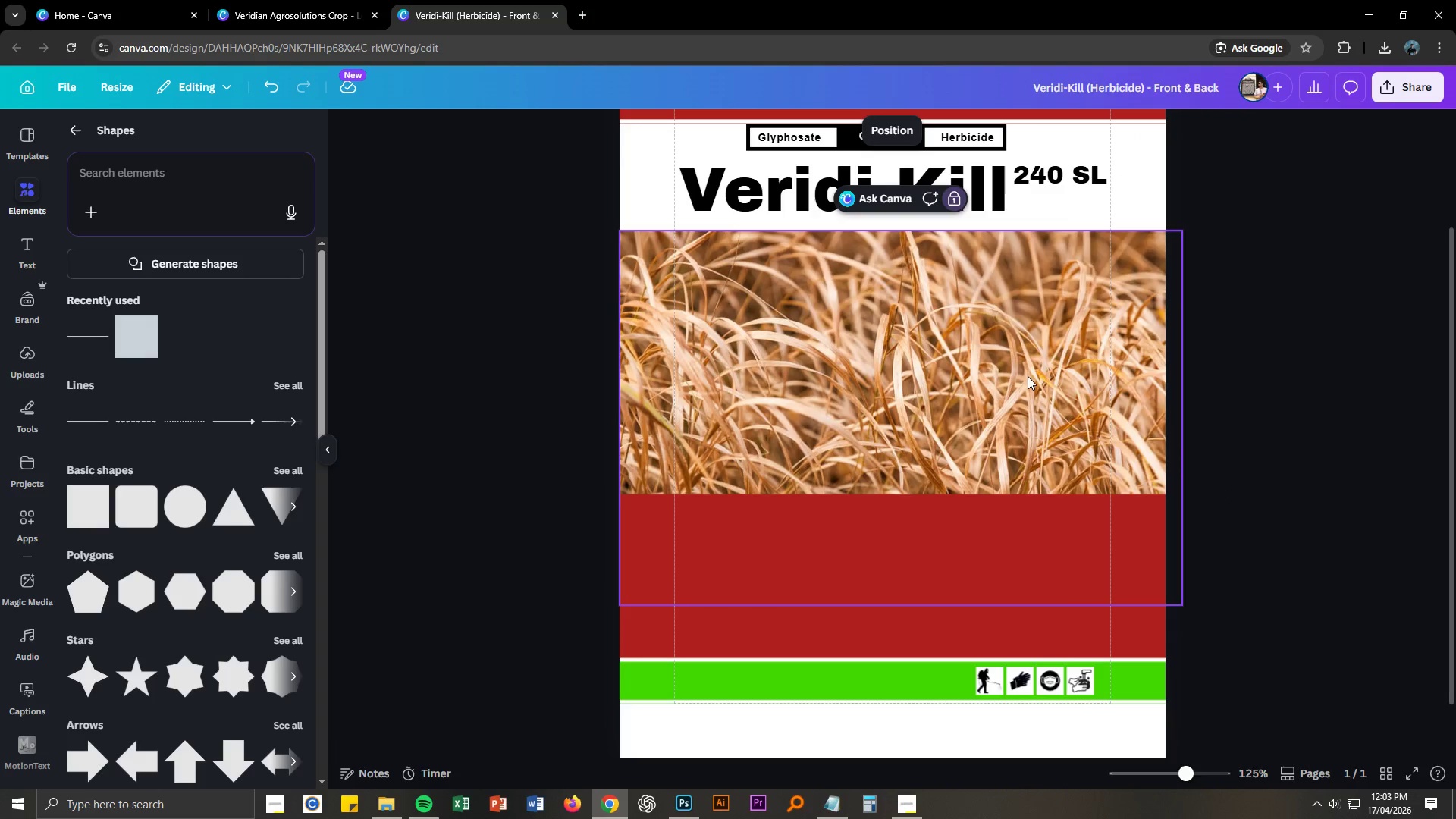 
right_click([977, 353])
 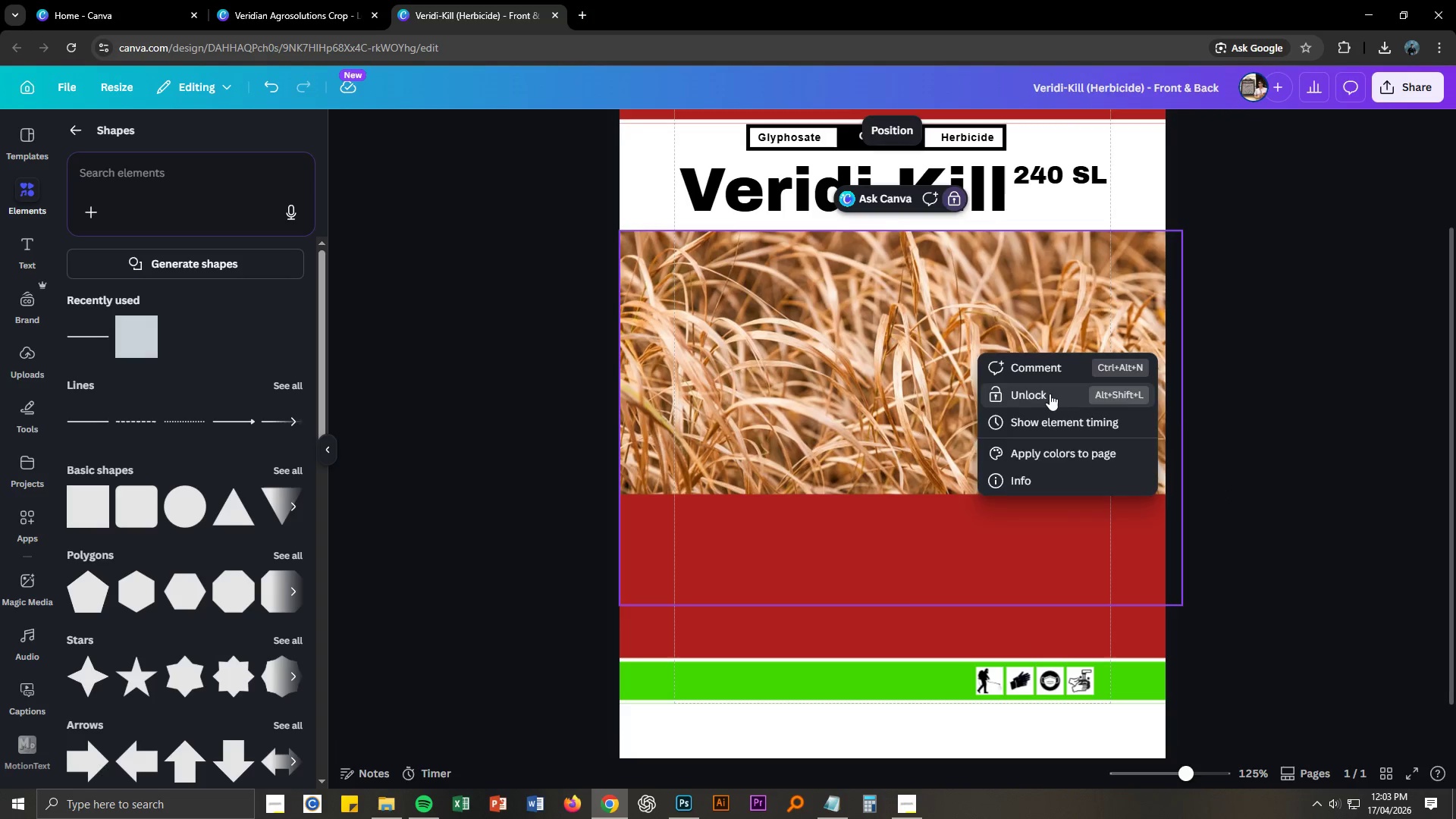 
double_click([1232, 425])
 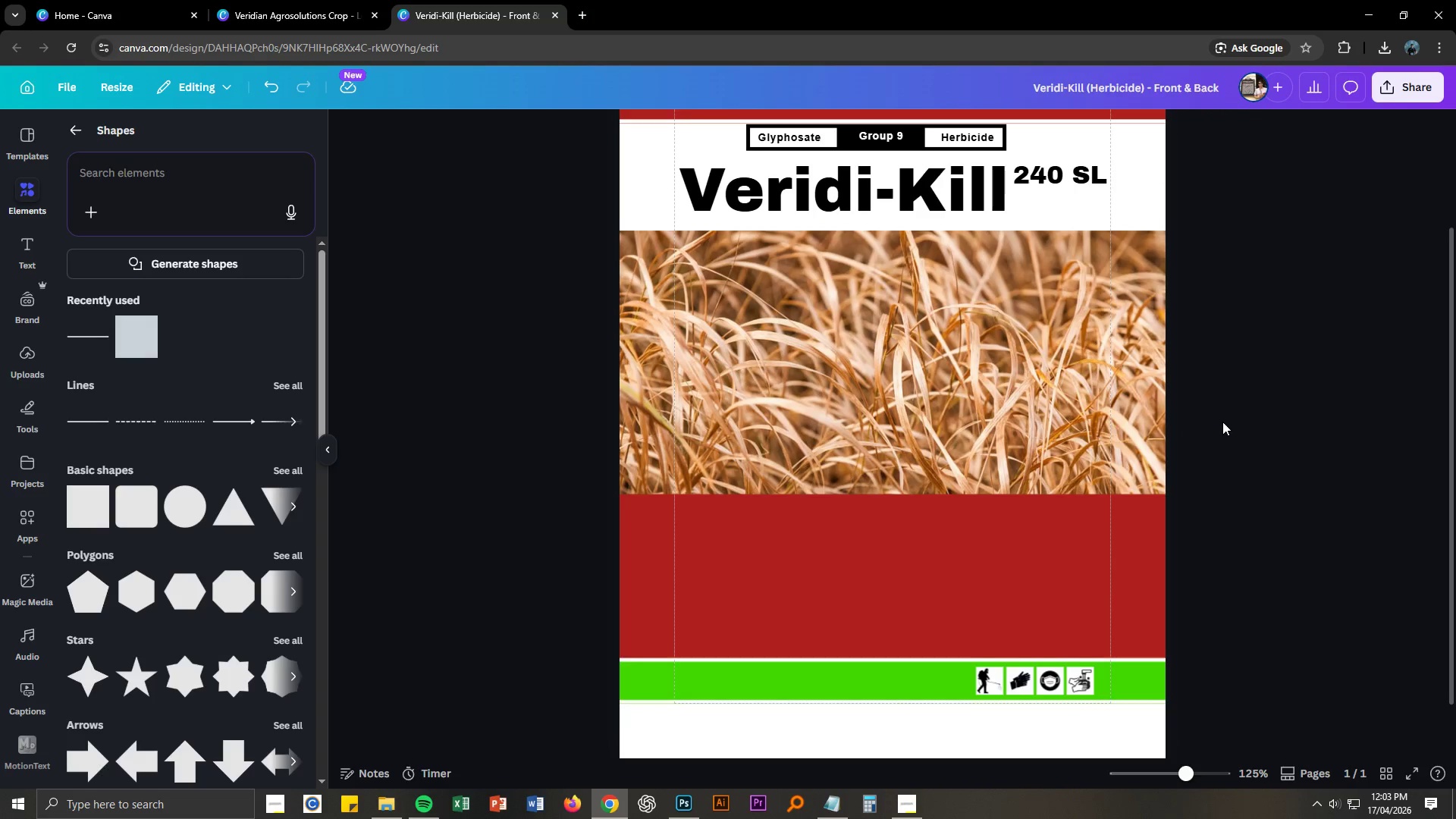 
scroll: coordinate [1222, 422], scroll_direction: up, amount: 2.0
 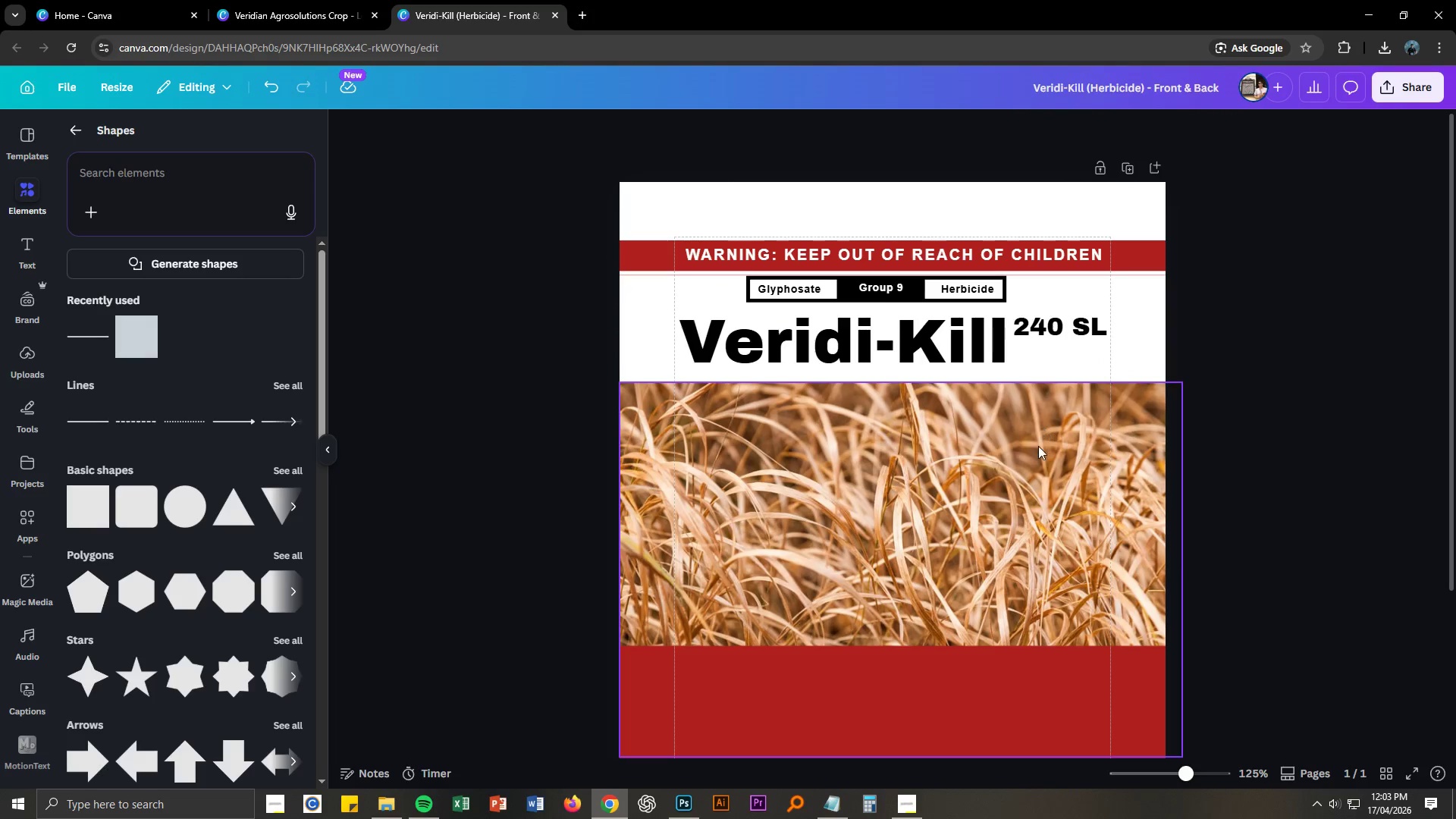 
left_click([1037, 447])
 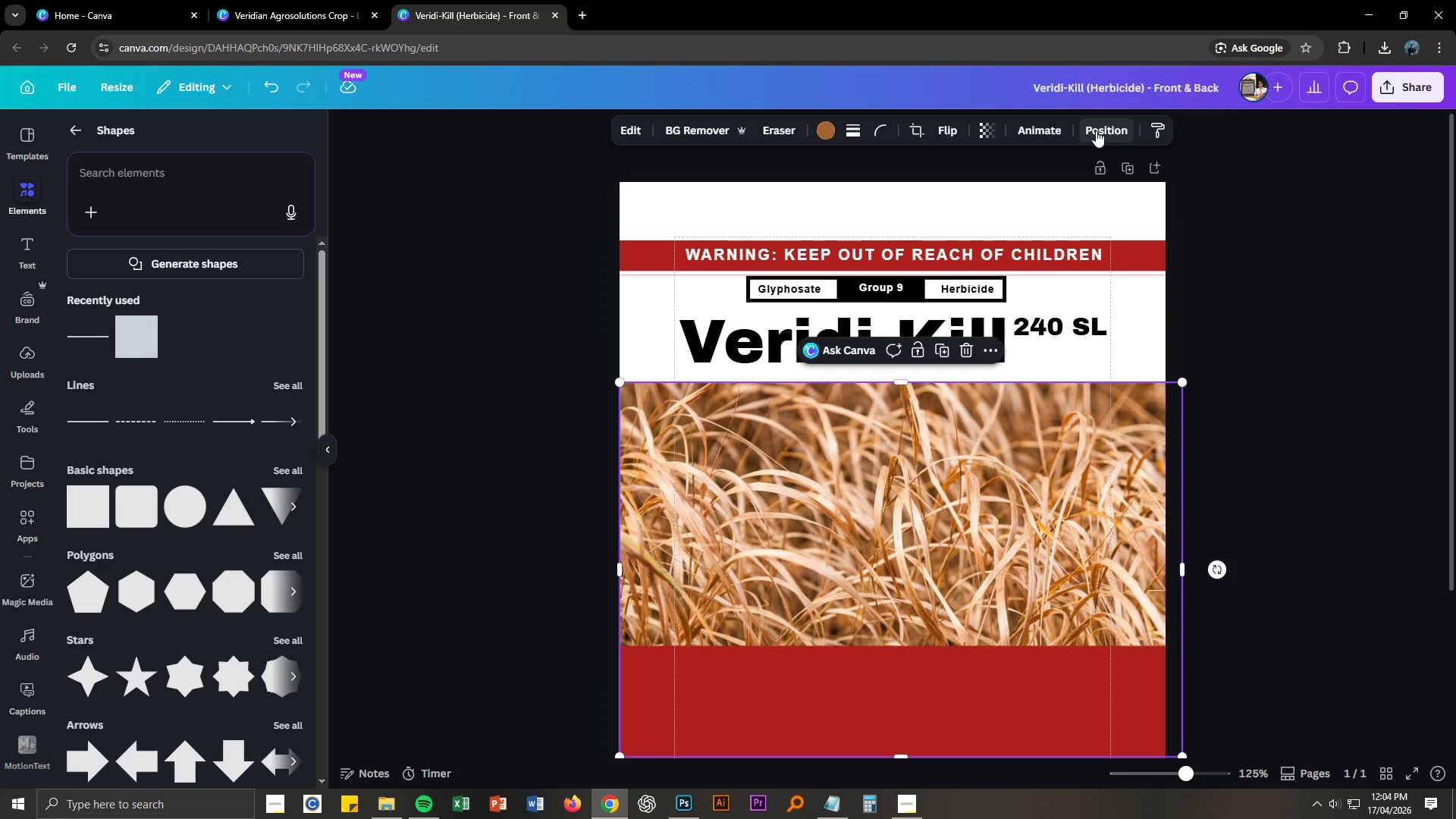 
wait(7.34)
 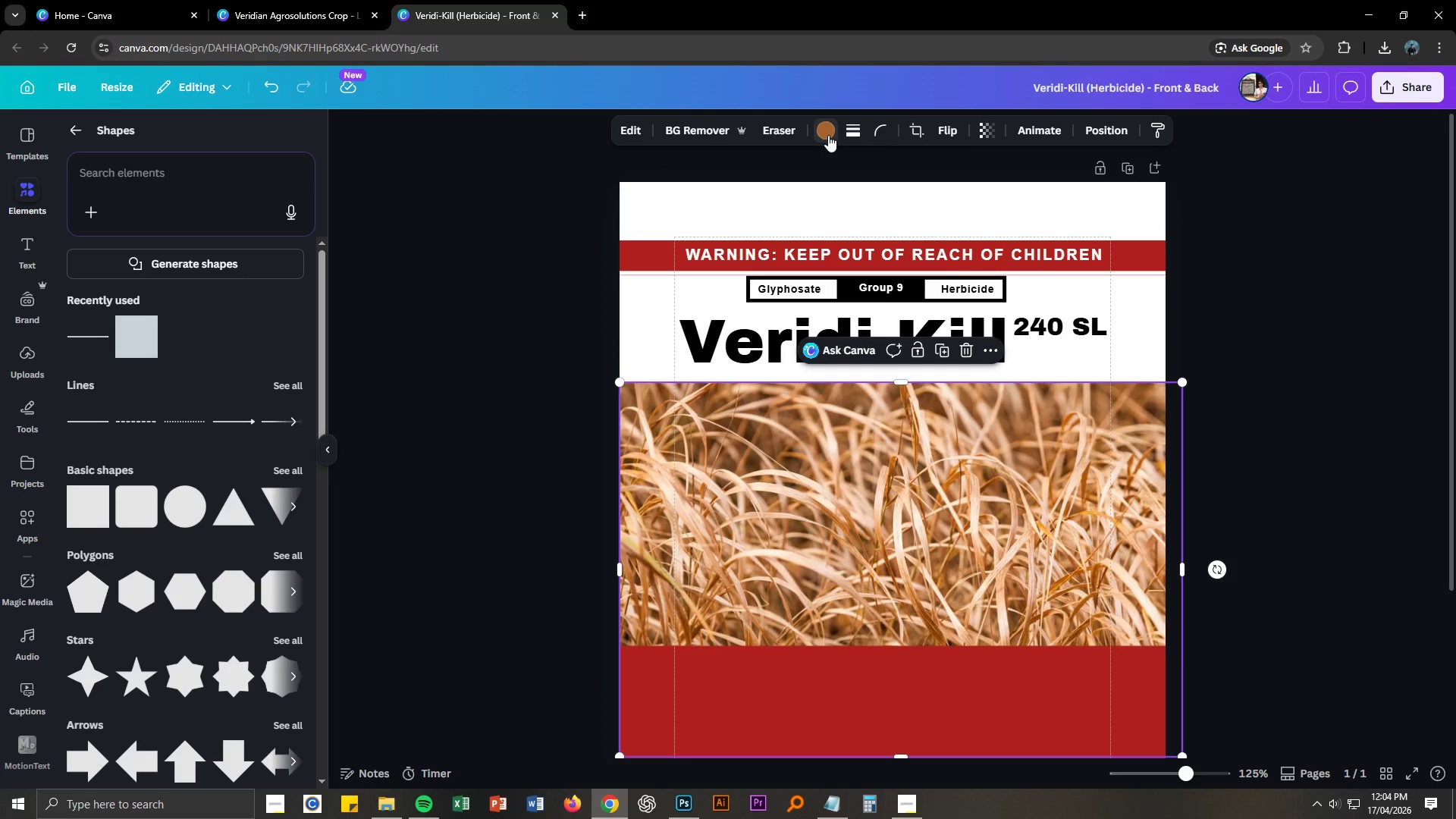 
left_click([1033, 425])
 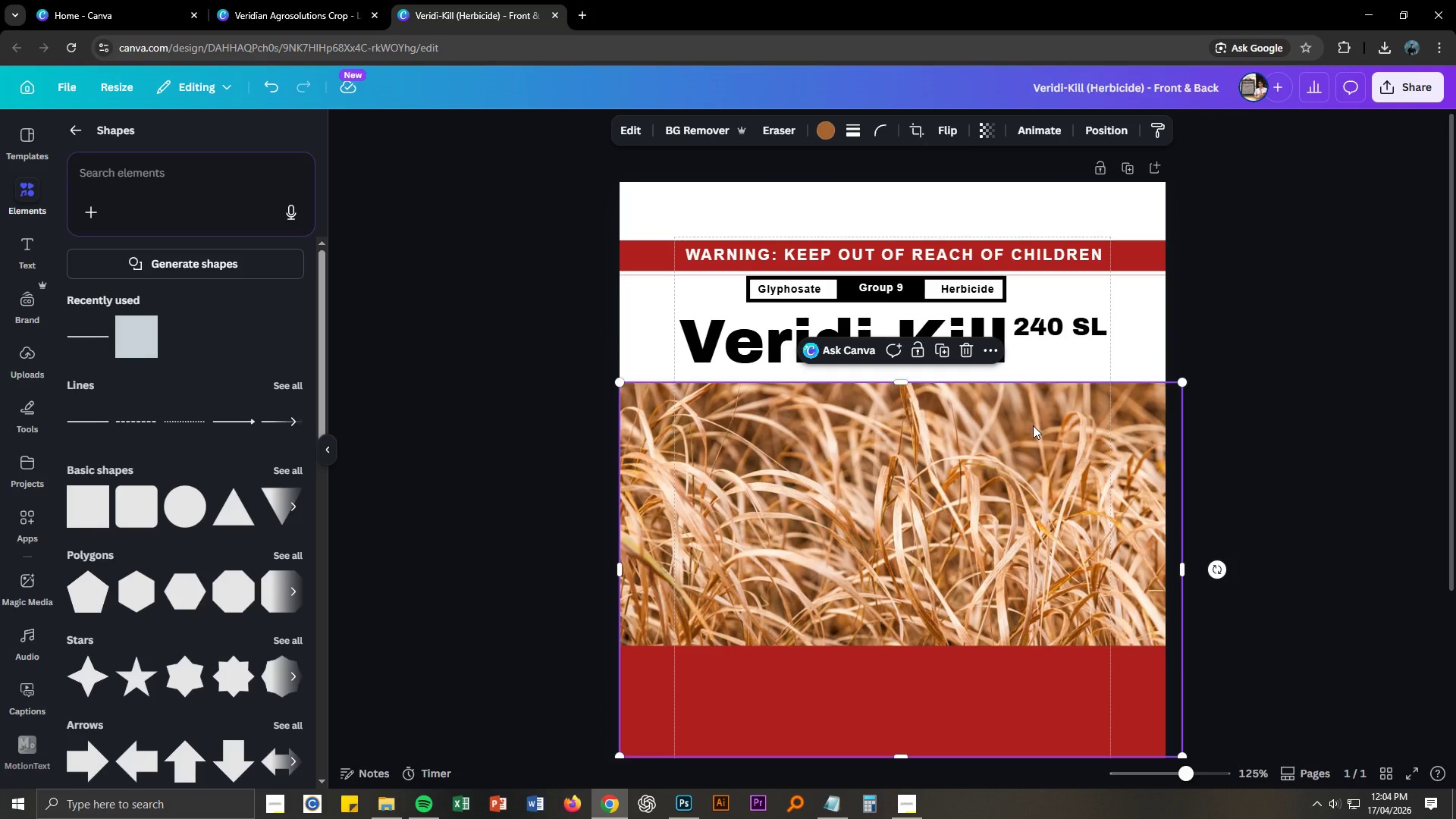 
left_click_drag(start_coordinate=[1033, 425], to_coordinate=[1022, 419])
 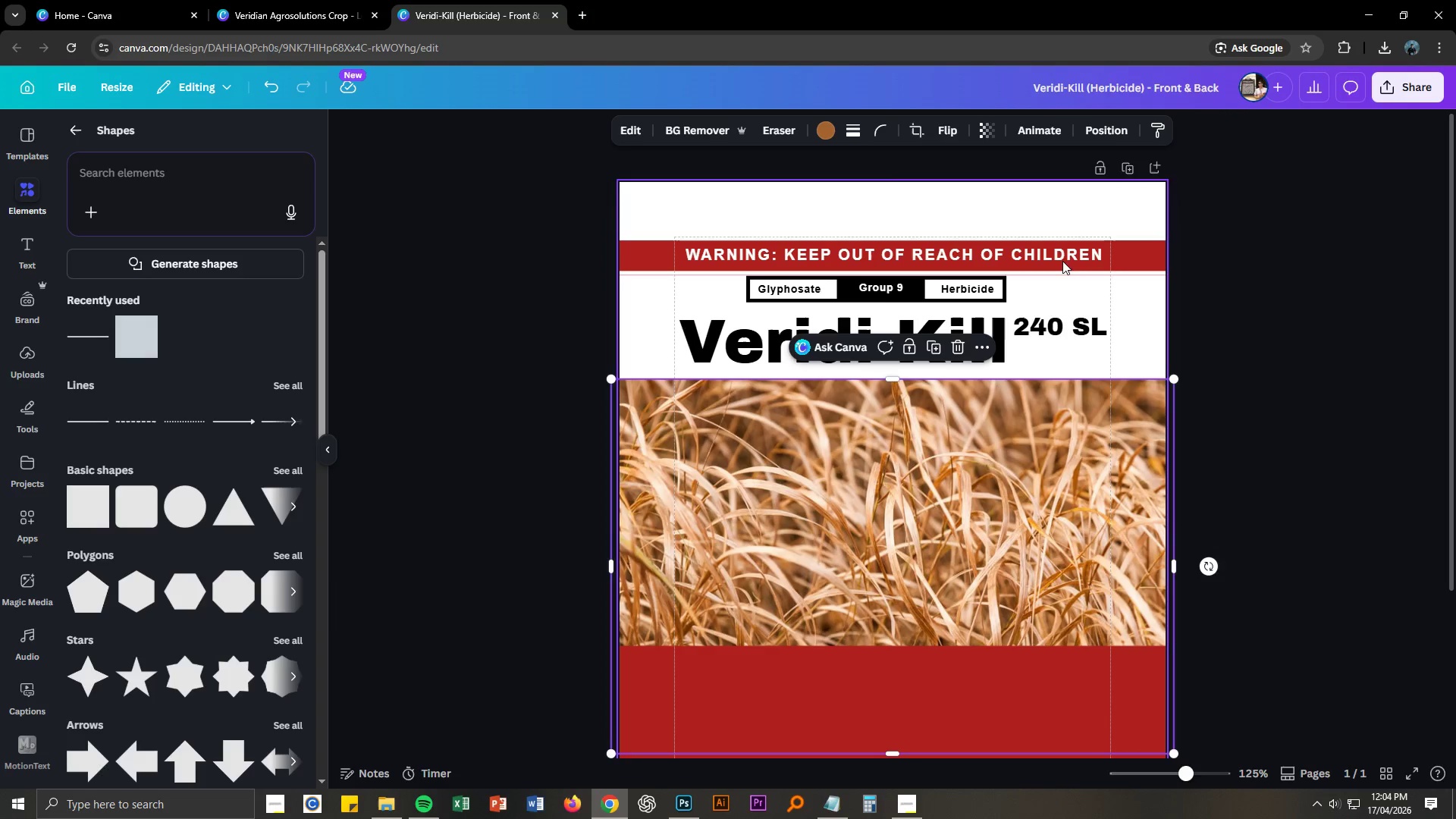 
right_click([947, 450])
 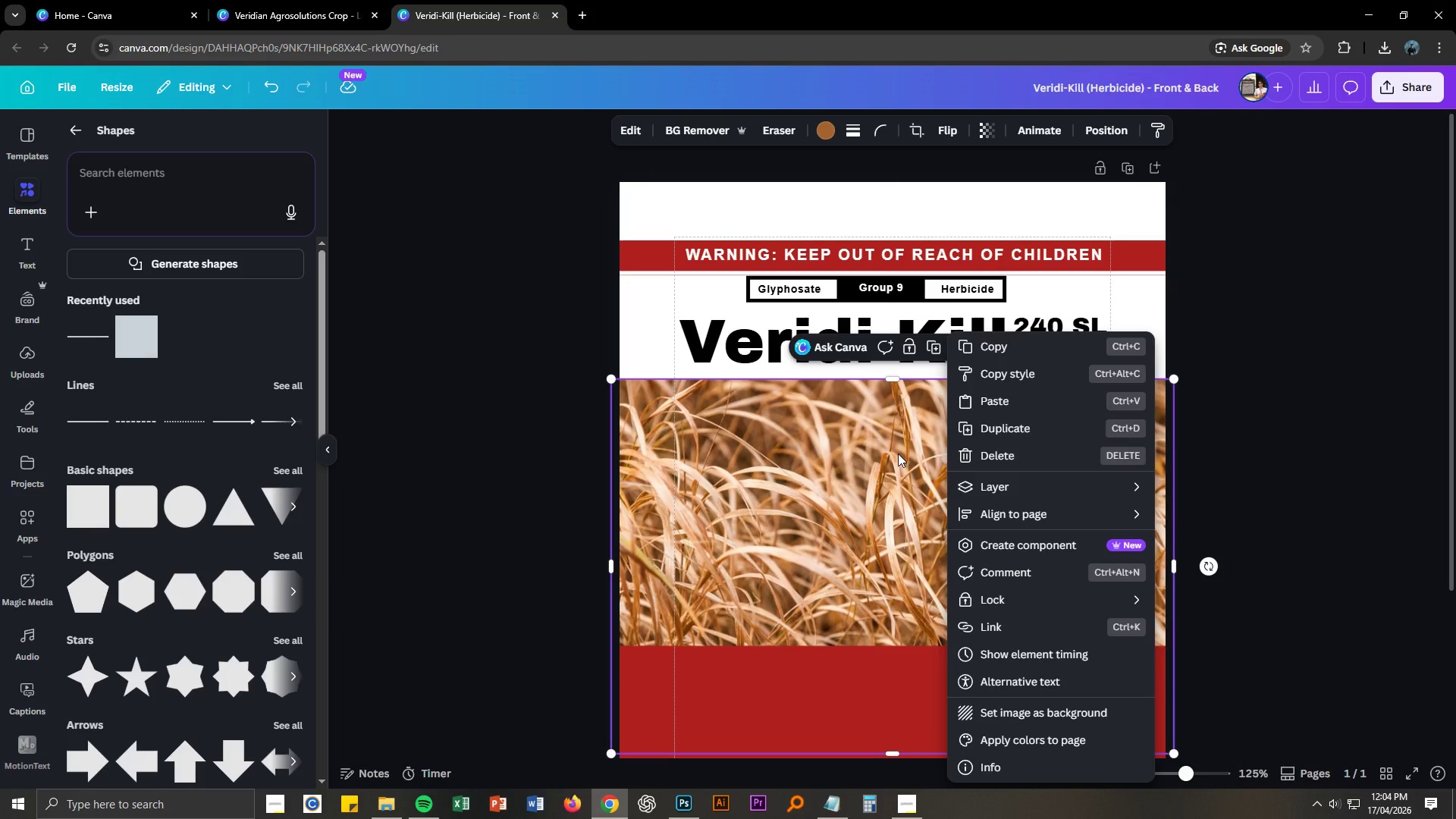 
left_click([898, 453])
 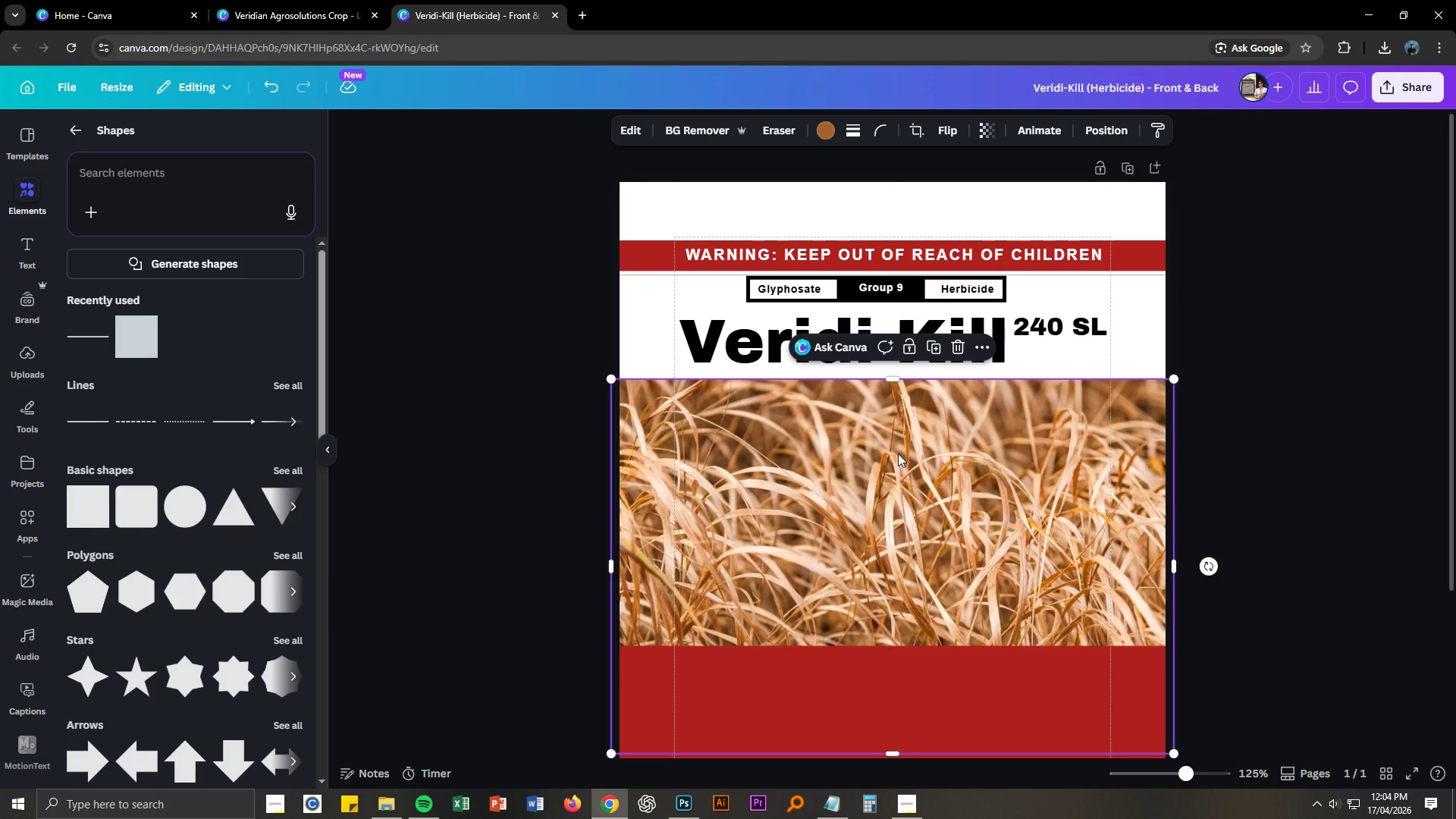 
left_click([898, 453])
 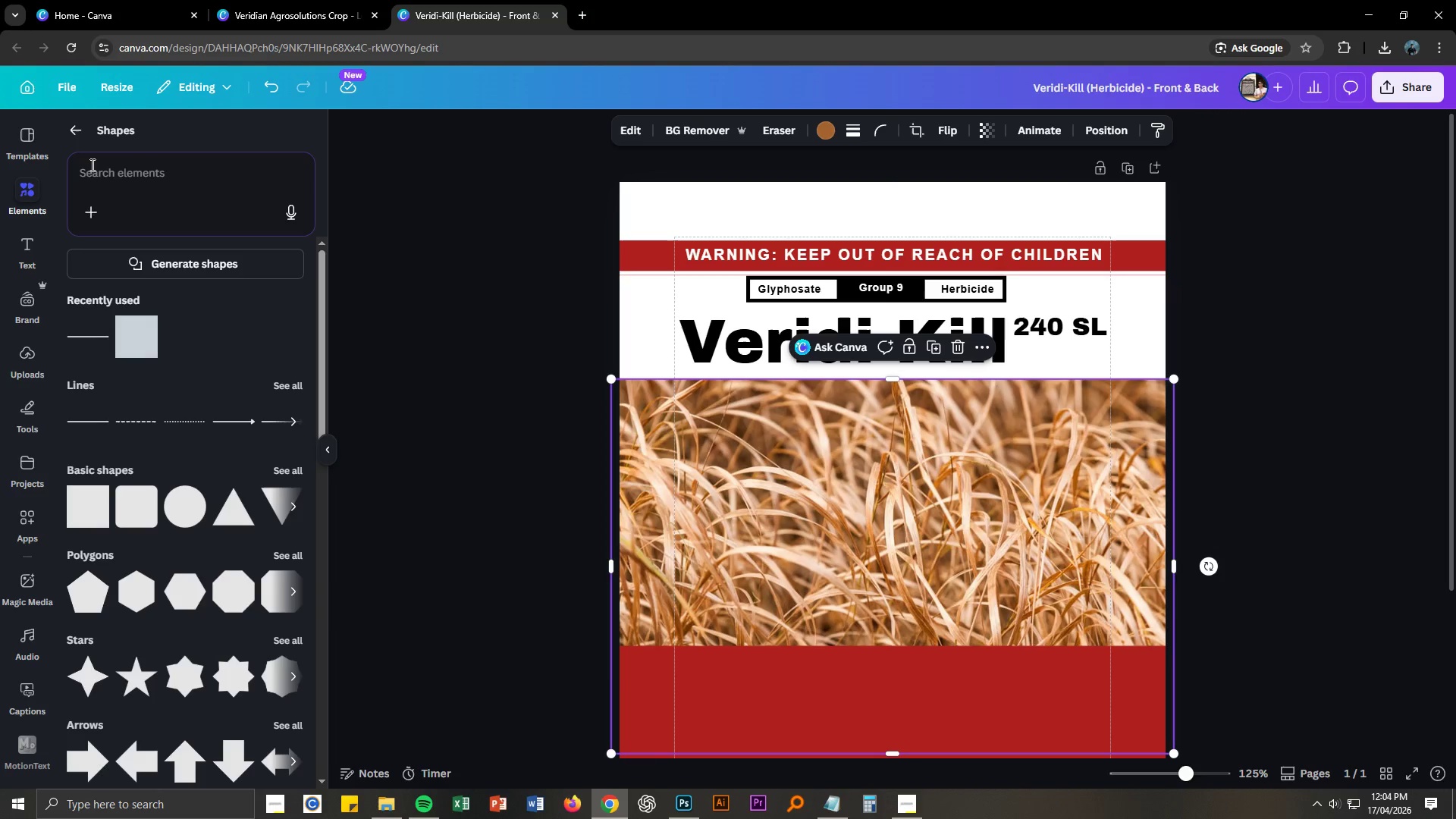 
left_click([69, 133])
 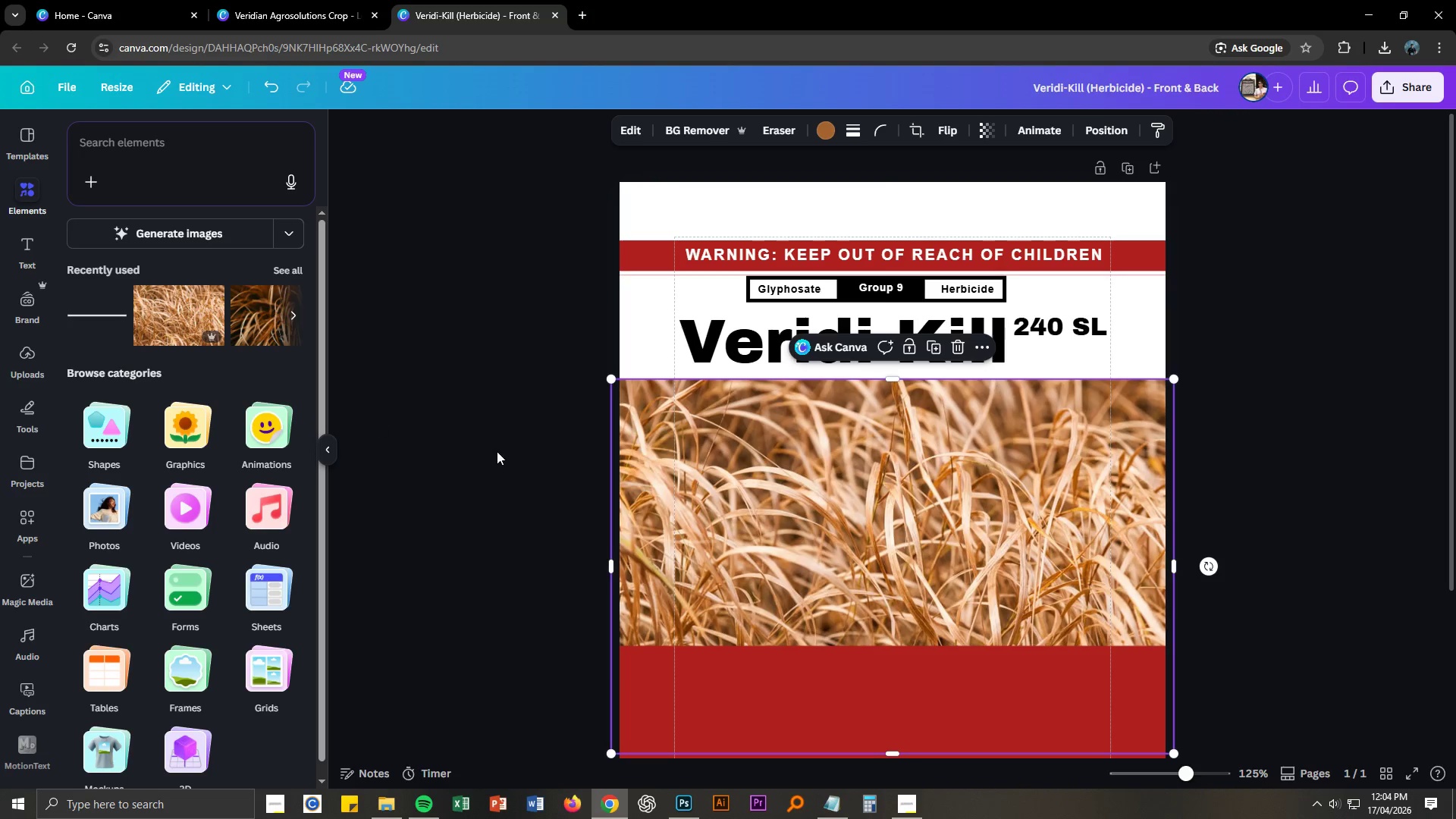 
left_click([809, 494])
 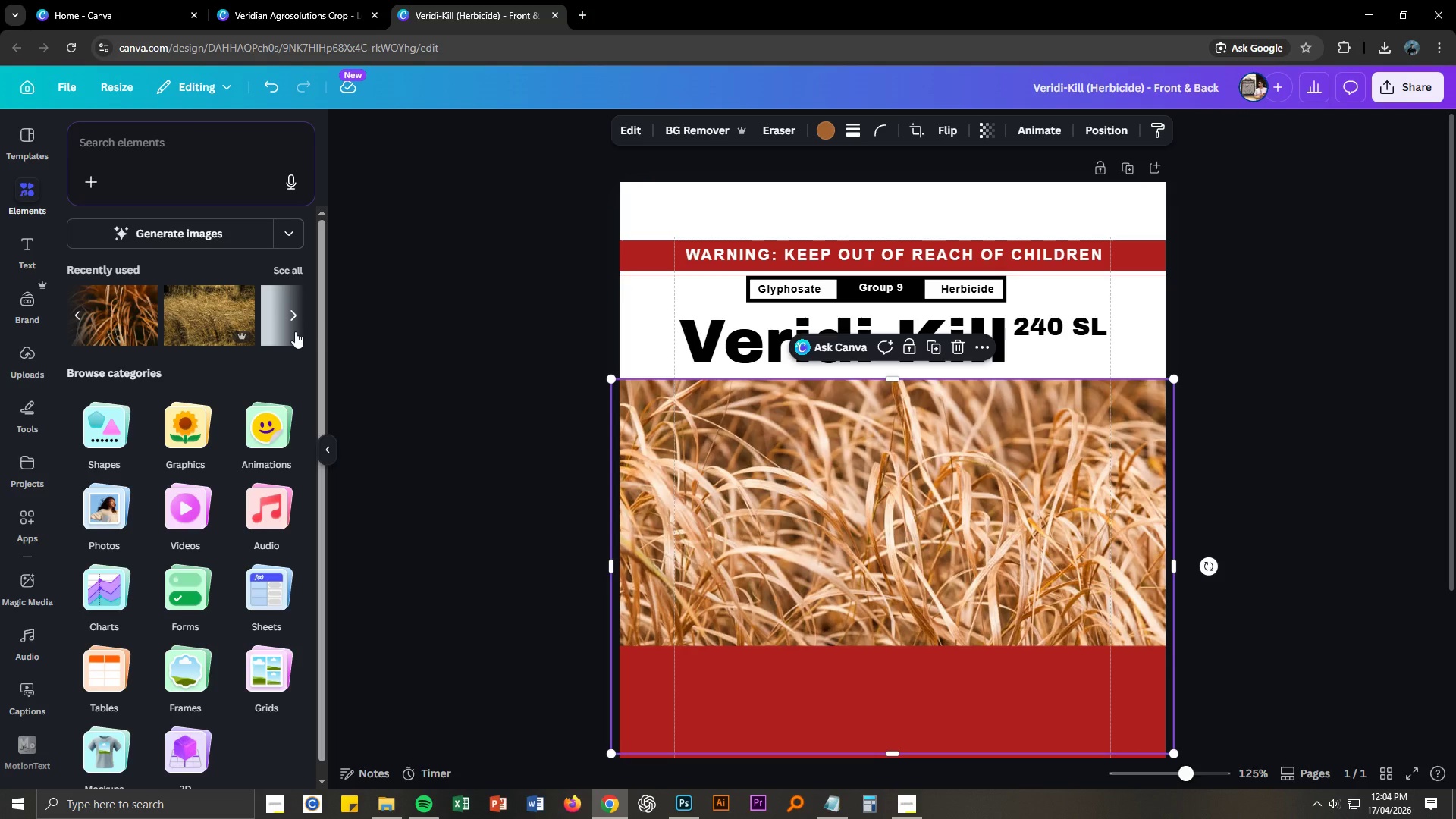 
wait(6.48)
 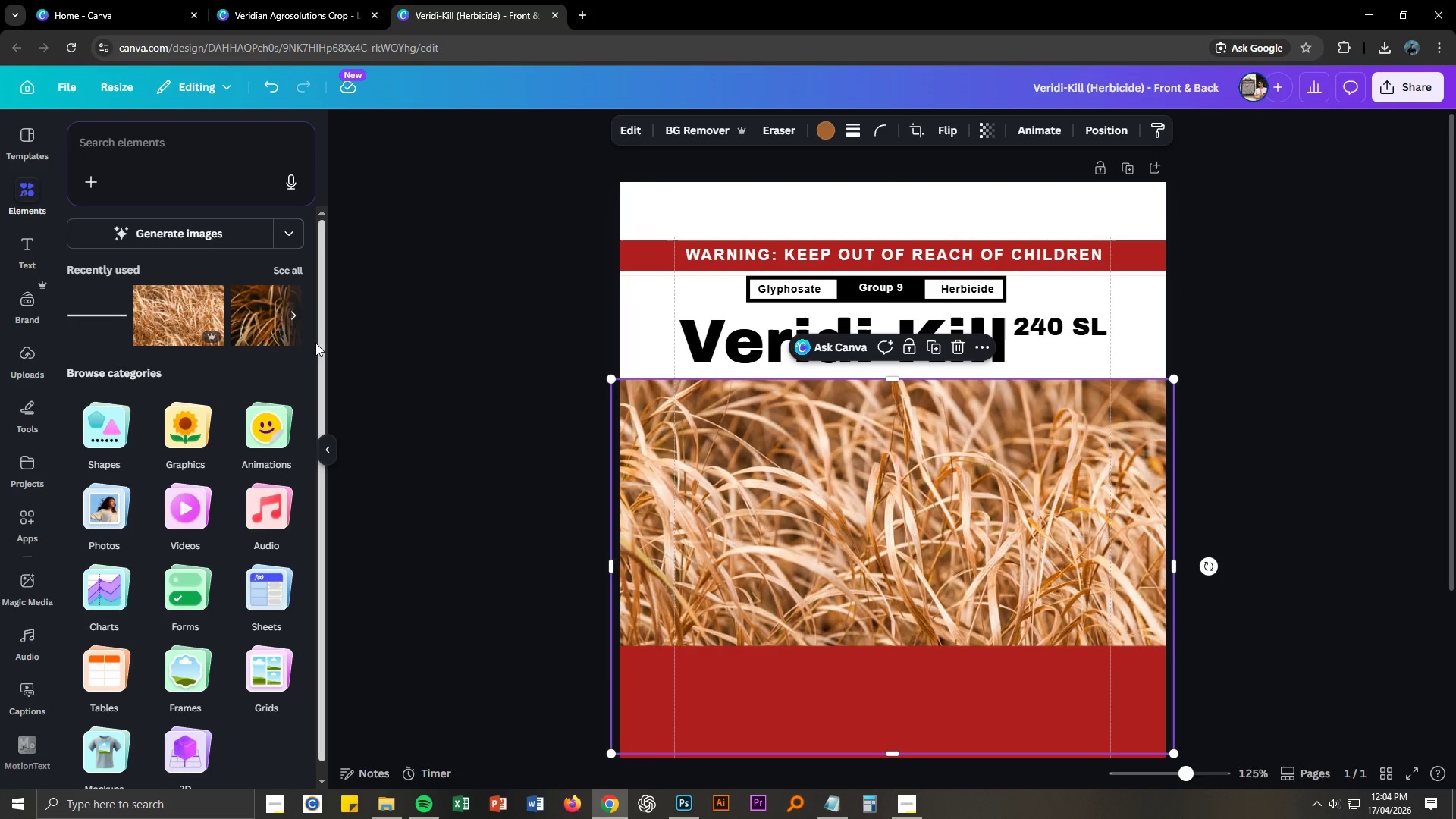 
left_click([123, 315])
 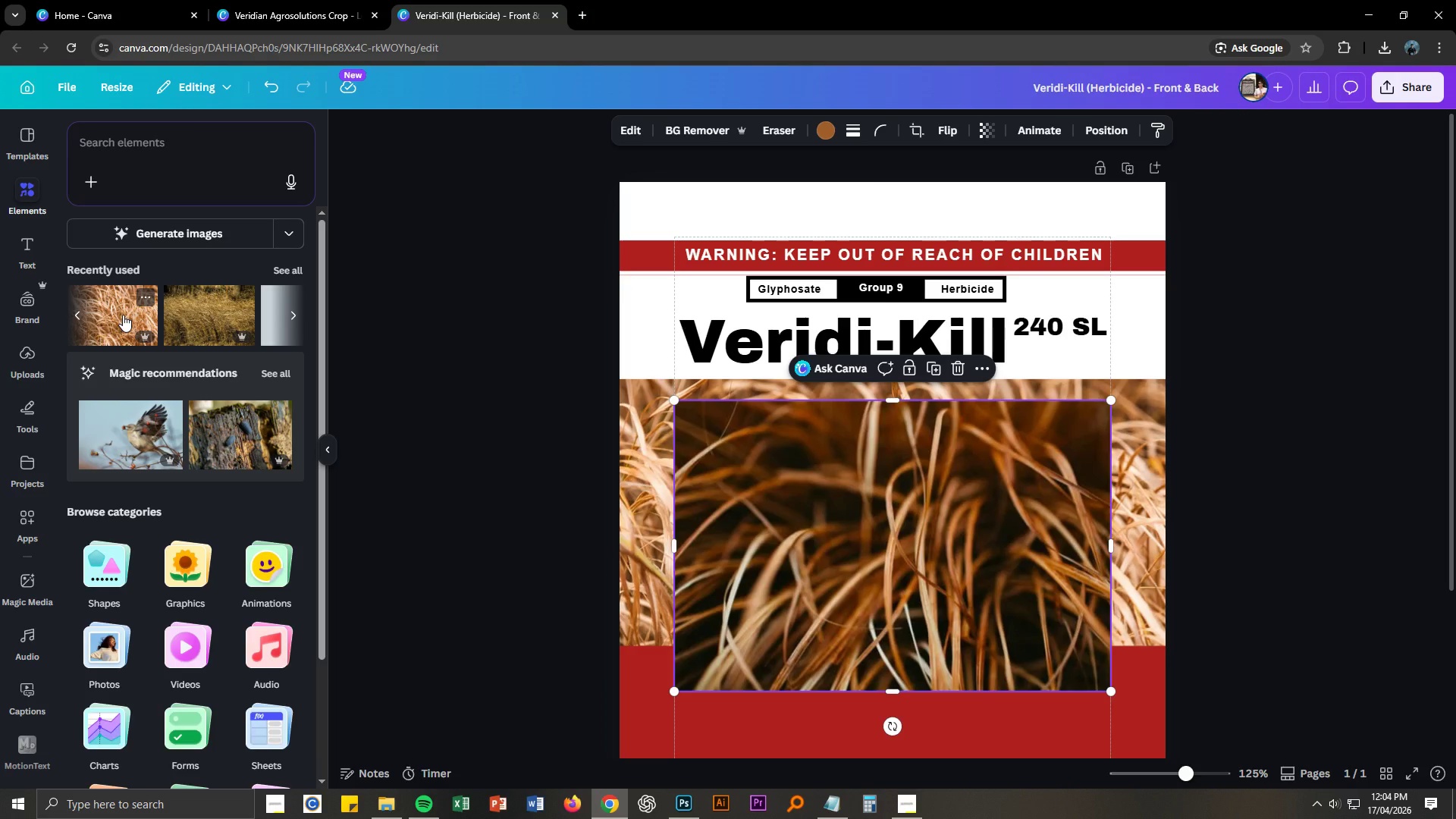 
key(Control+Z)
 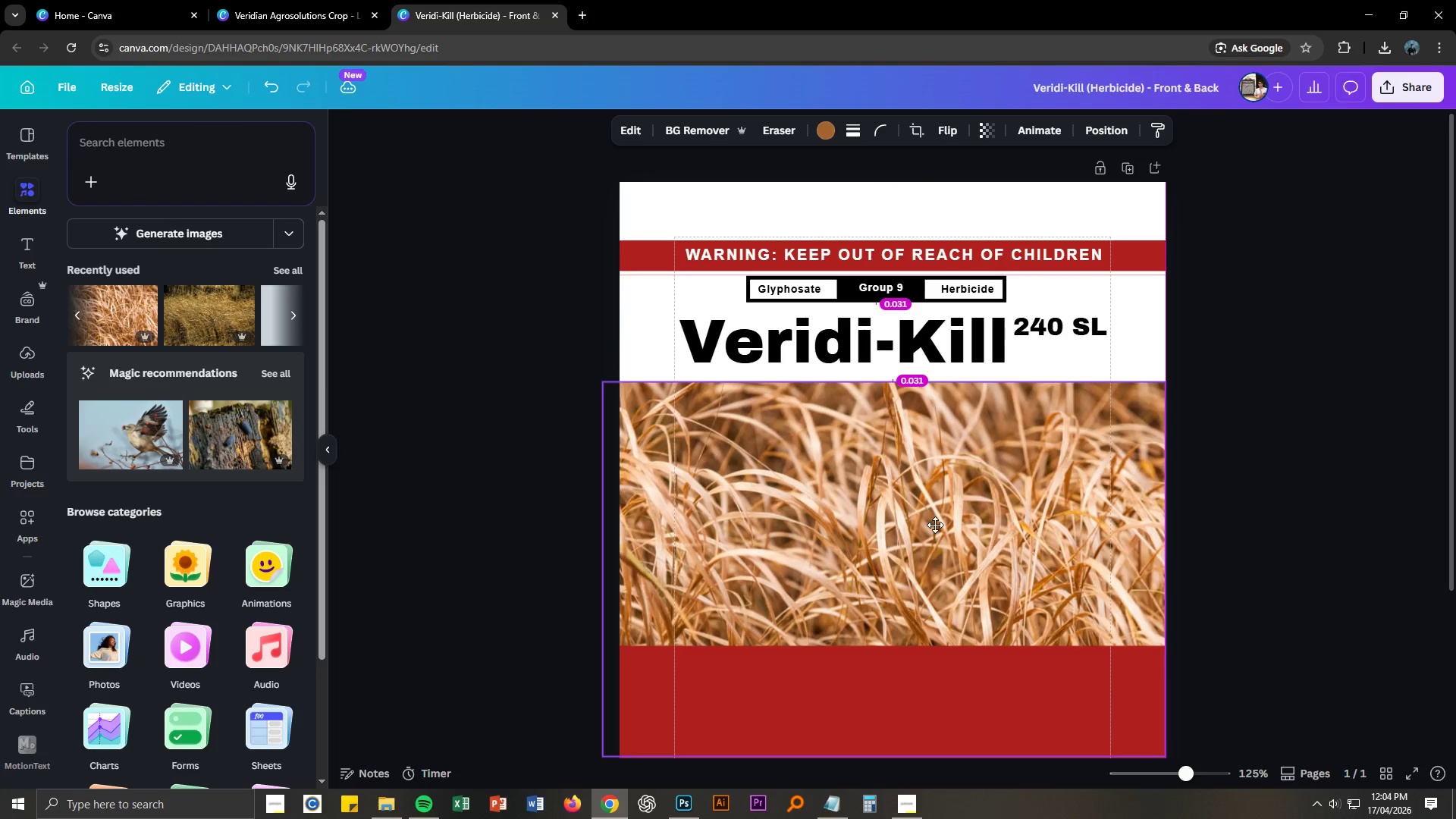 
wait(7.27)
 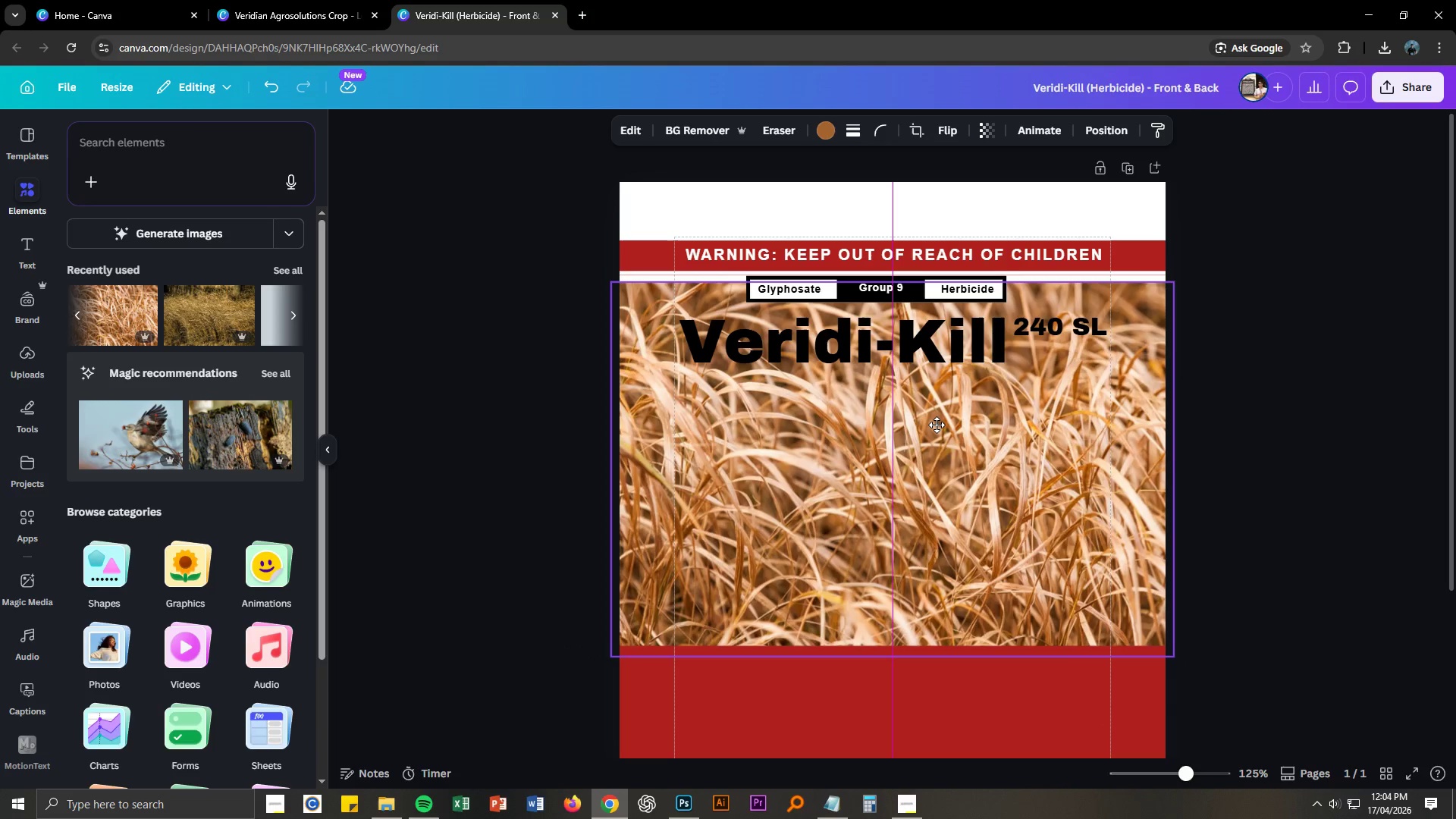 
left_click_drag(start_coordinate=[896, 379], to_coordinate=[897, 464])
 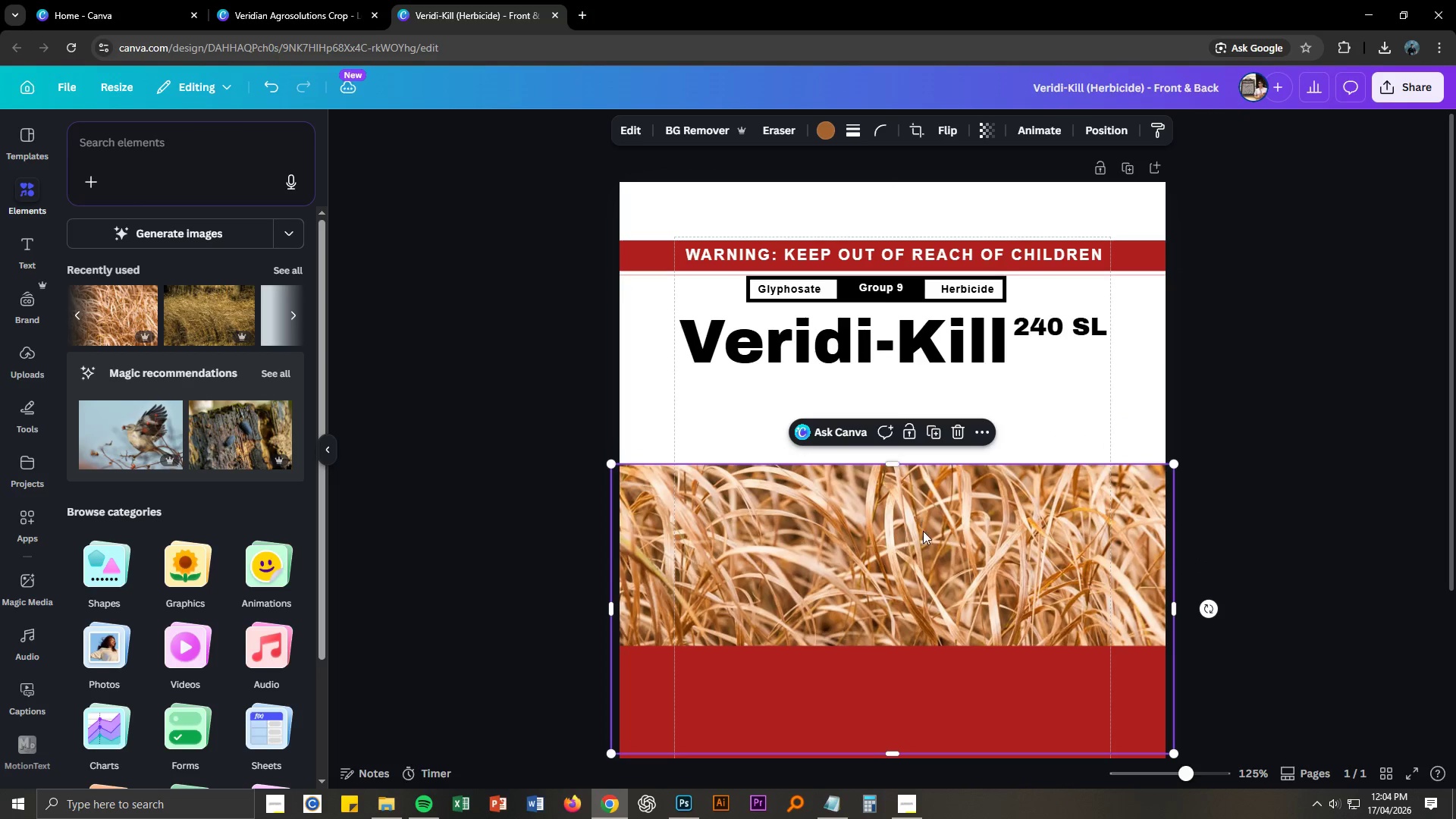 
left_click_drag(start_coordinate=[923, 531], to_coordinate=[918, 420])
 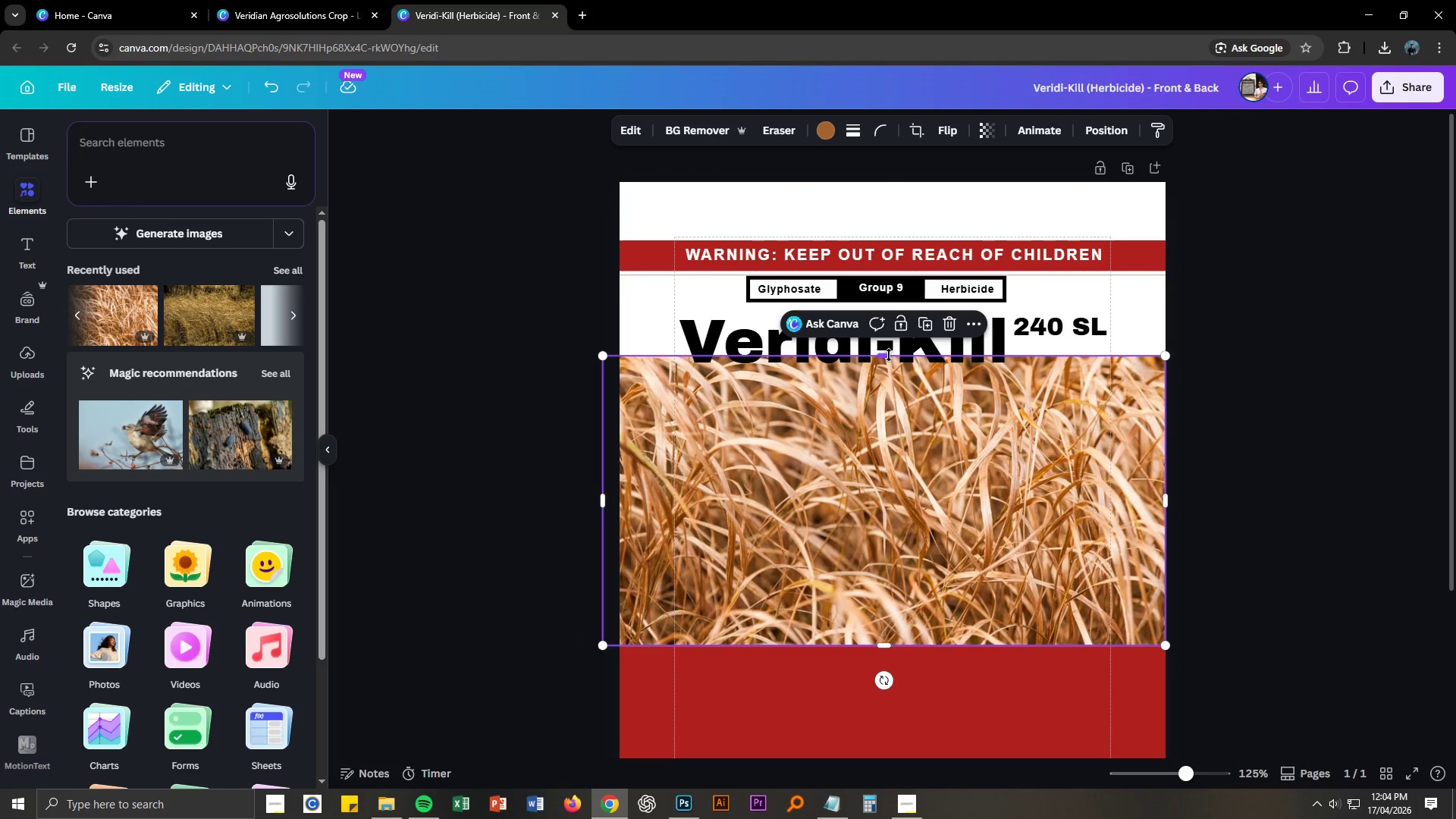 
left_click_drag(start_coordinate=[888, 356], to_coordinate=[887, 381])
 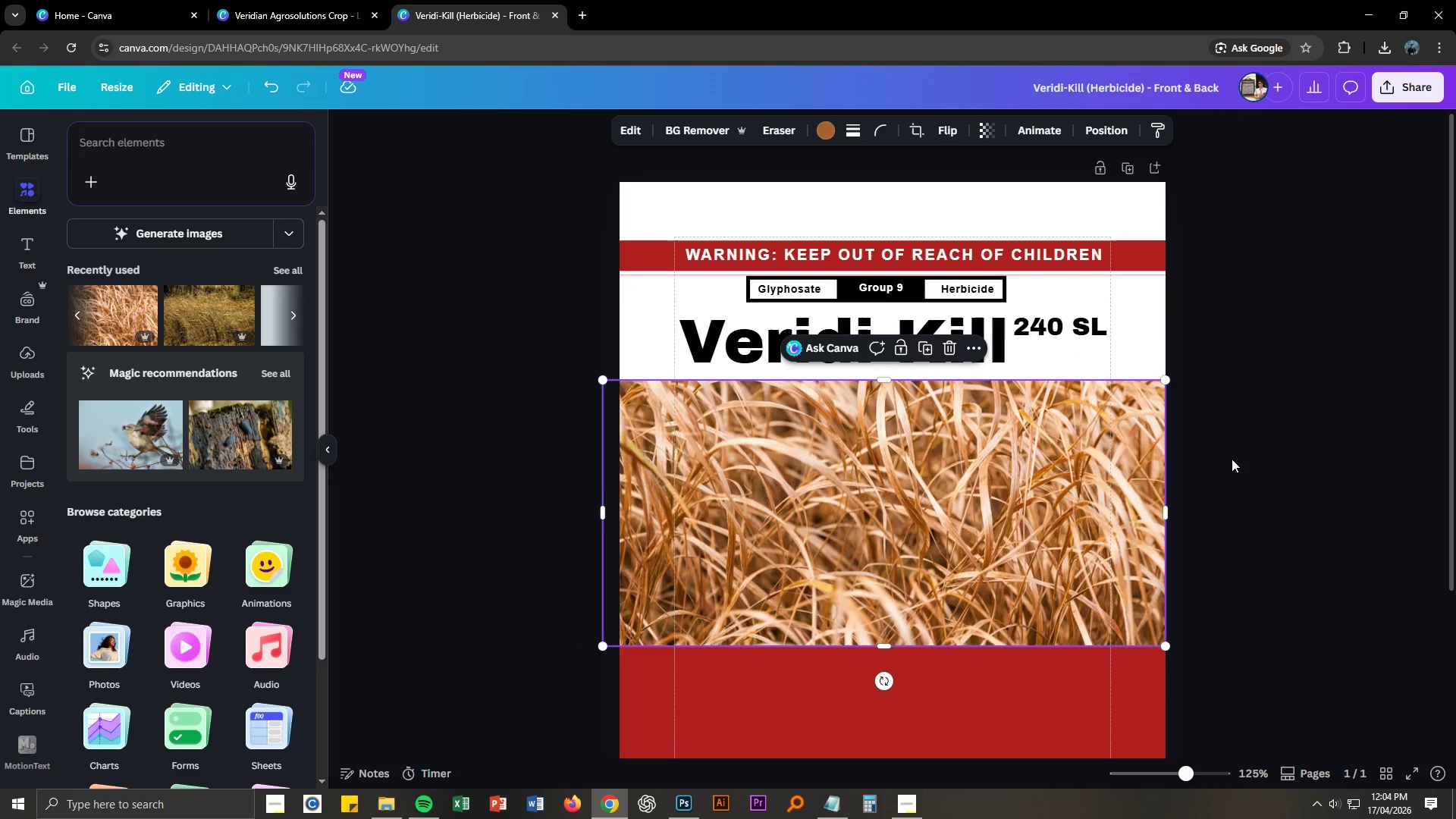 
left_click([1232, 459])
 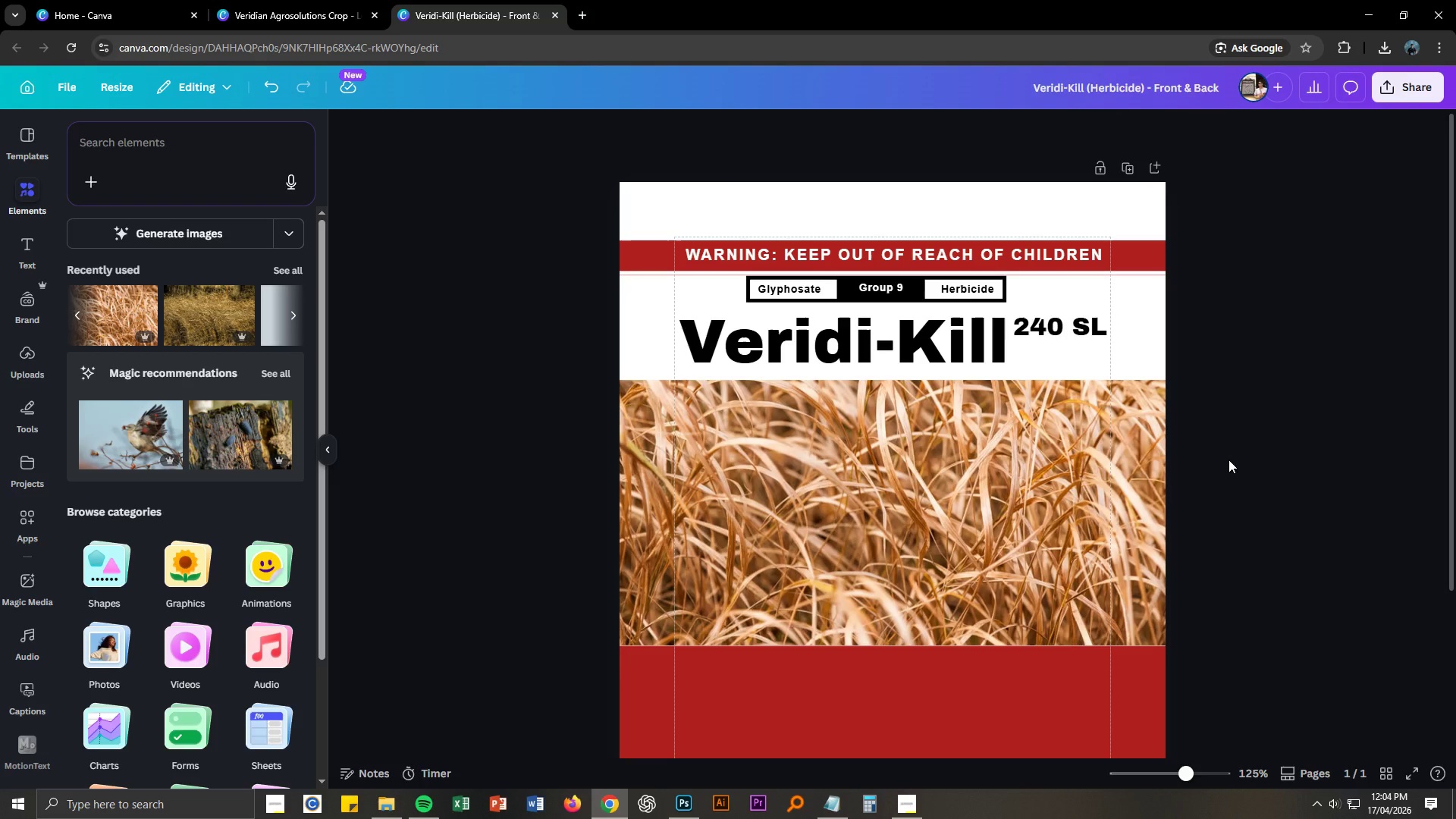 
left_click([1233, 462])
 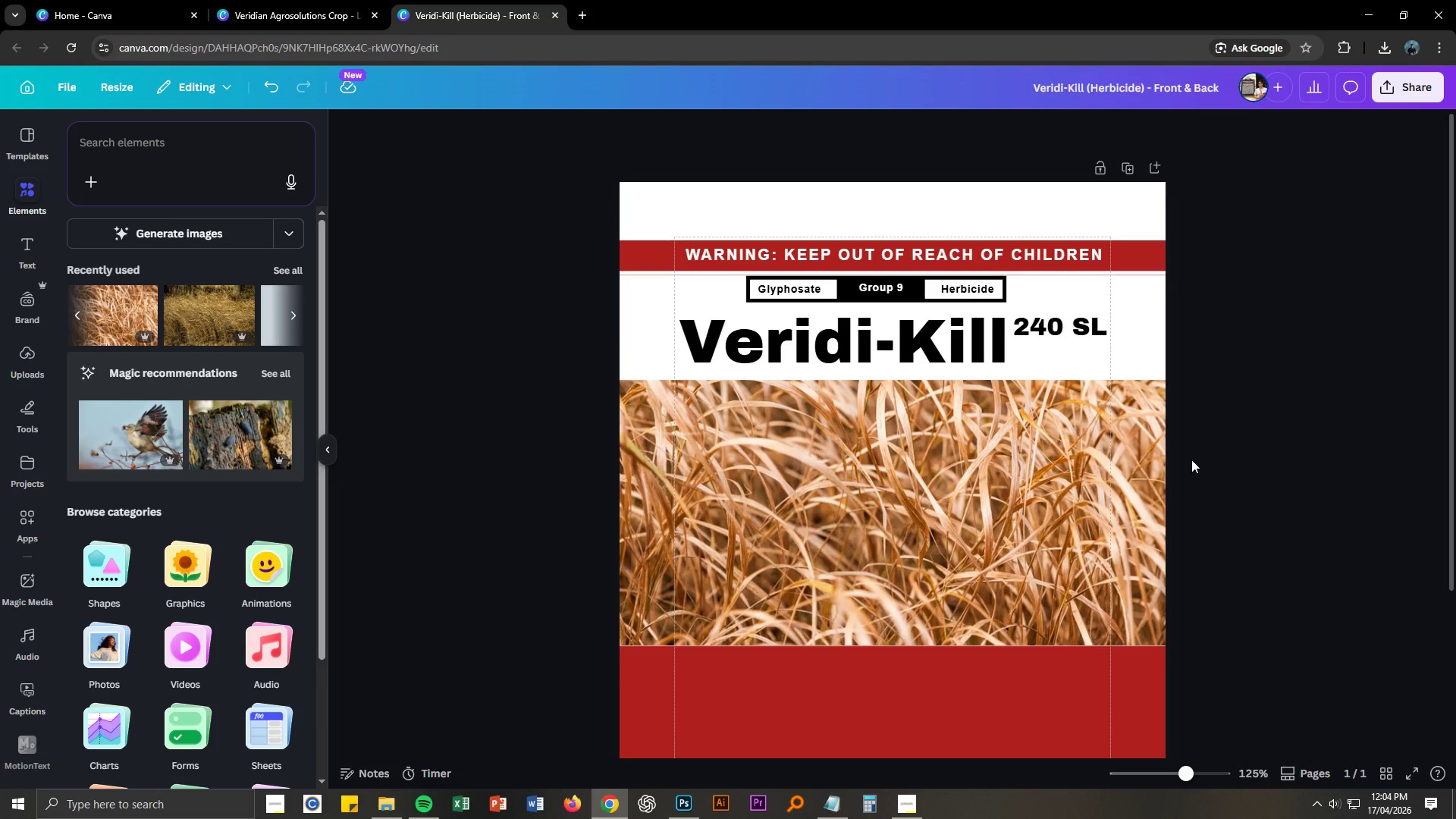 
wait(7.3)
 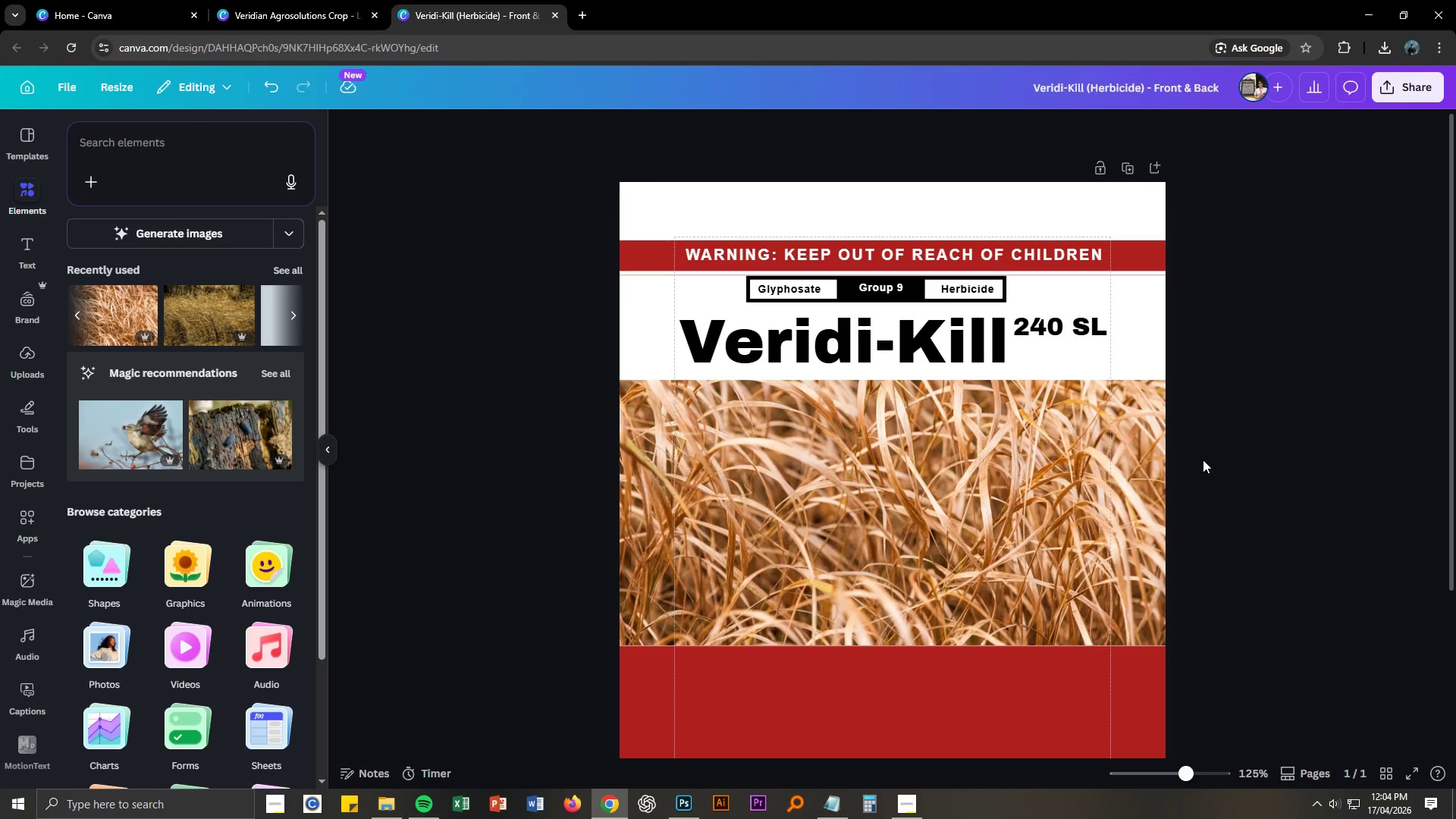 
scroll: coordinate [1188, 460], scroll_direction: down, amount: 3.0
 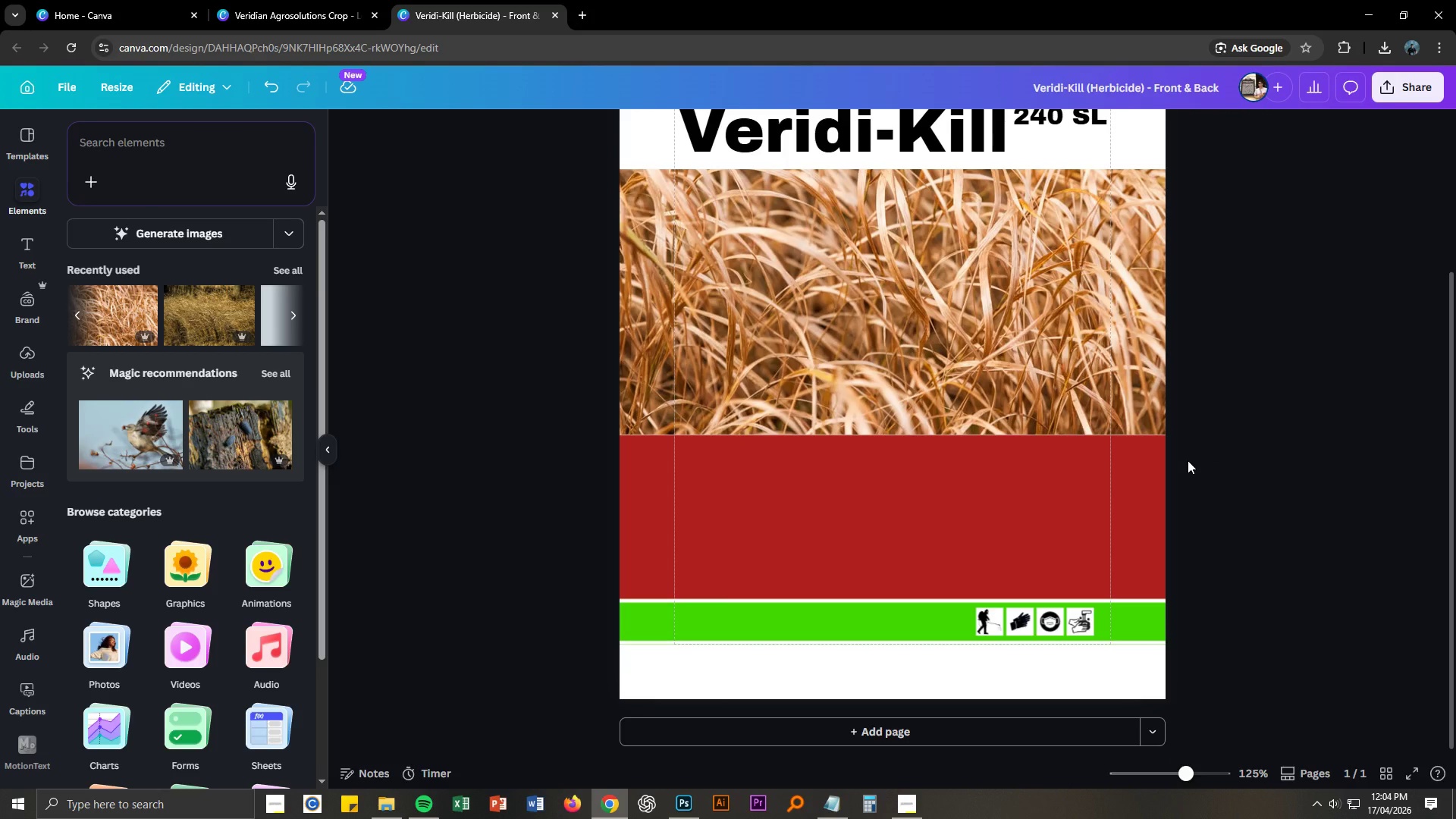 
scroll: coordinate [1188, 460], scroll_direction: up, amount: 1.0
 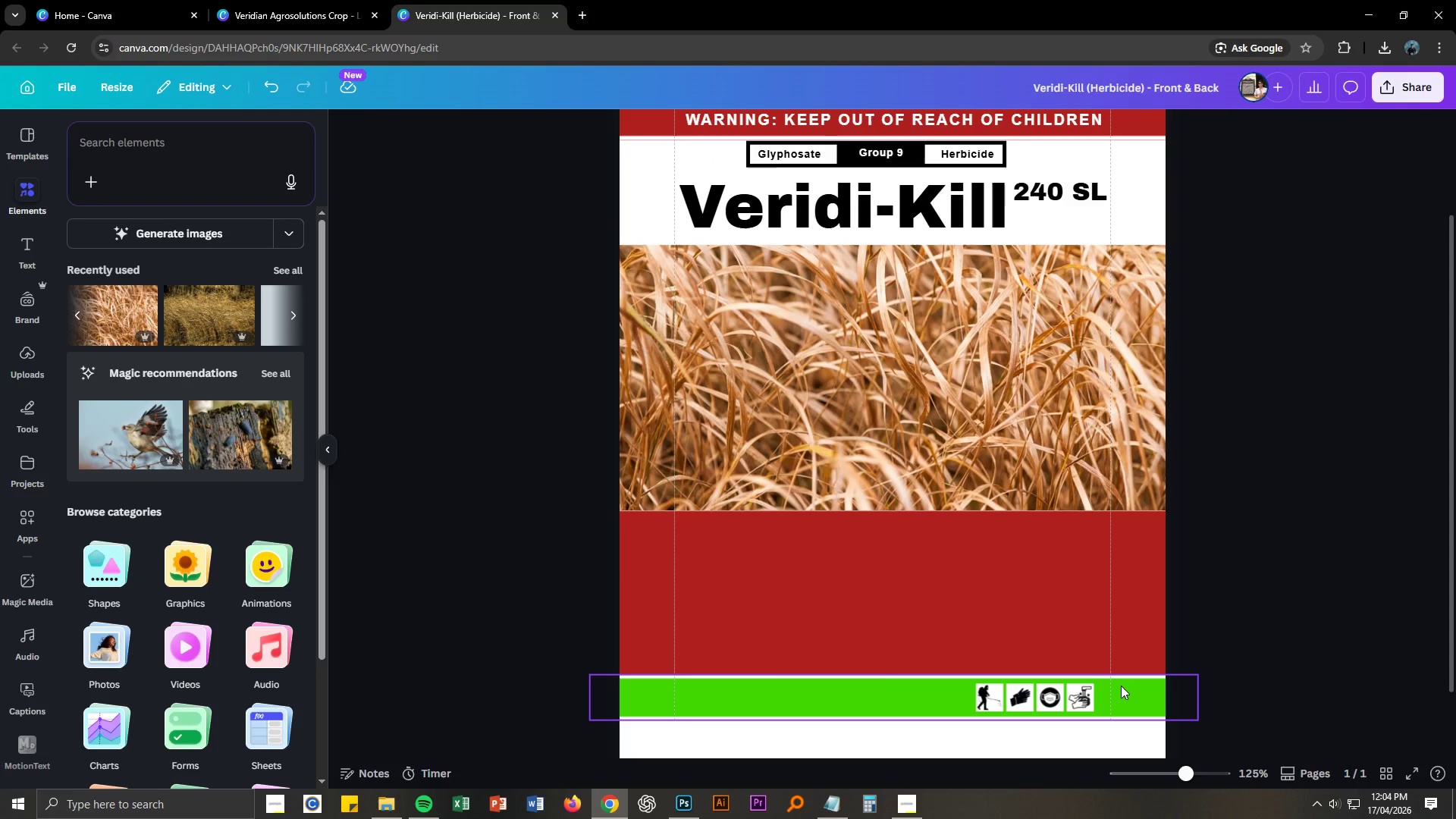 
left_click([1117, 687])
 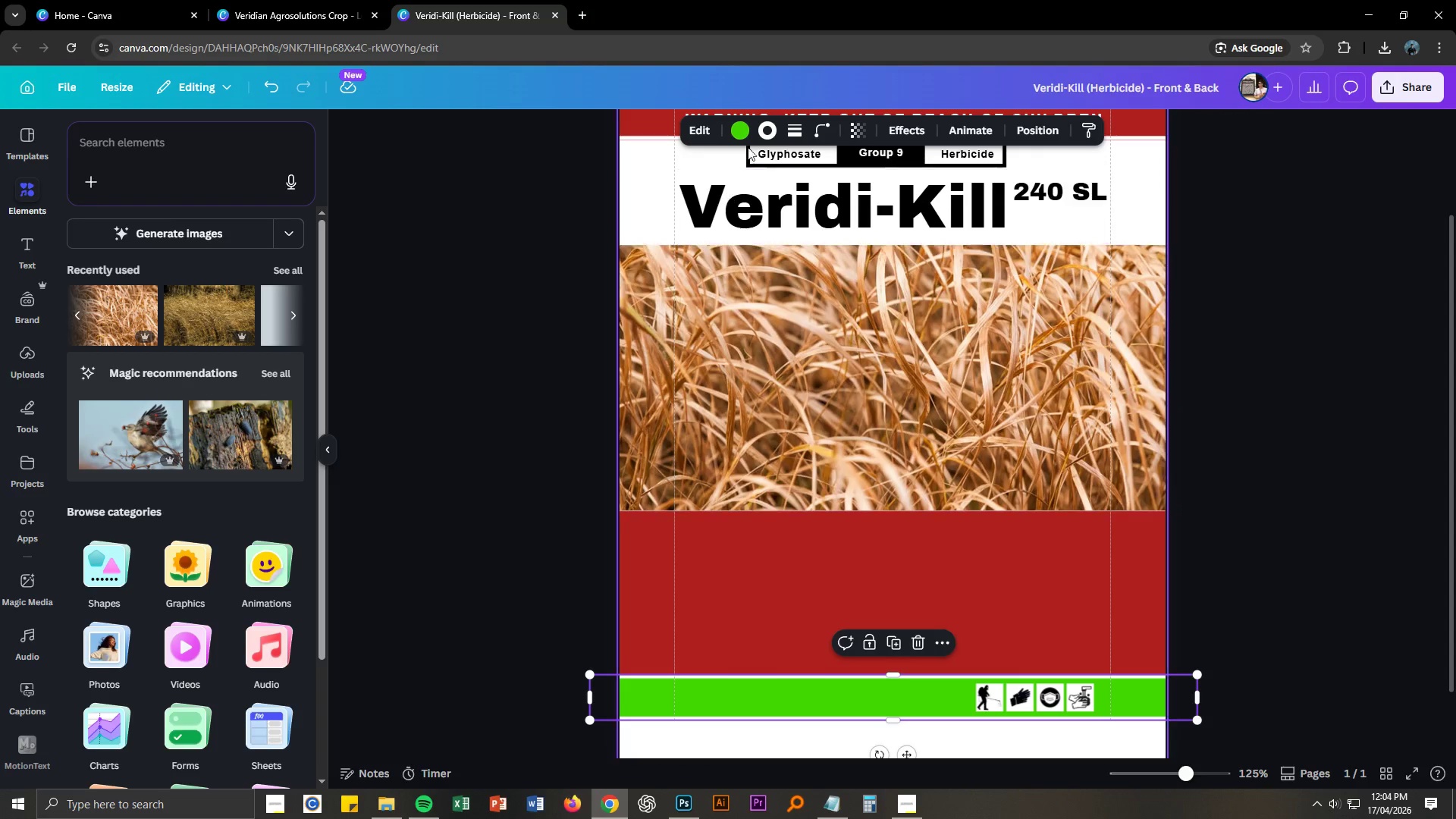 
left_click([745, 132])
 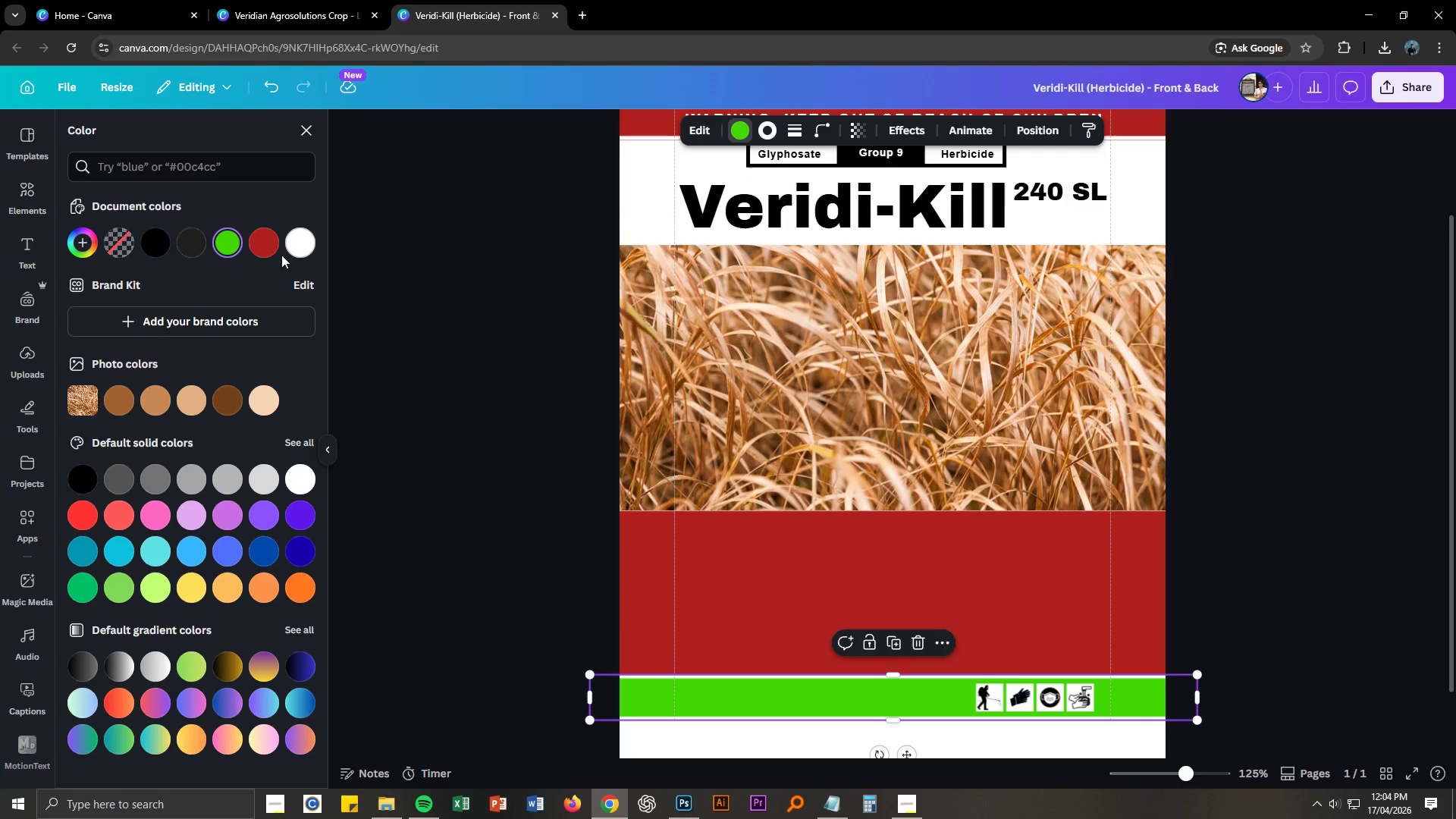 
left_click_drag(start_coordinate=[235, 238], to_coordinate=[230, 238])
 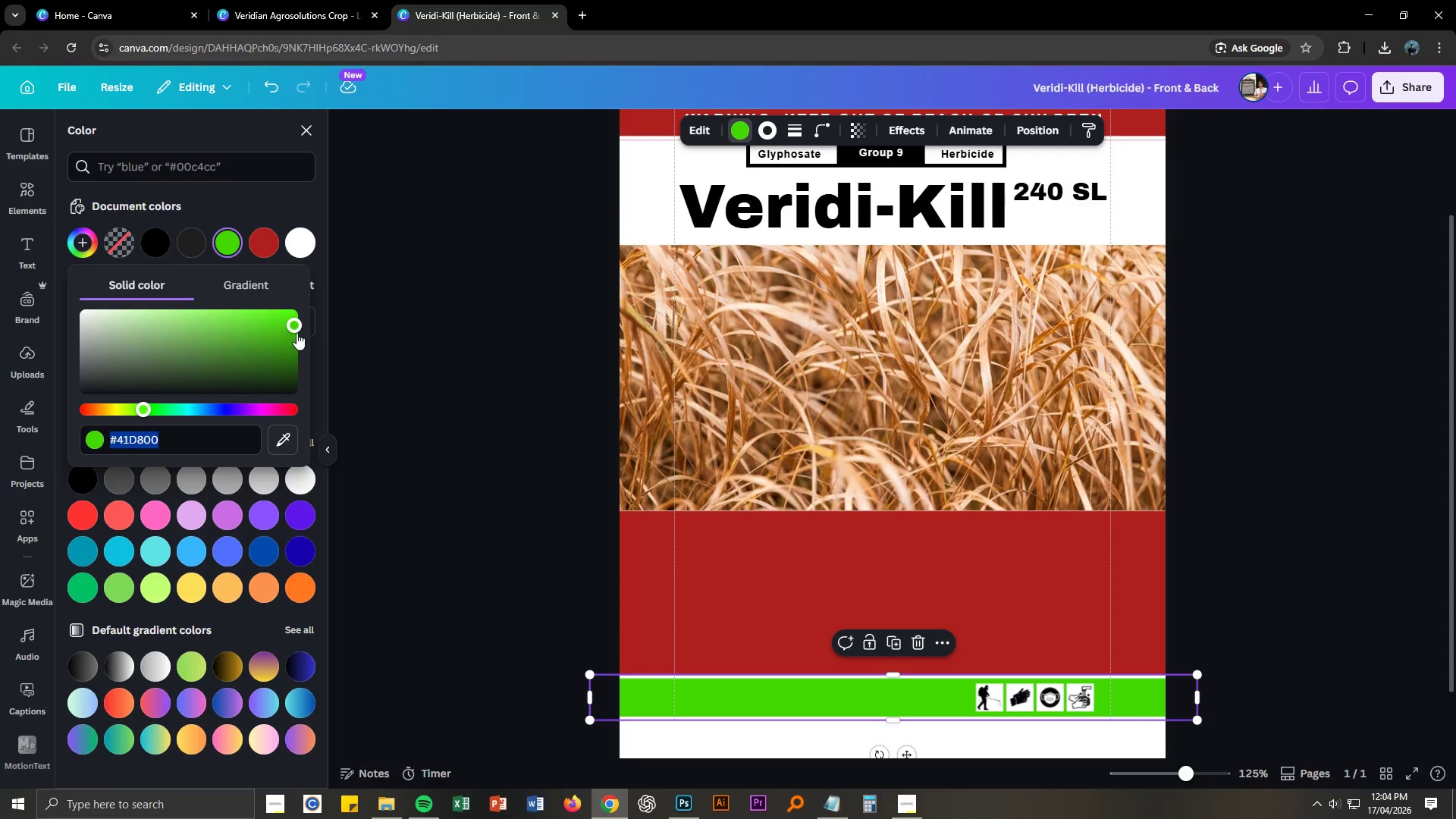 
left_click_drag(start_coordinate=[293, 328], to_coordinate=[287, 341])
 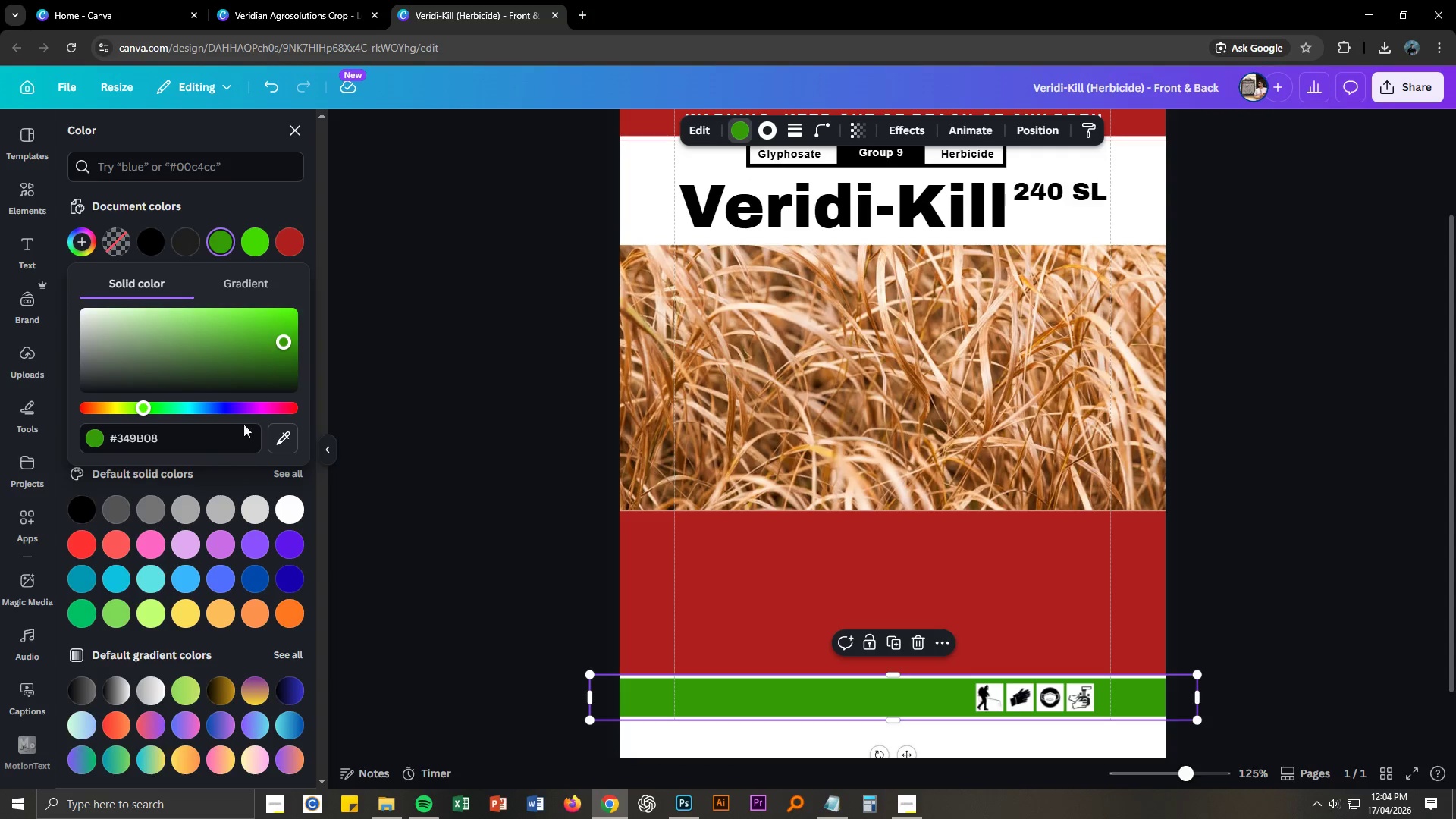 
left_click([174, 442])
 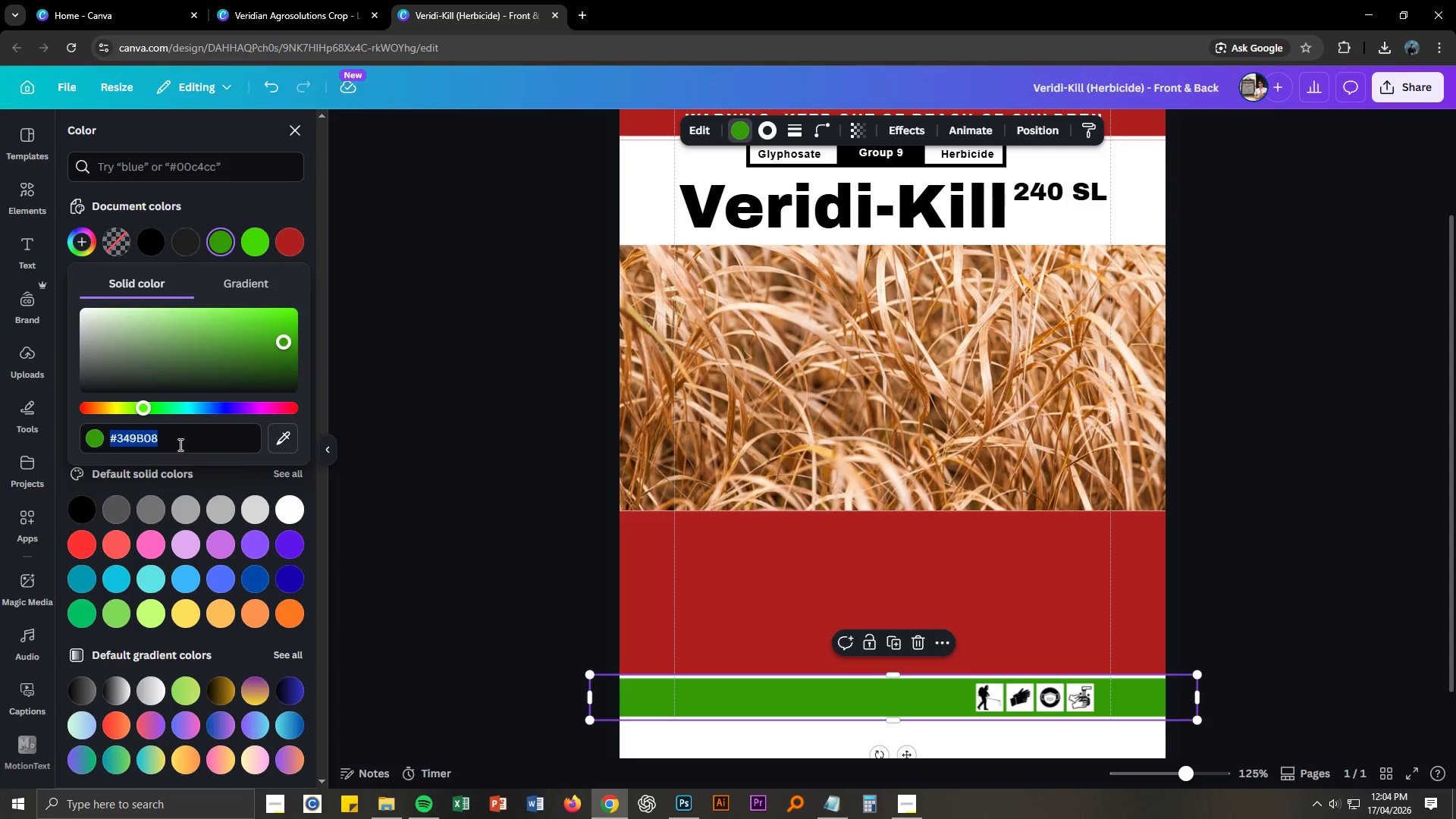 
key(Control+C)
 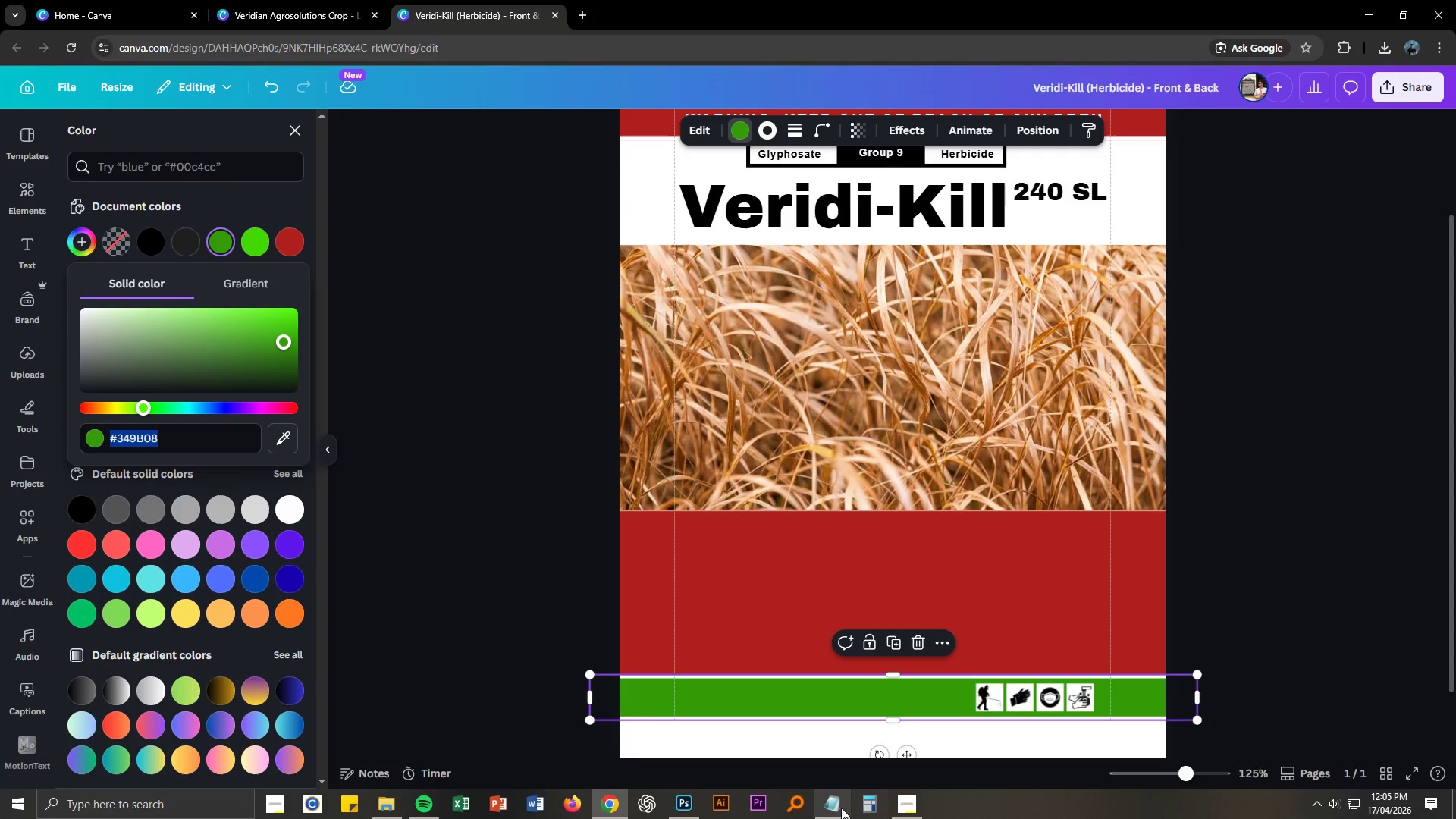 
key(Control+C)
 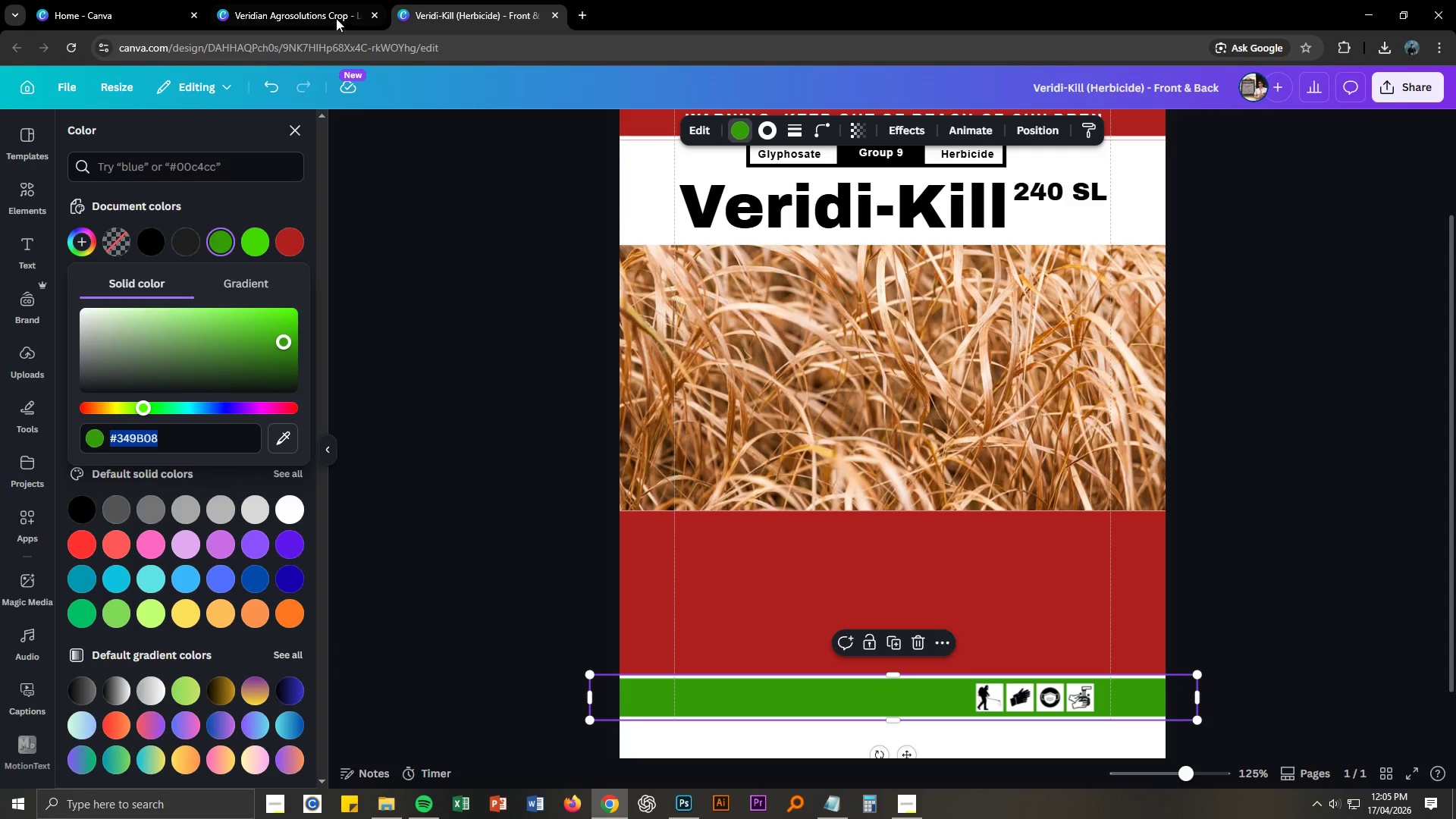 
left_click([322, 0])
 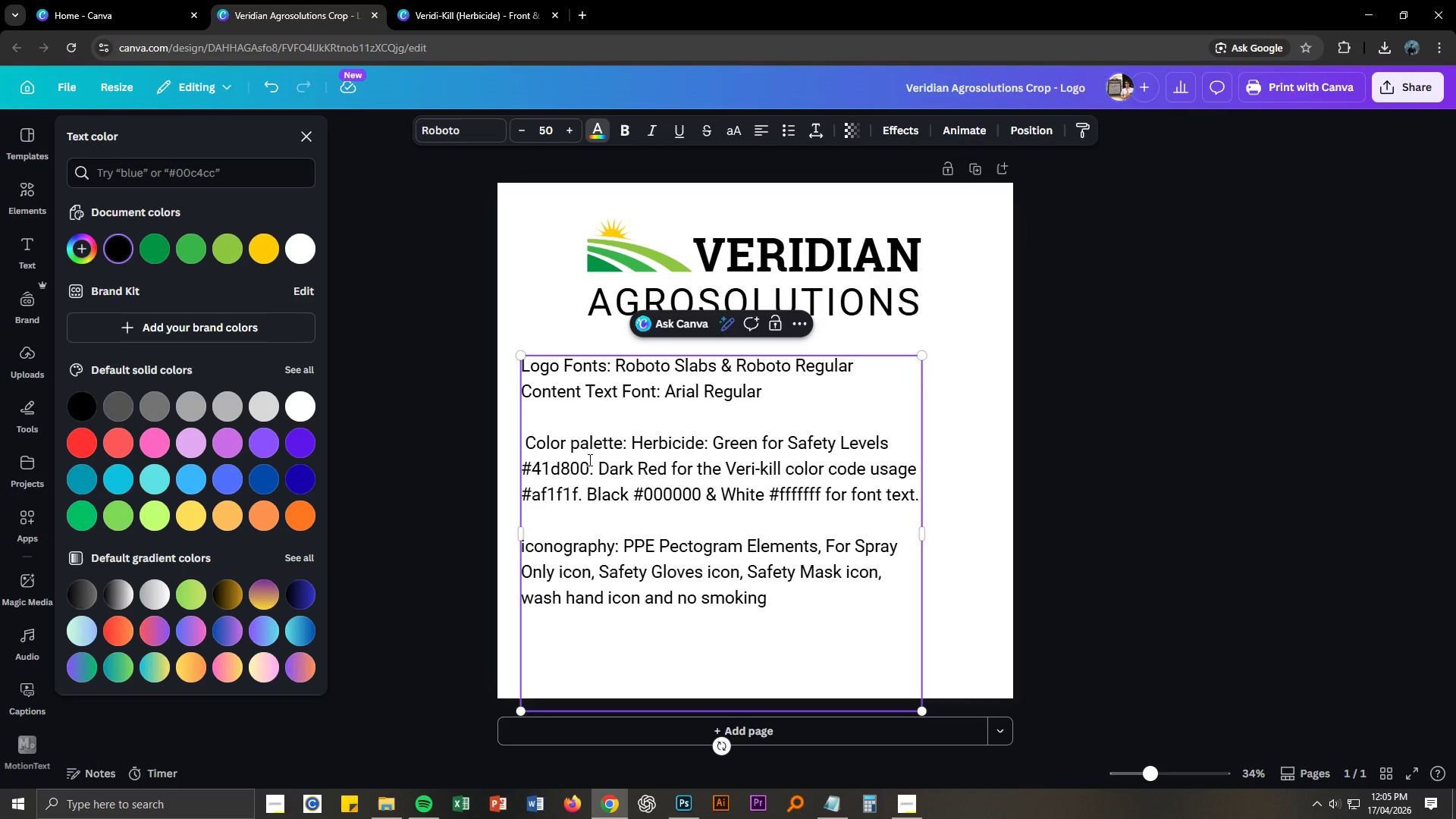 
left_click_drag(start_coordinate=[530, 468], to_coordinate=[587, 469])
 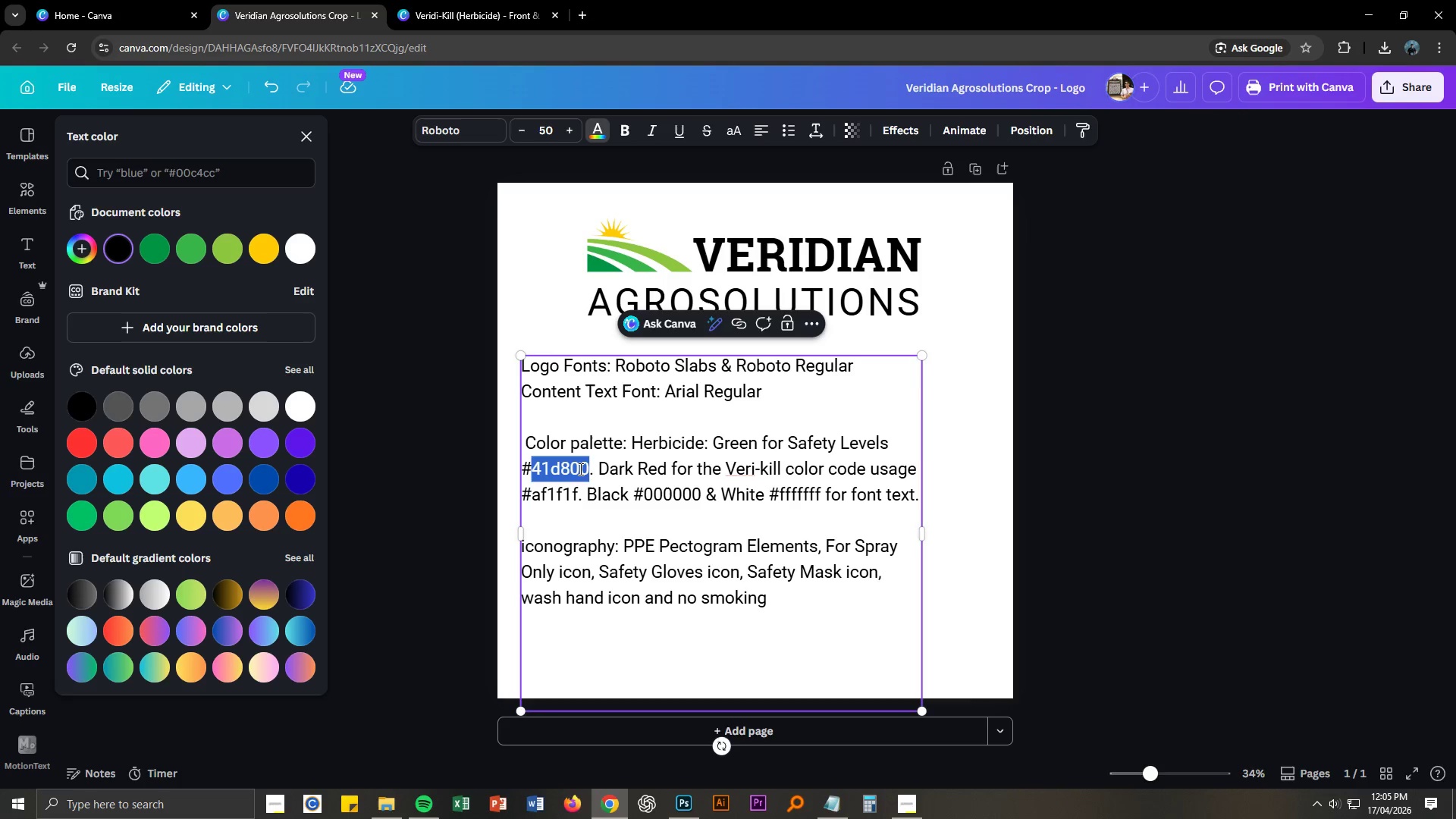 
key(Control+ControlLeft)
 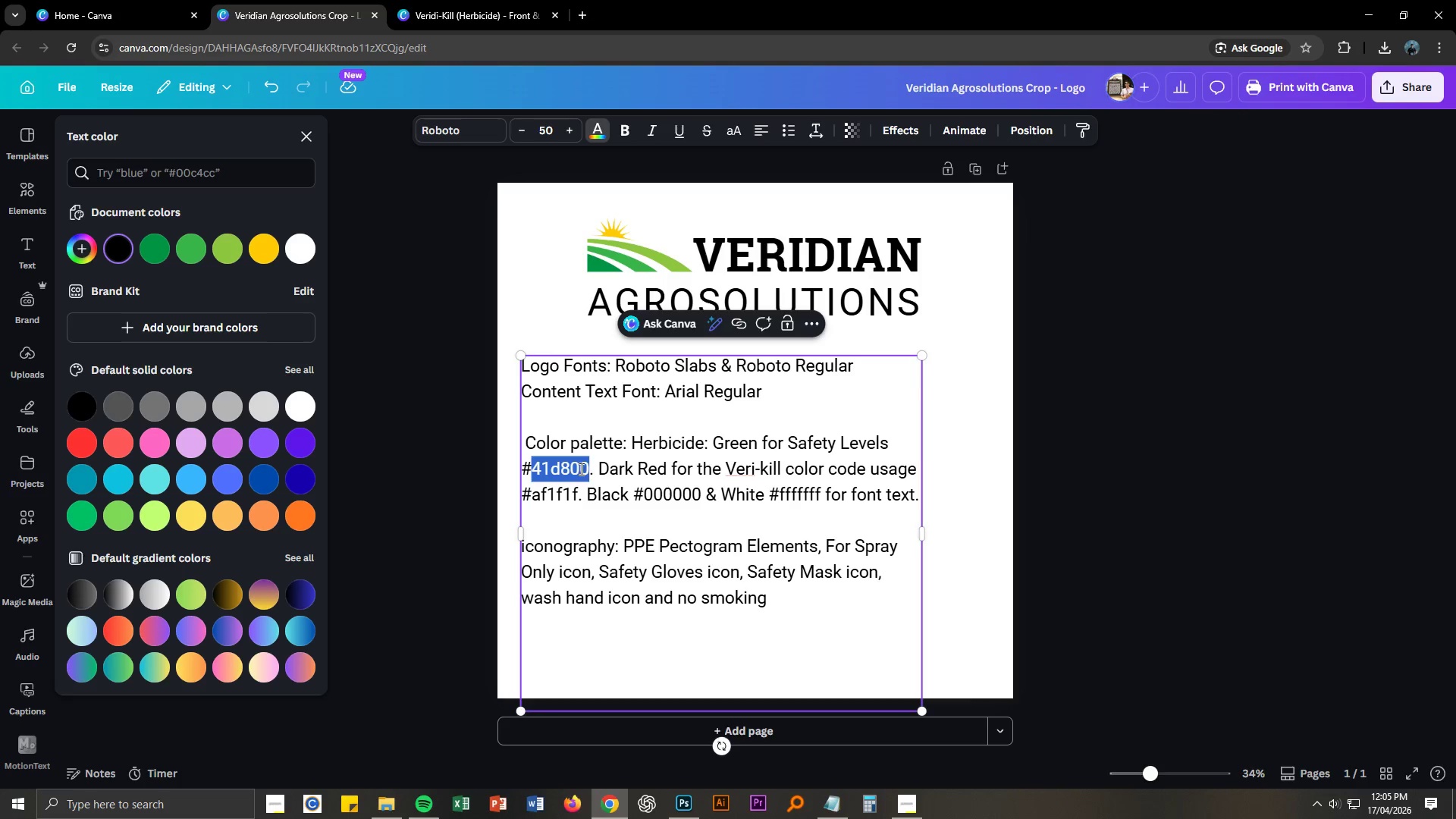 
key(Control+V)
 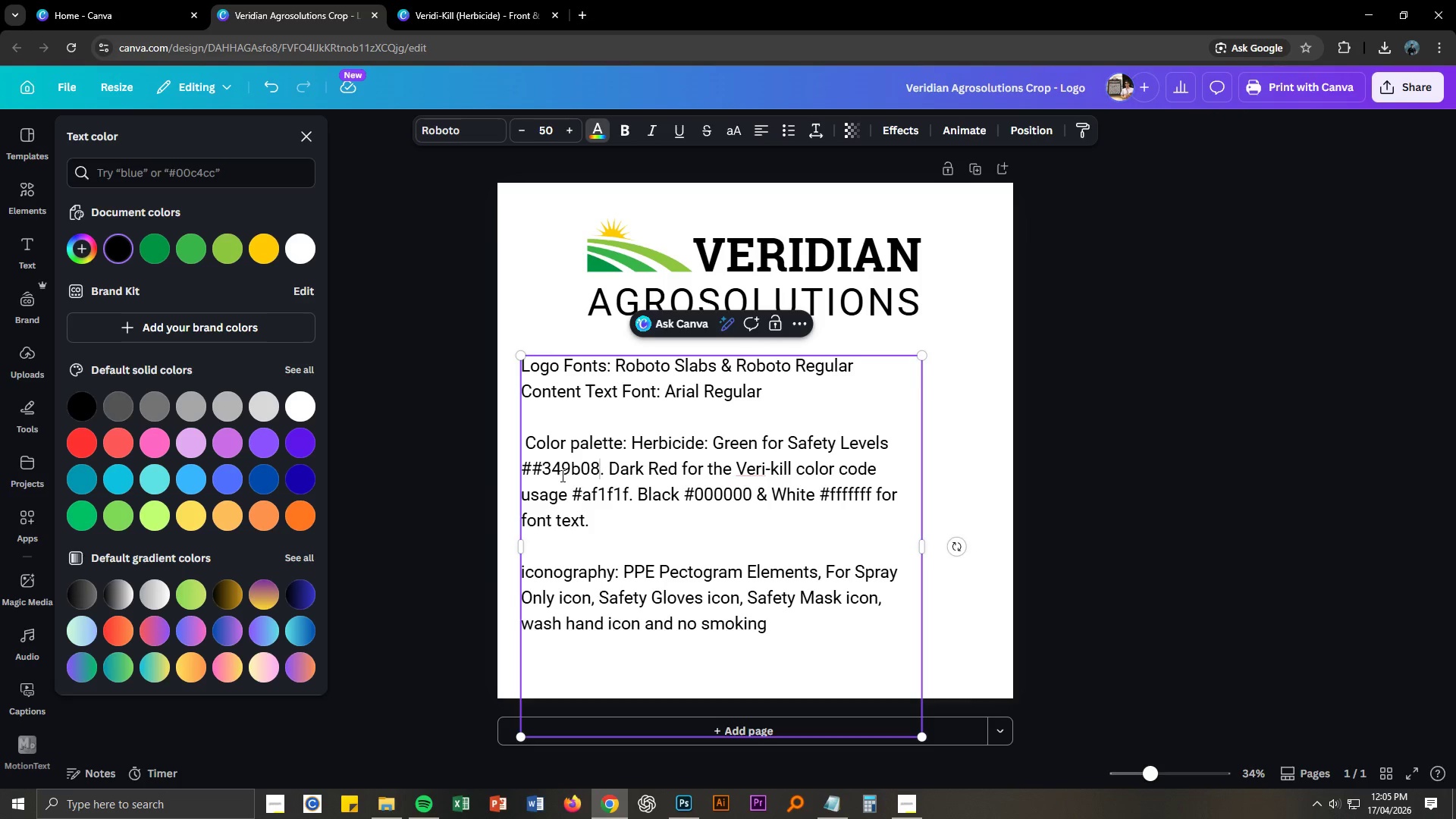 
left_click([538, 468])
 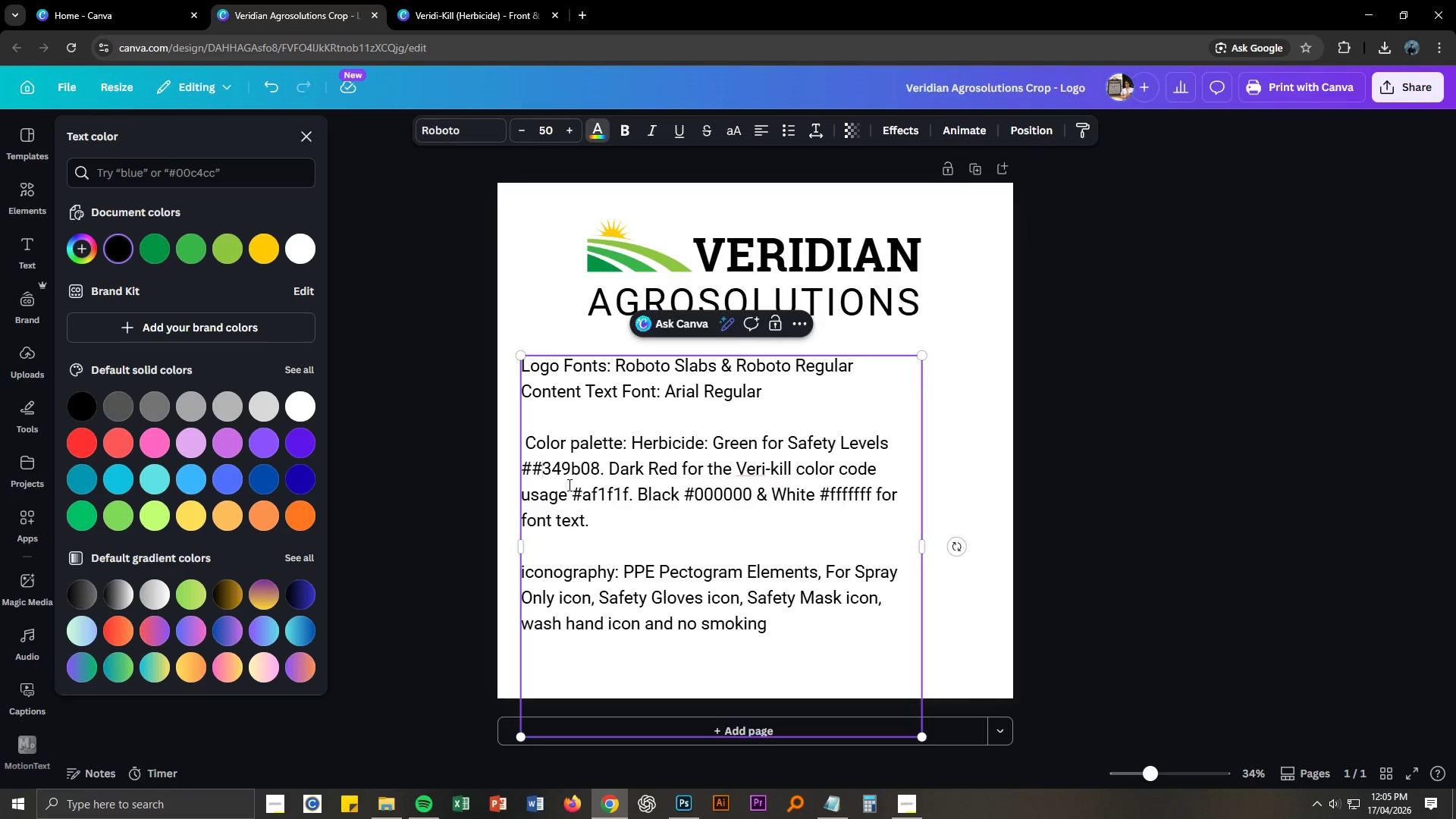 
key(Backspace)
 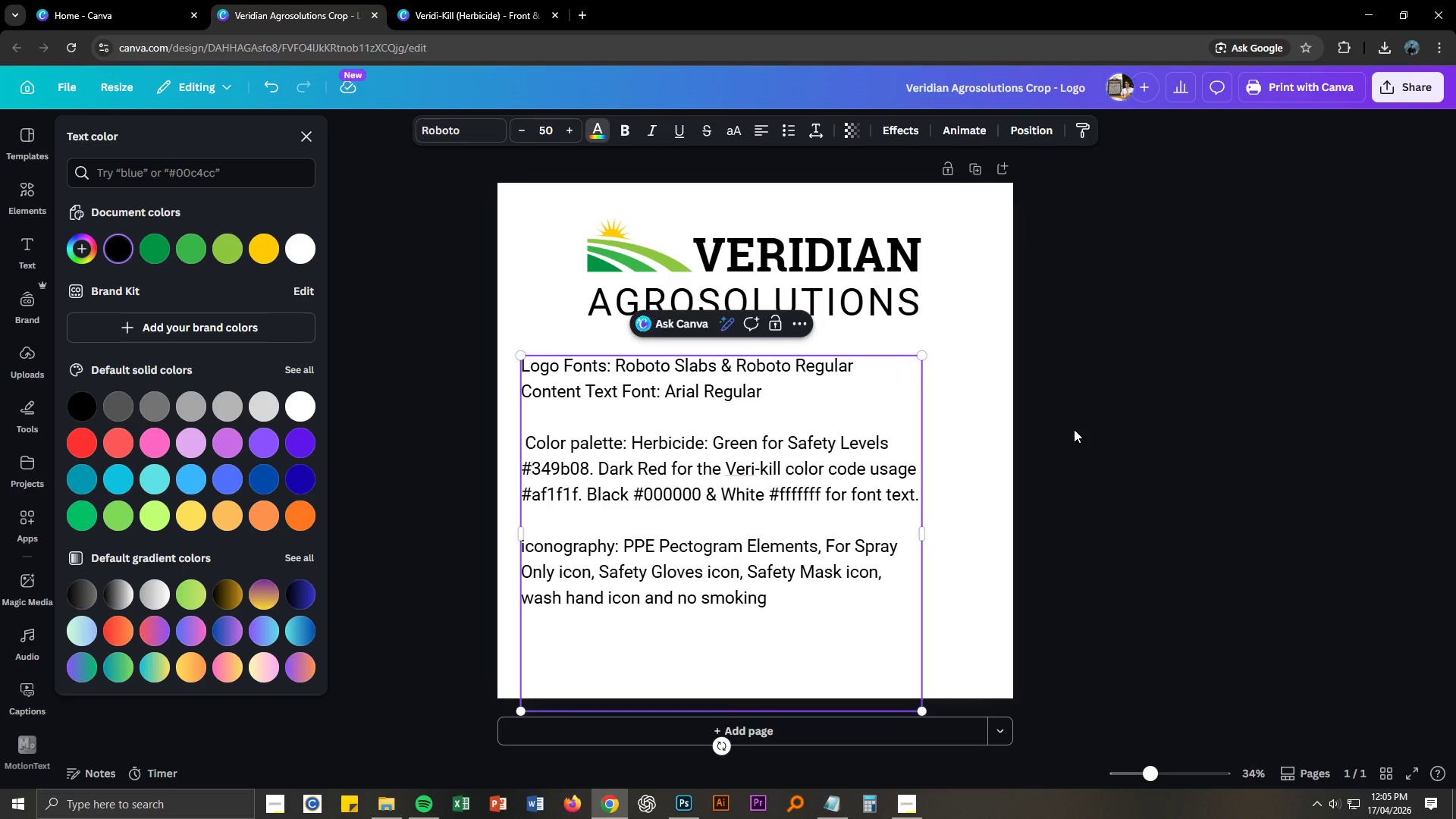 
left_click([1074, 429])
 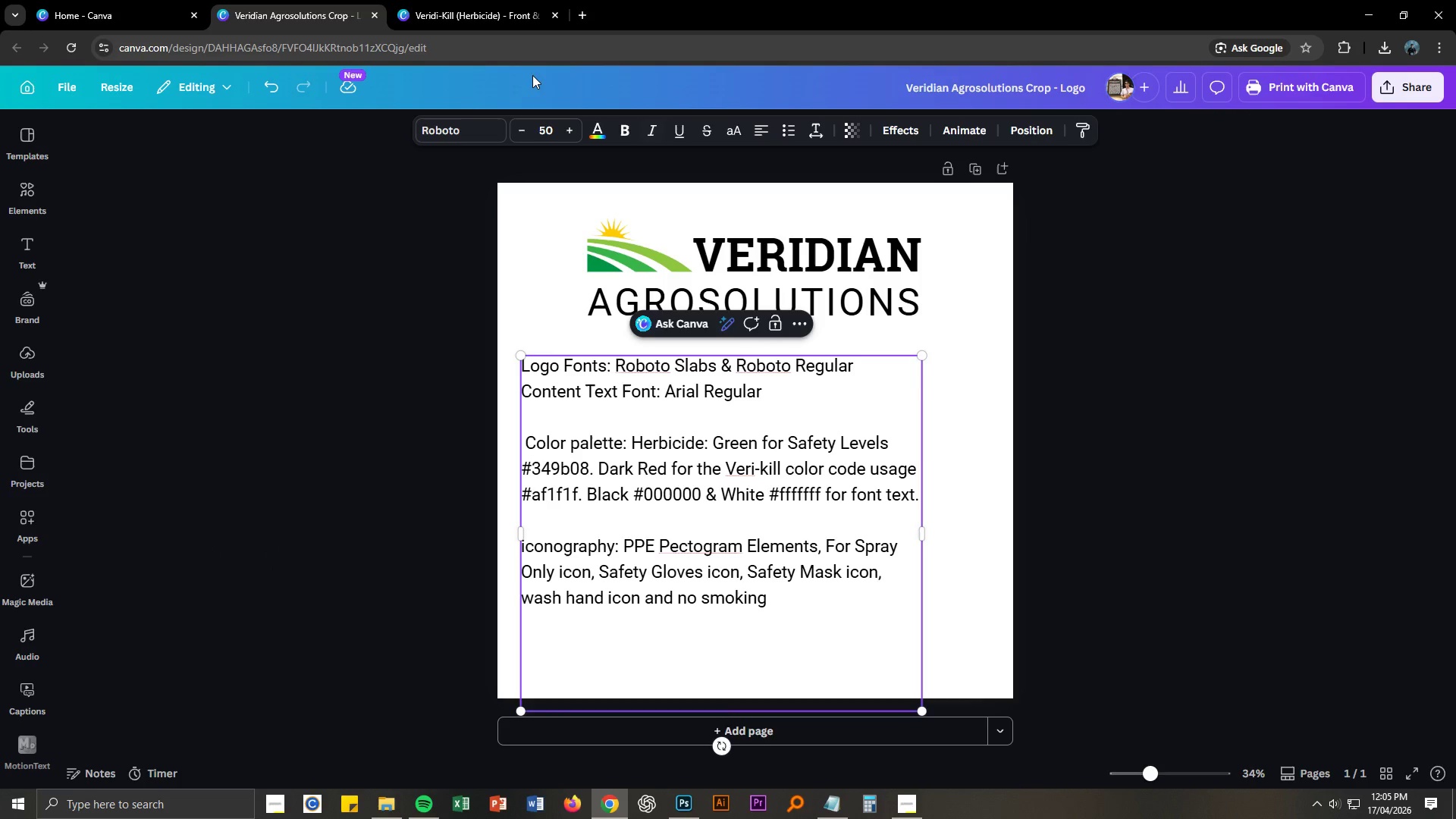 
left_click([487, 0])
 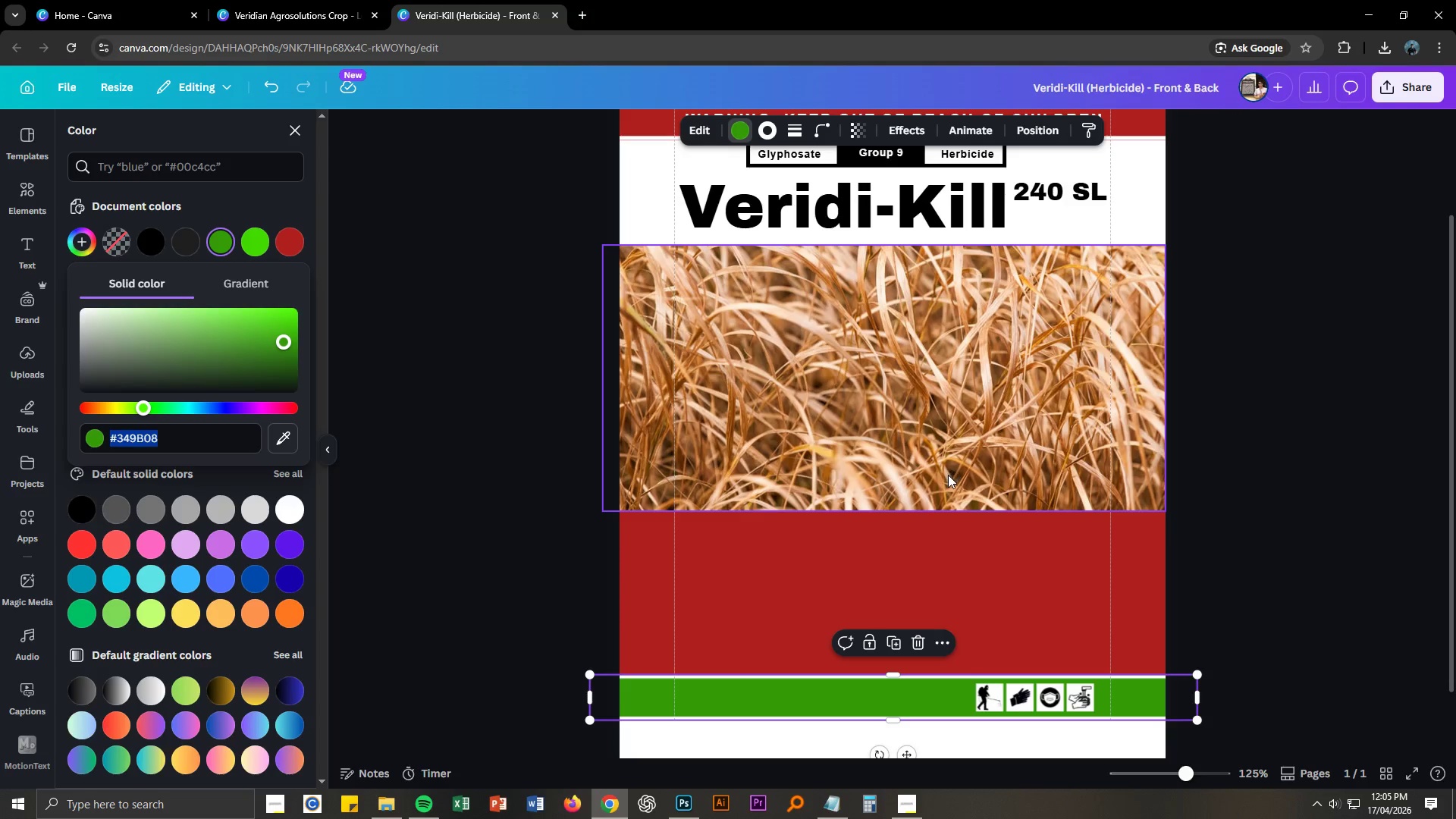 
left_click([1258, 484])
 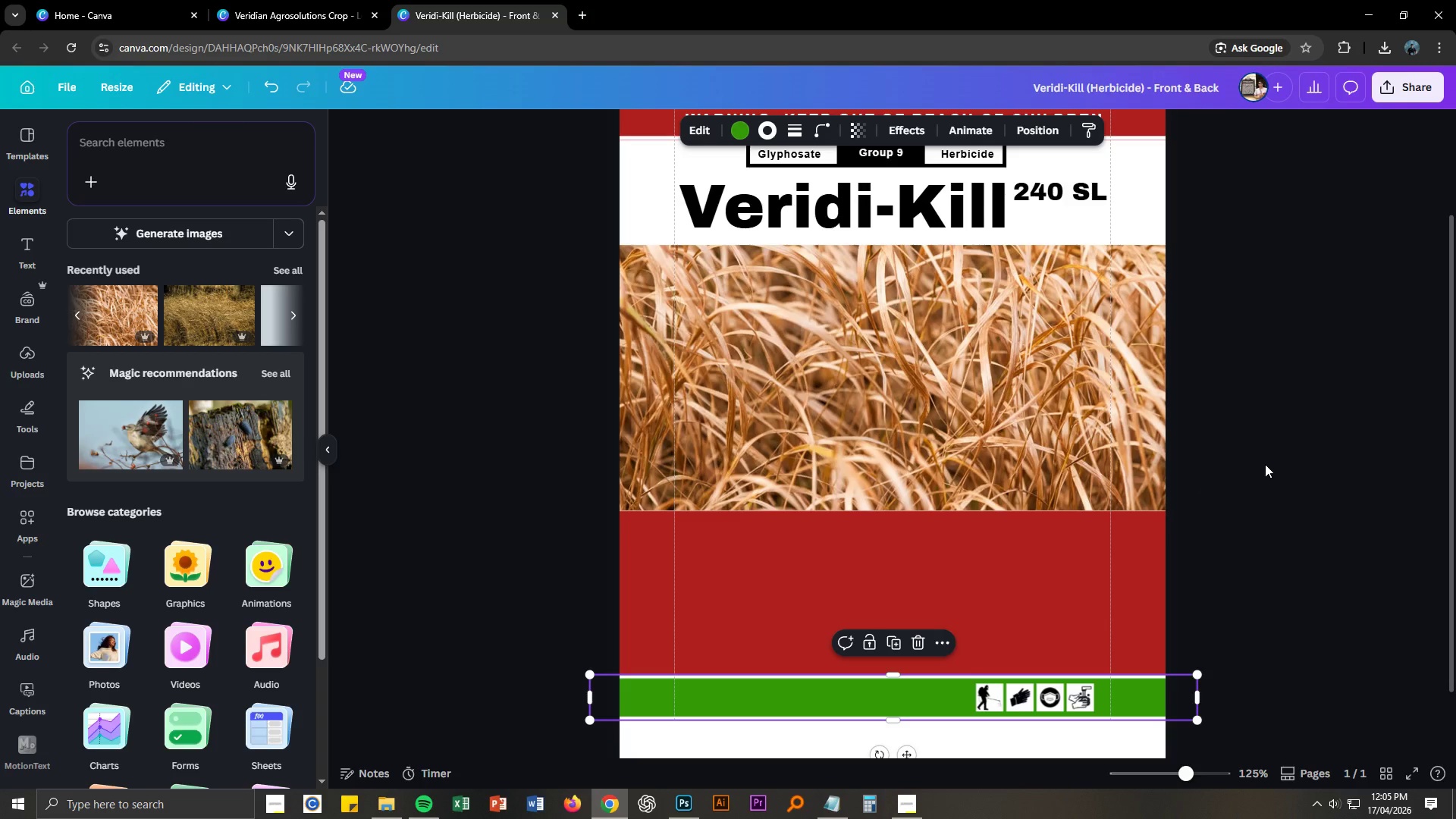 
left_click([1263, 464])
 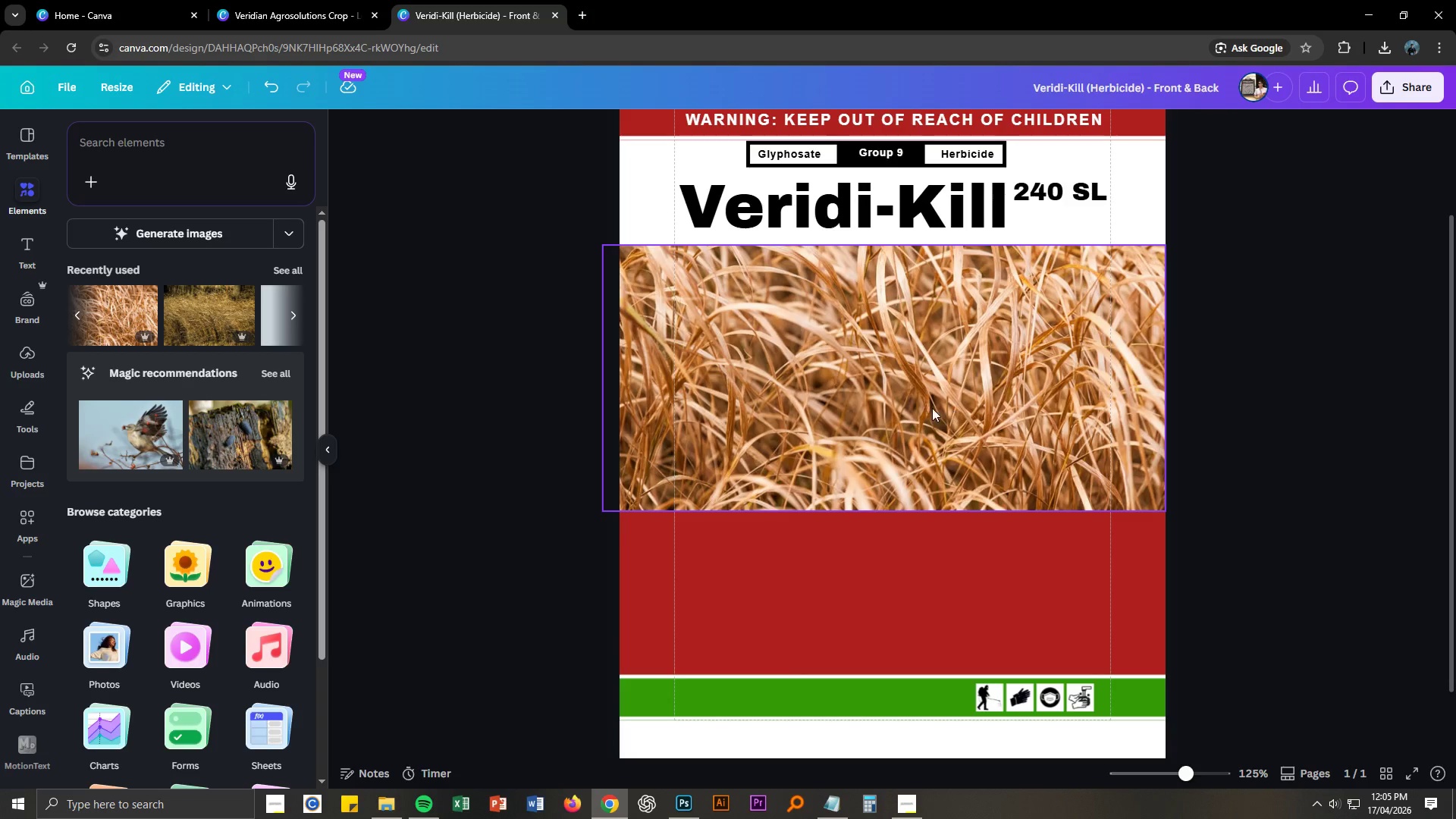 
double_click([932, 407])
 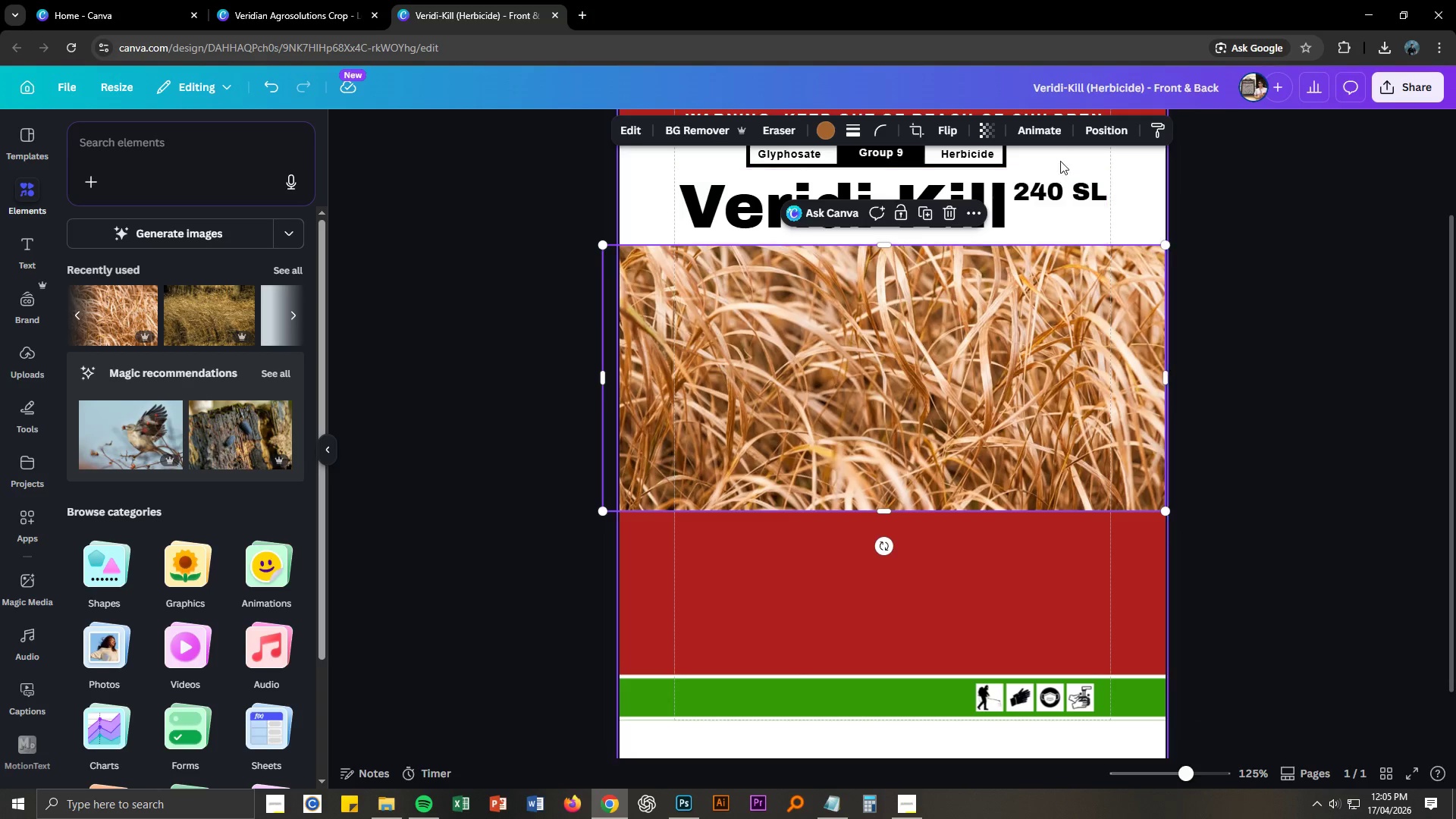 
mouse_move([1129, 133])
 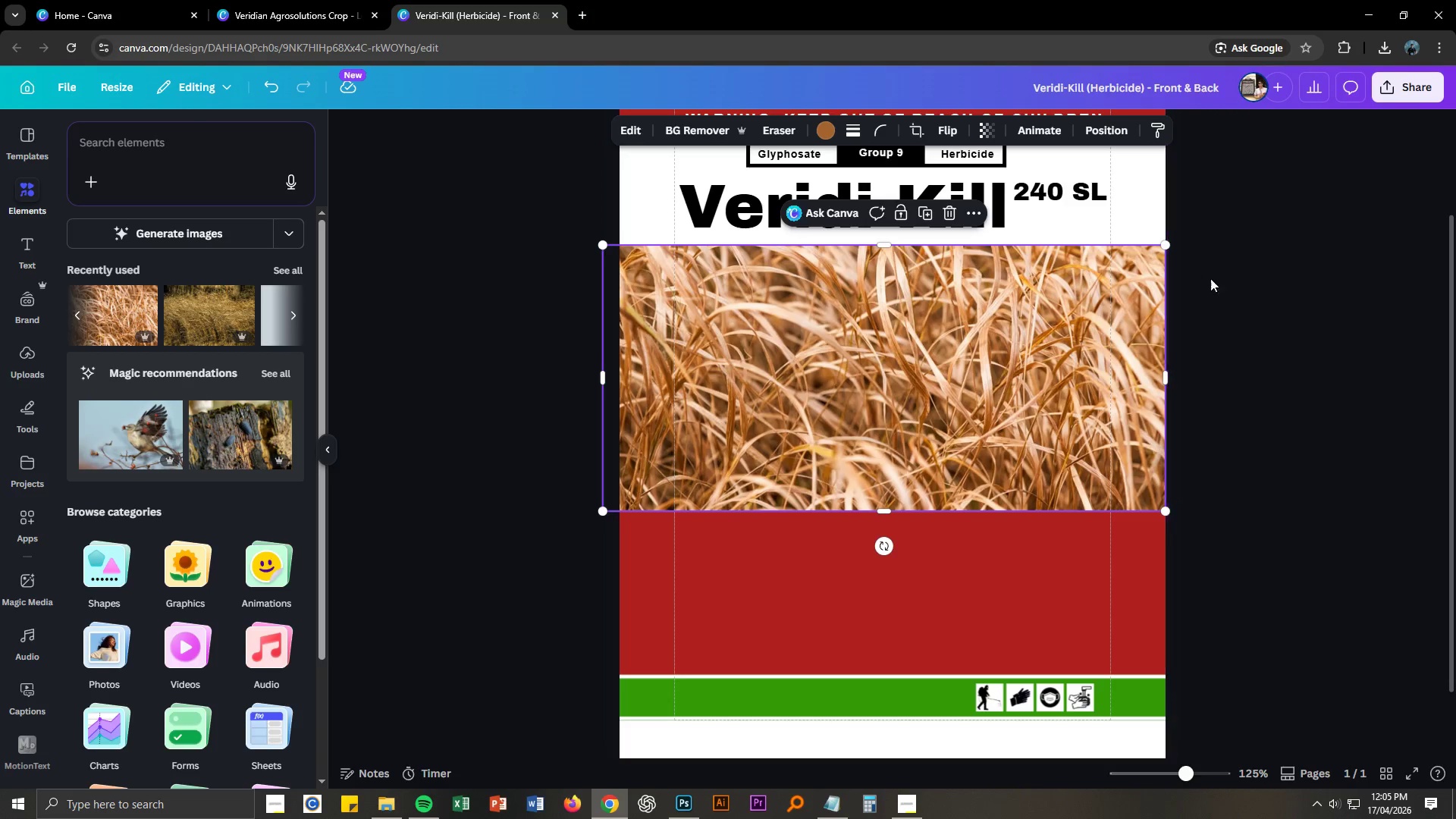 
scroll: coordinate [1228, 282], scroll_direction: up, amount: 1.0
 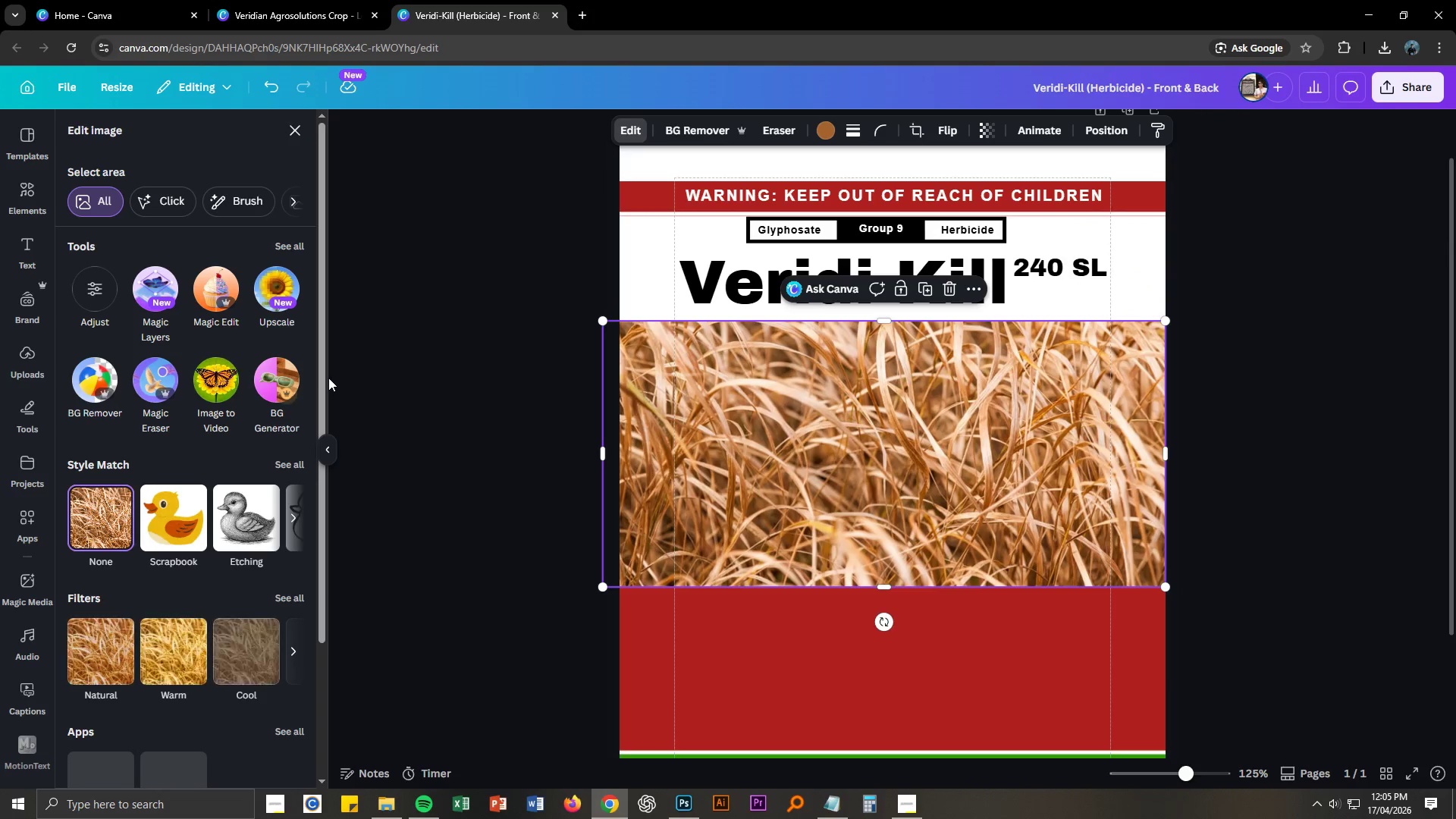 
scroll: coordinate [193, 452], scroll_direction: down, amount: 1.0
 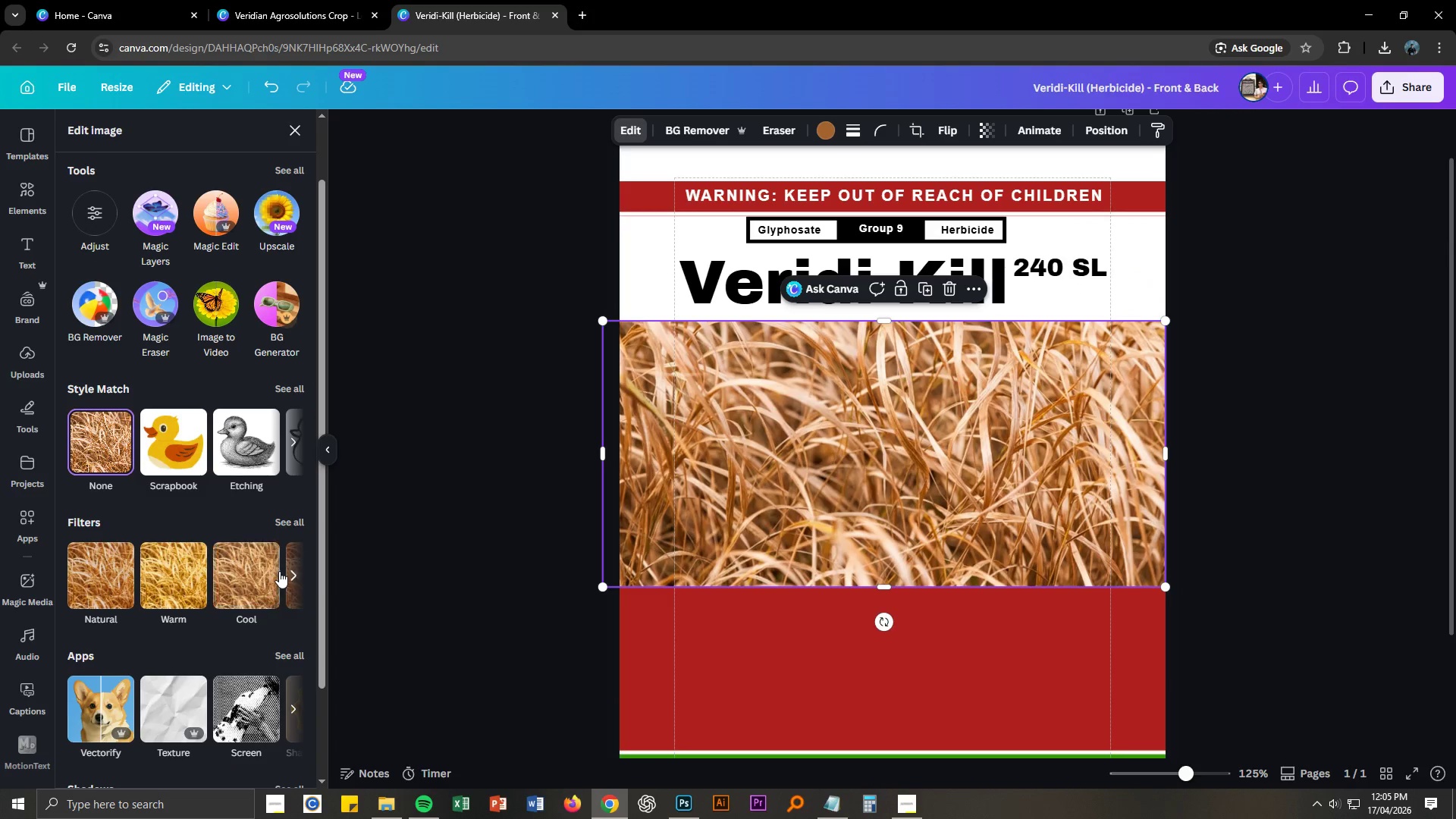 
left_click([292, 573])
 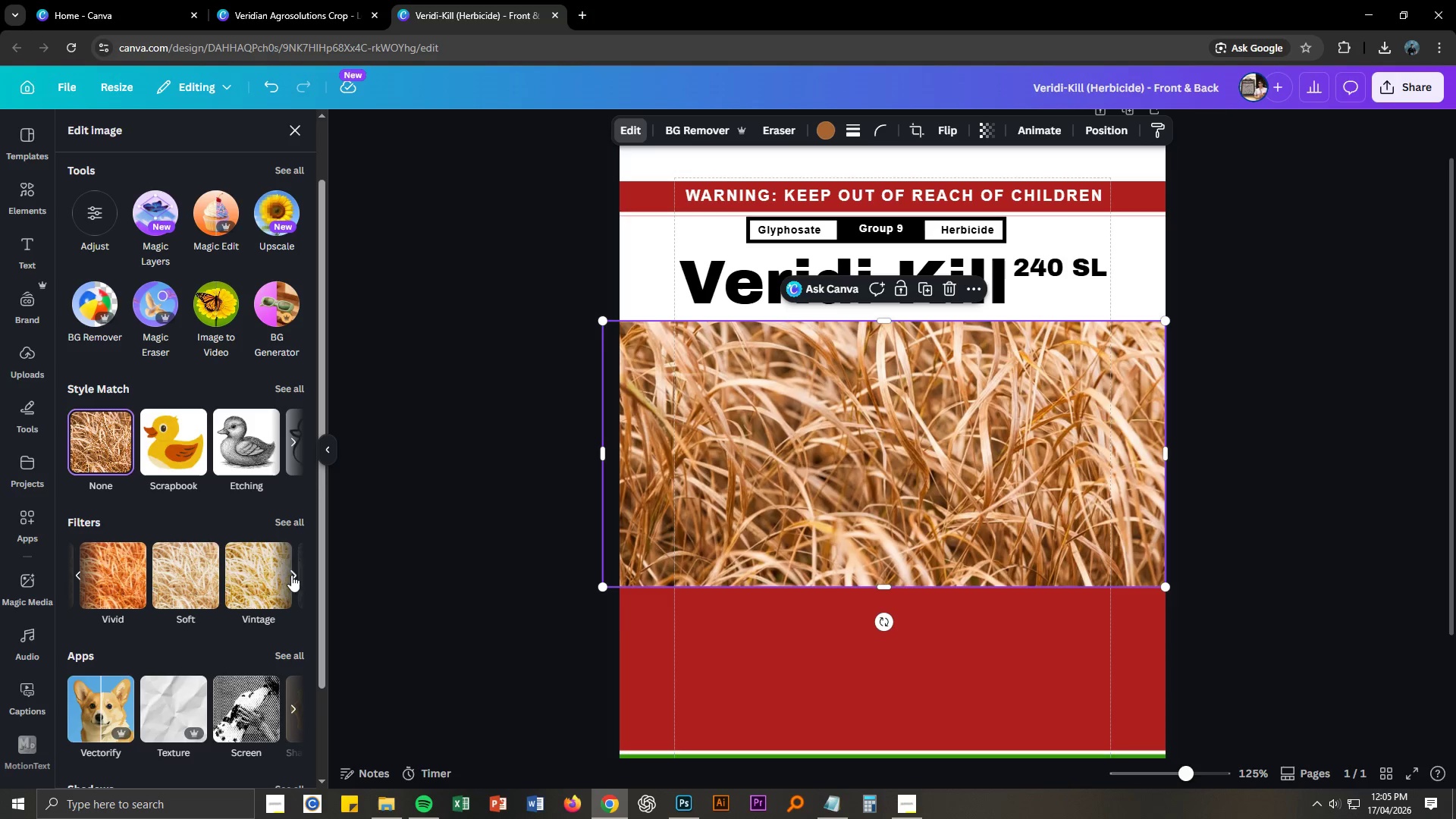 
left_click([289, 520])
 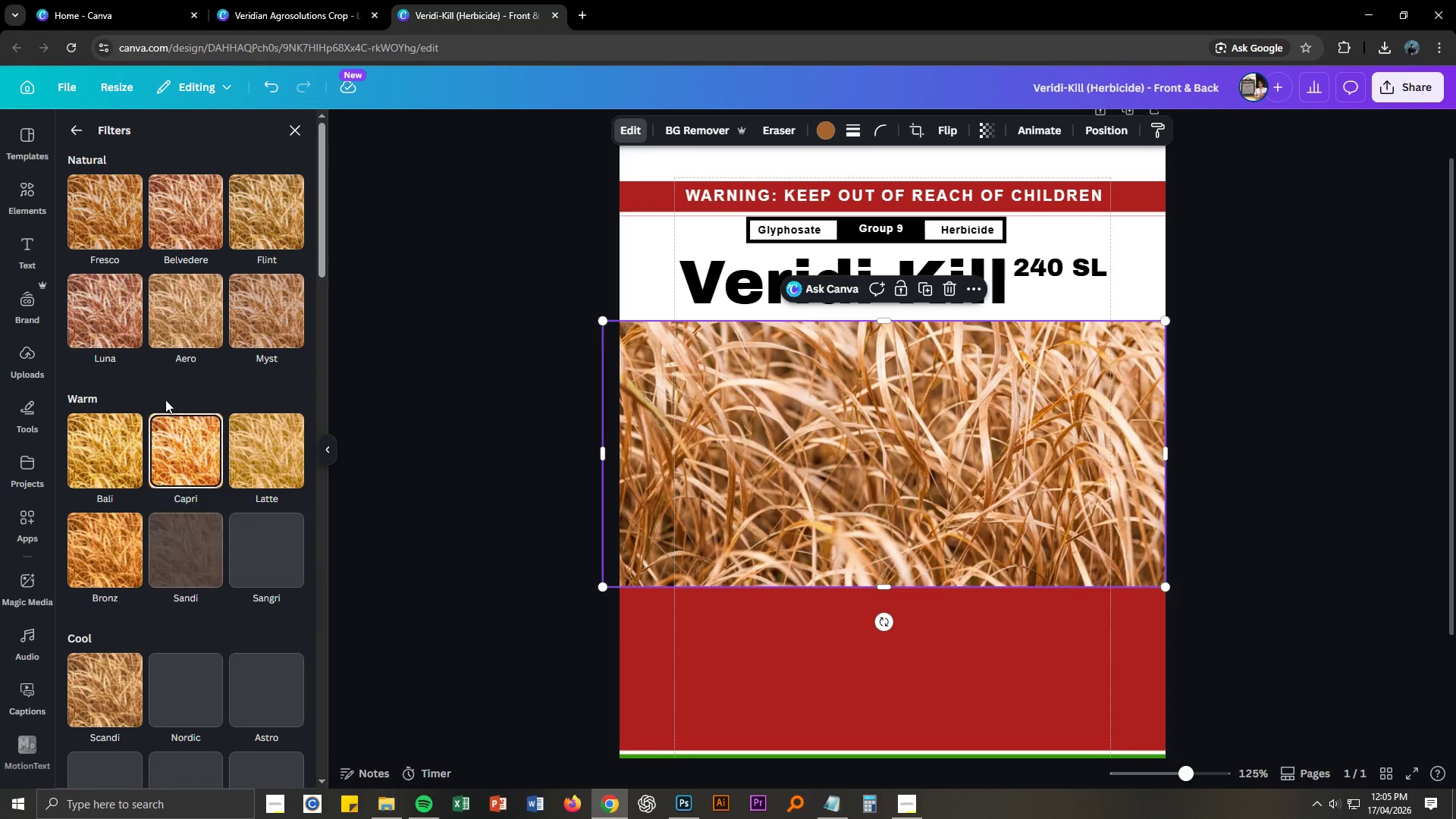 
left_click([123, 329])
 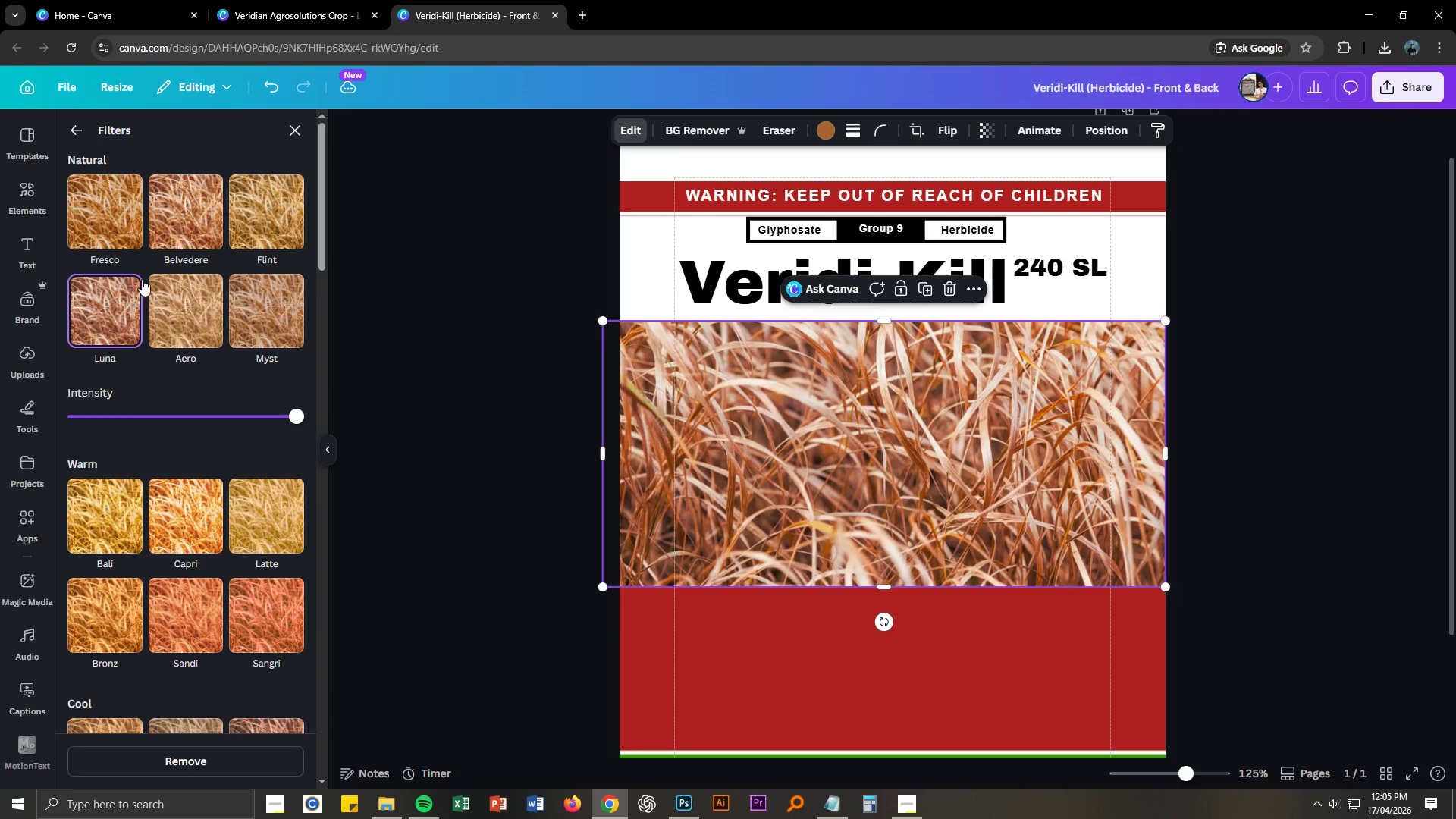 
left_click([174, 238])
 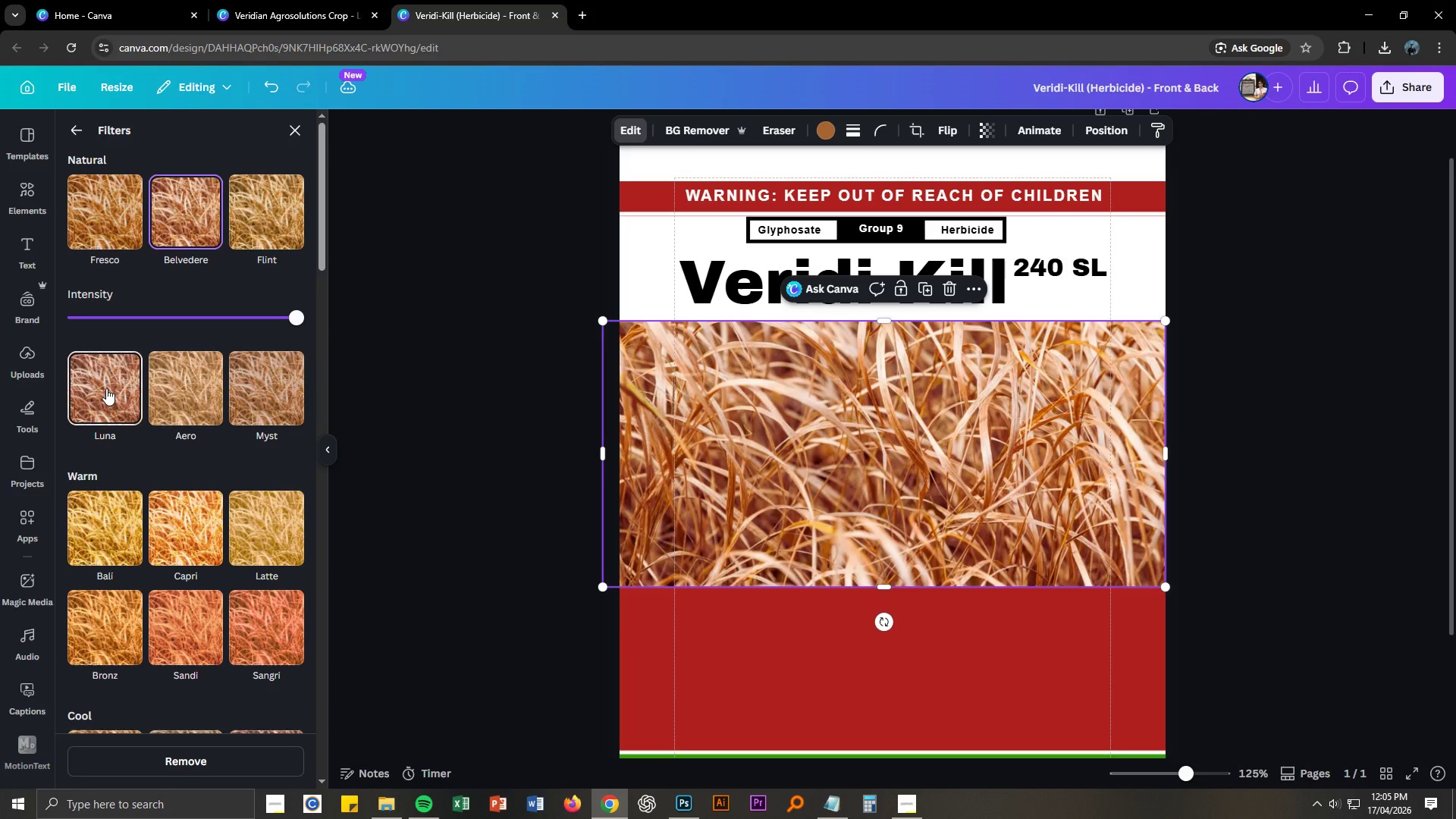 
left_click([106, 388])
 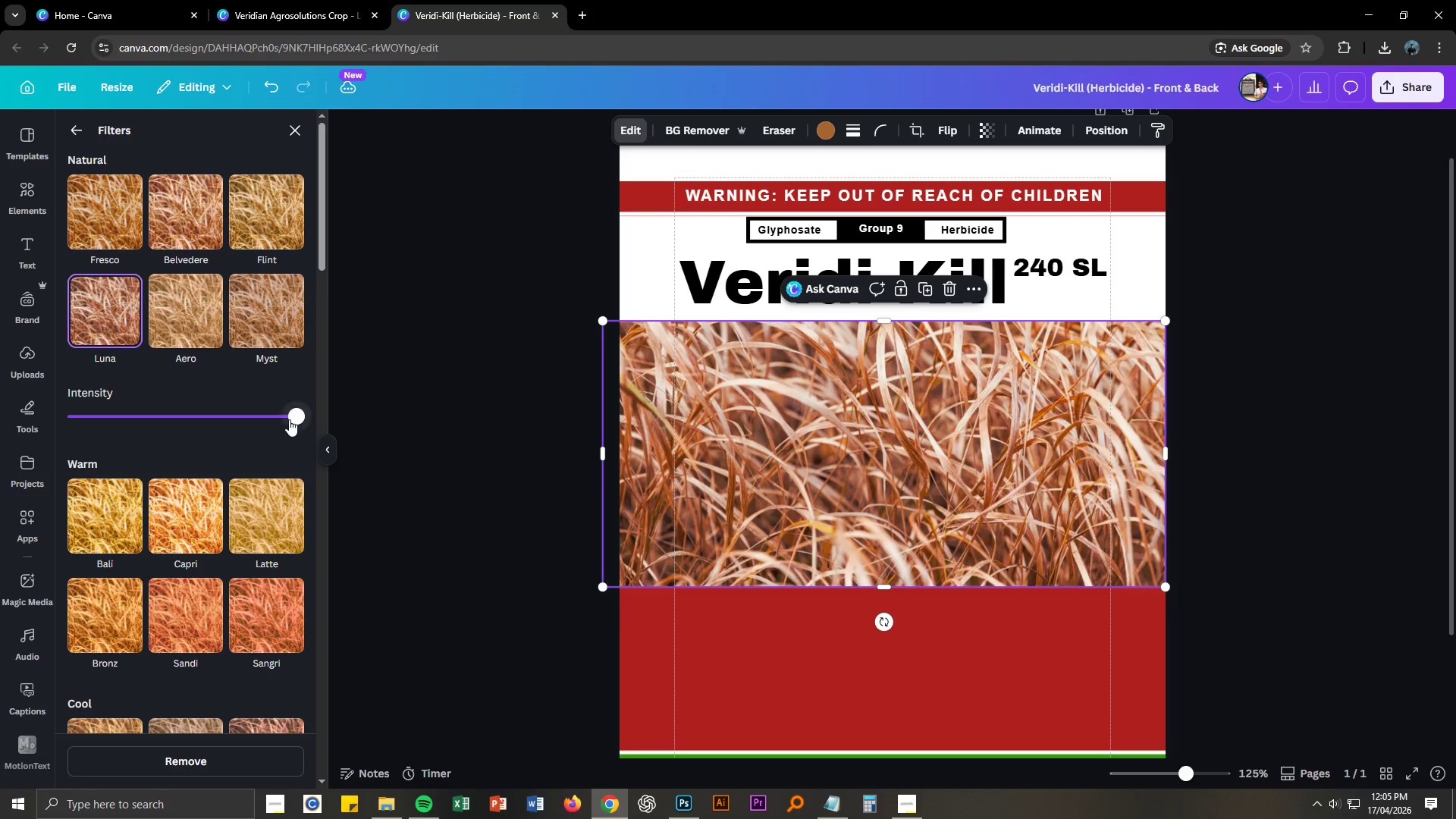 
left_click_drag(start_coordinate=[288, 414], to_coordinate=[265, 427])
 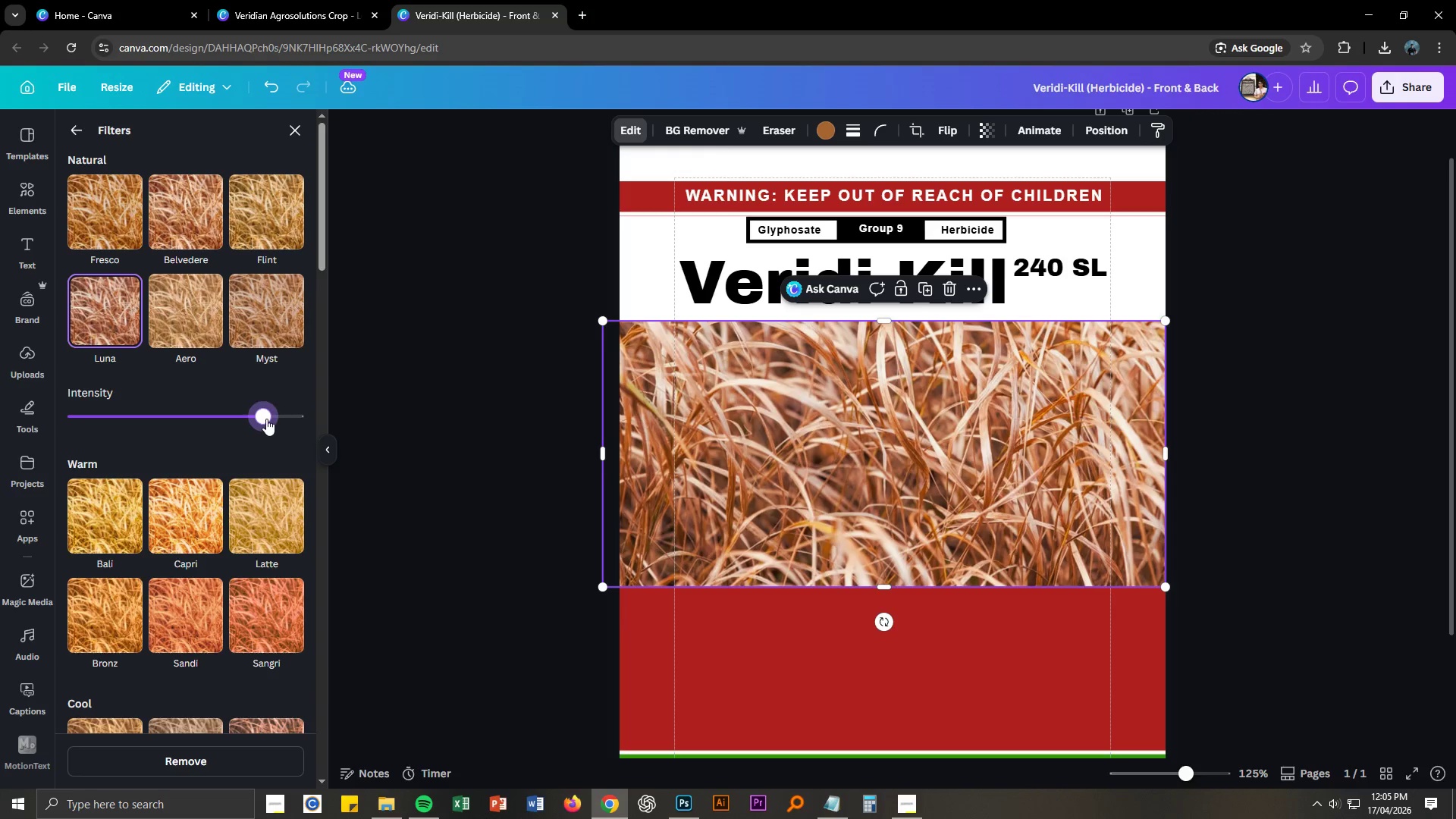 
left_click_drag(start_coordinate=[265, 418], to_coordinate=[330, 420])
 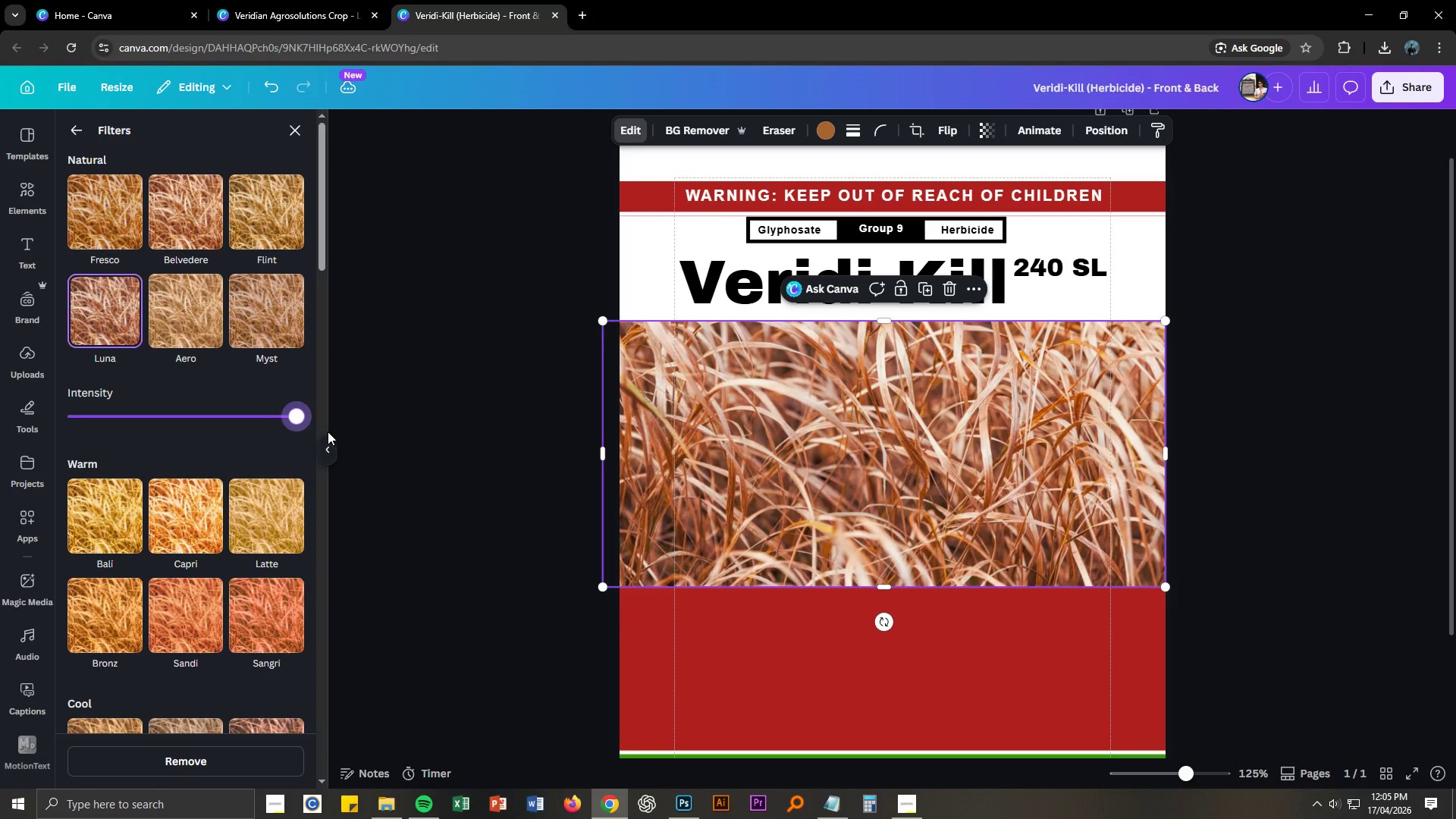 
scroll: coordinate [296, 480], scroll_direction: down, amount: 24.0
 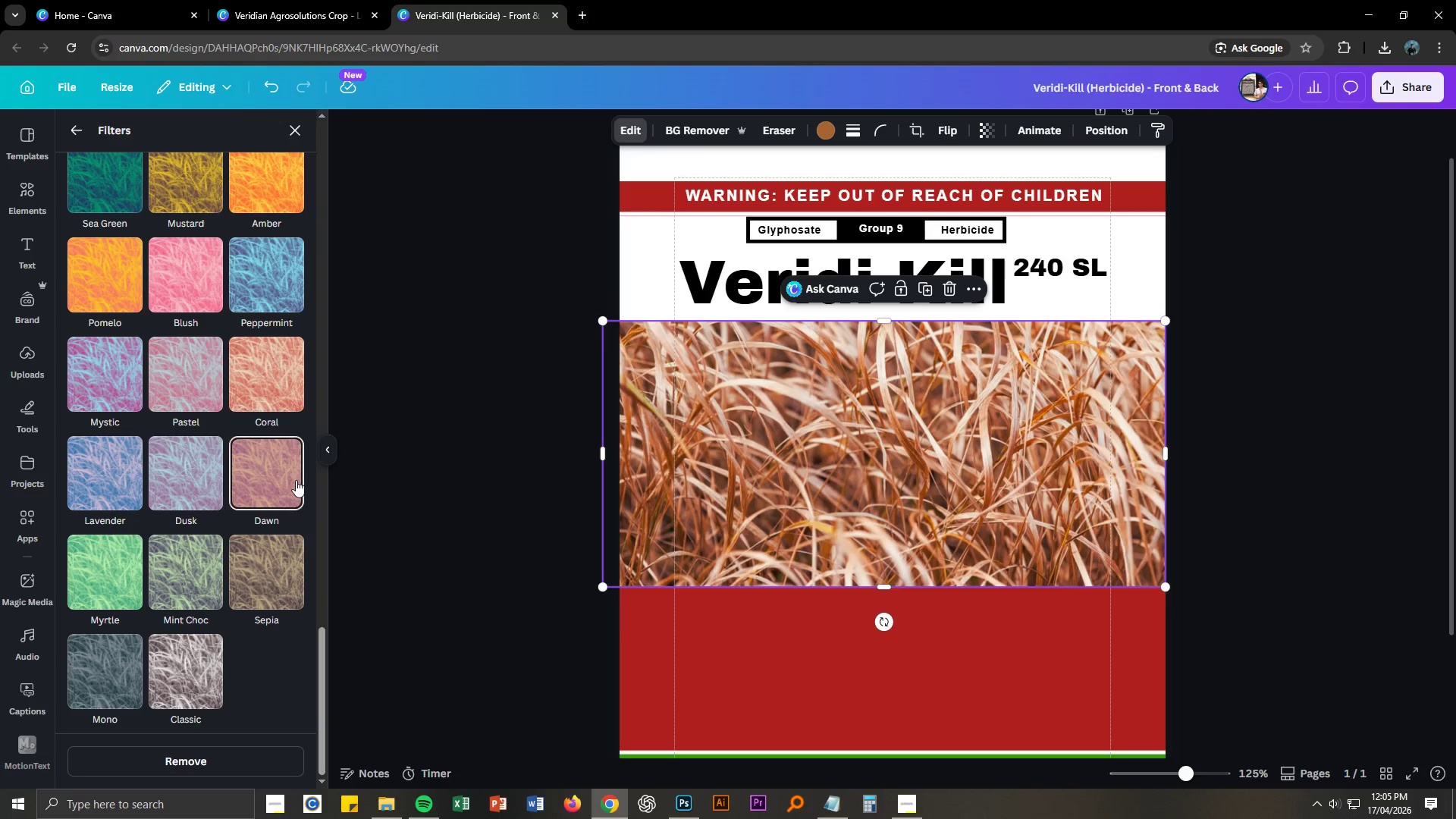 
left_click([516, 450])
 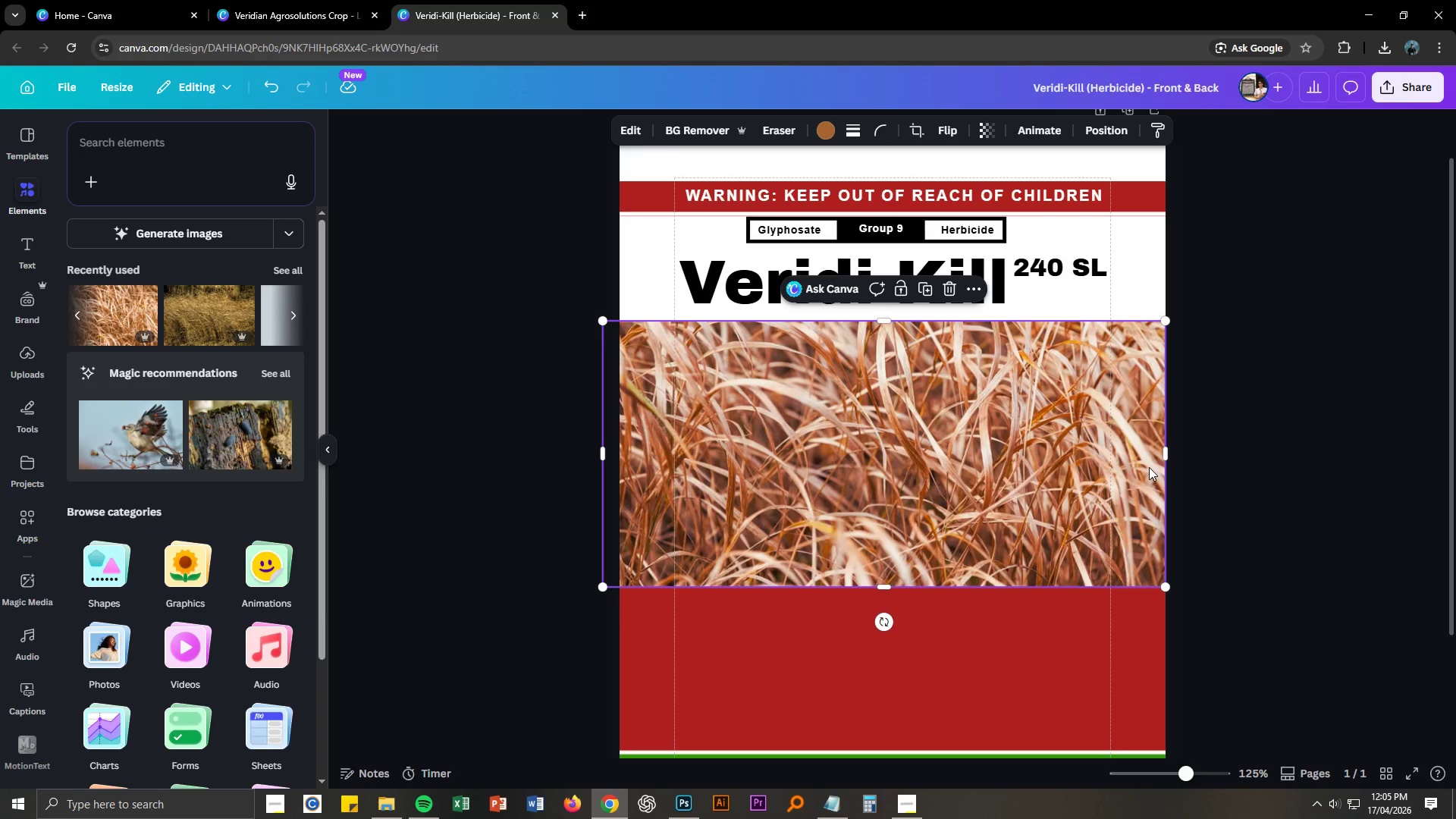 
left_click_drag(start_coordinate=[1140, 460], to_coordinate=[1147, 461])
 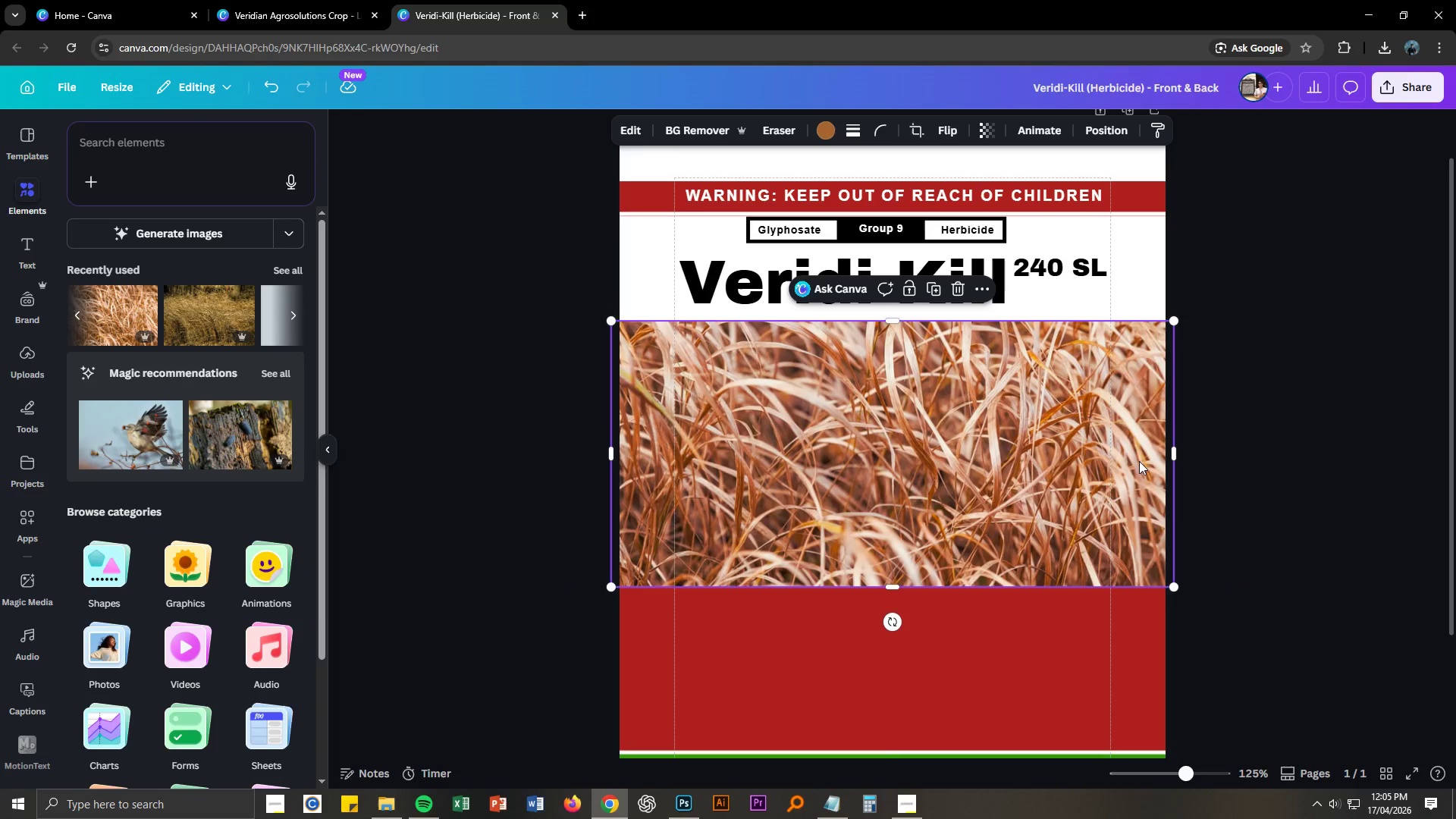 
right_click([1134, 461])
 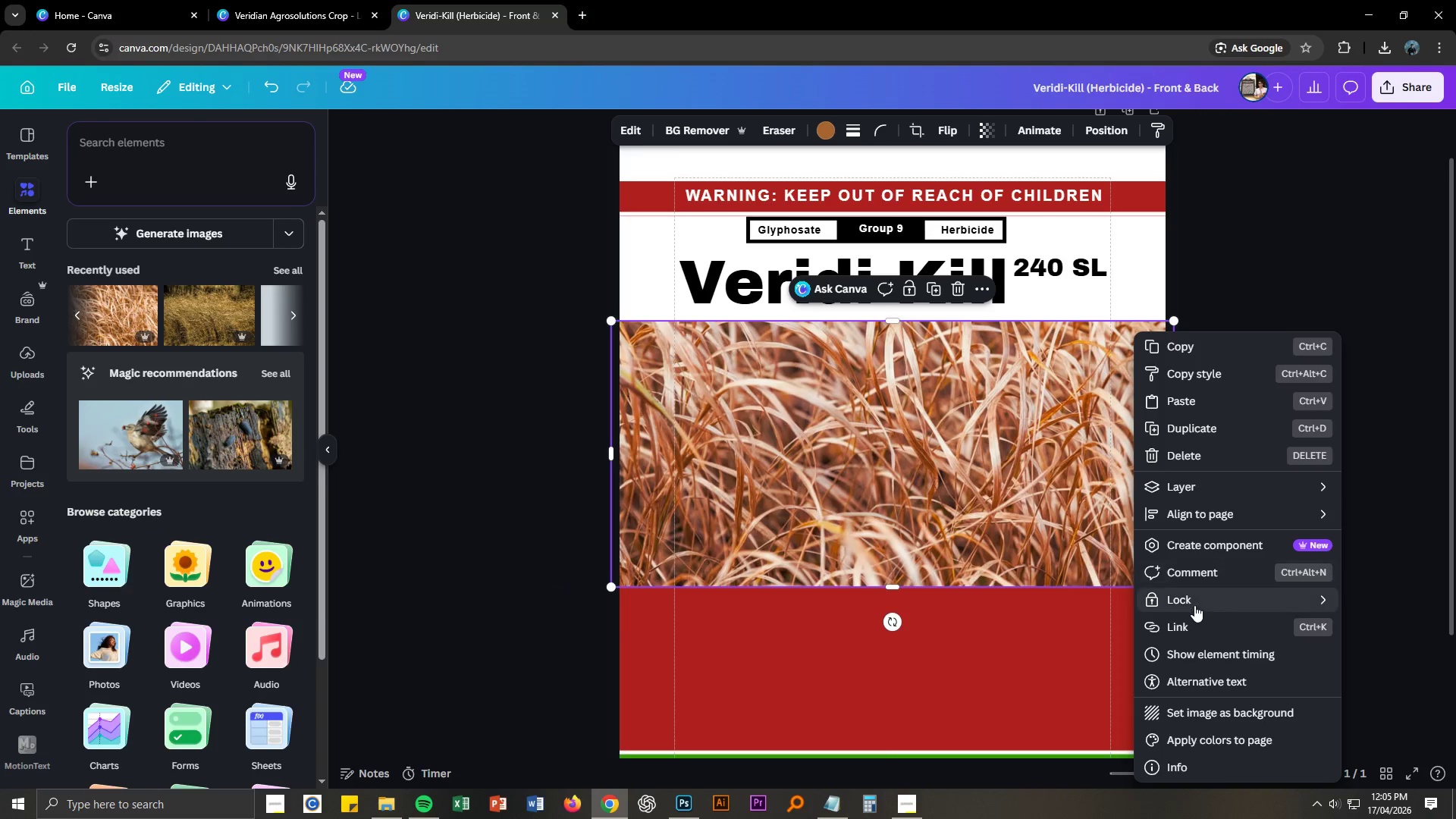 
left_click([1194, 603])
 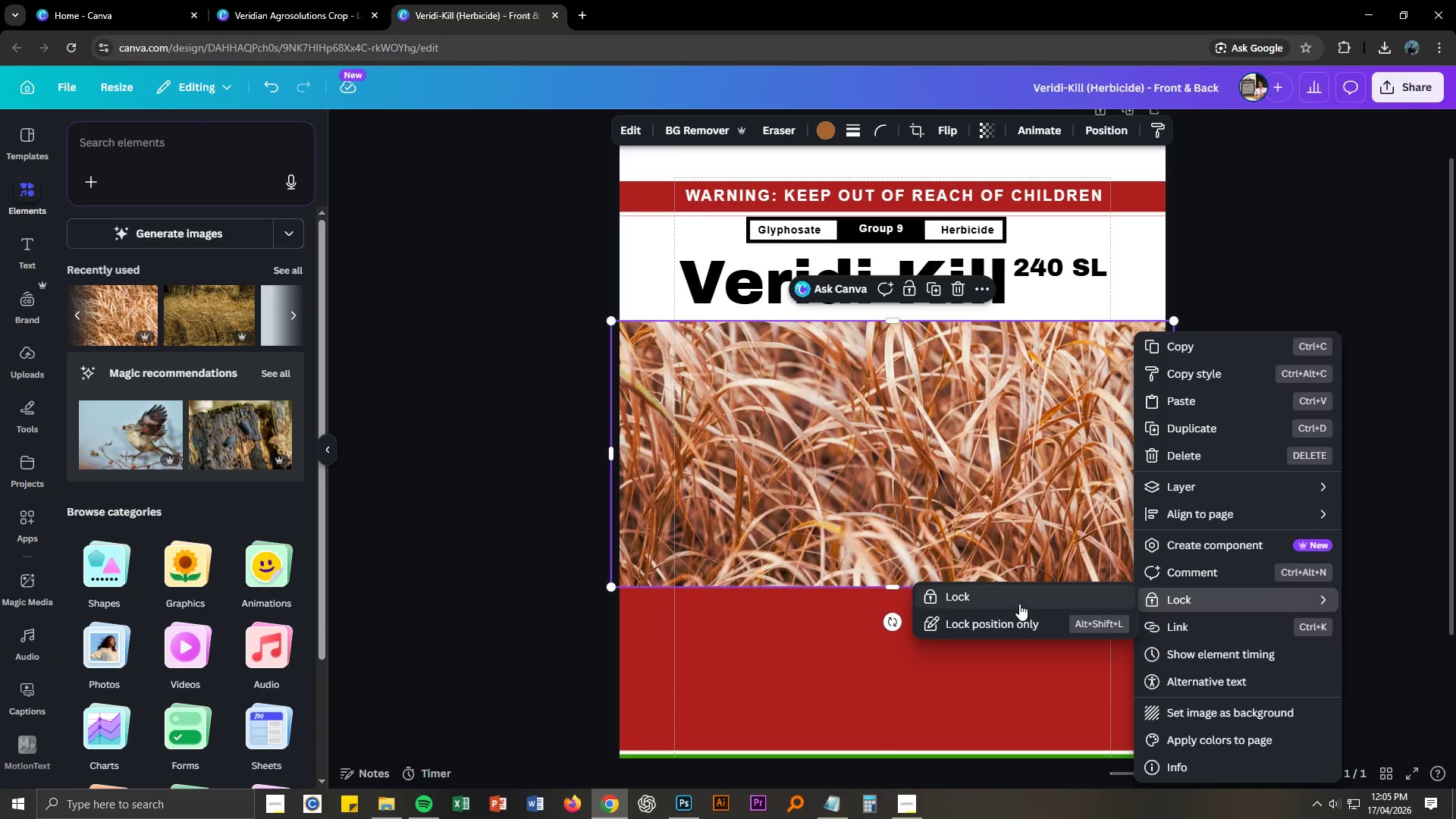 
left_click([1014, 604])
 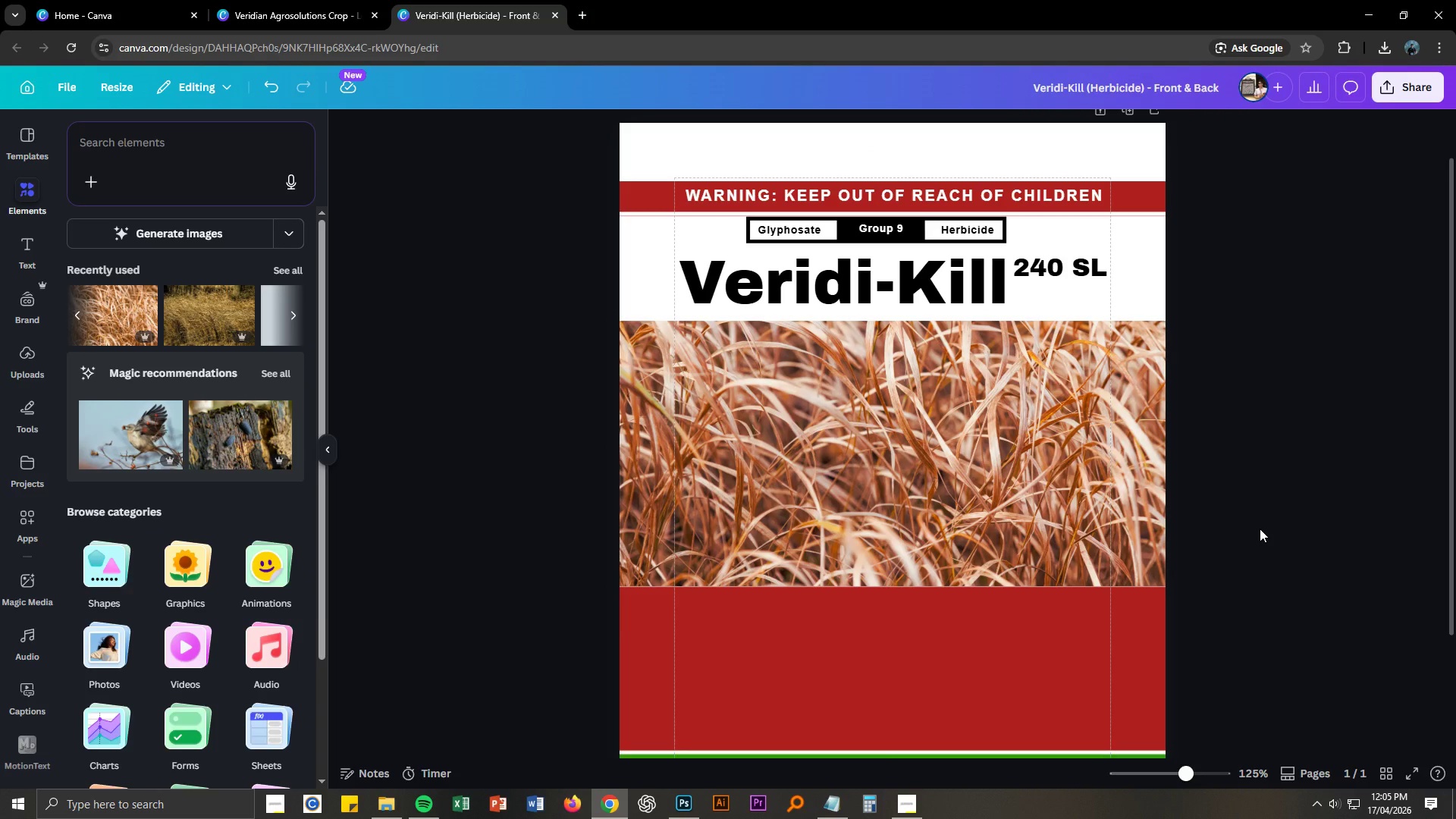 
left_click([1260, 529])
 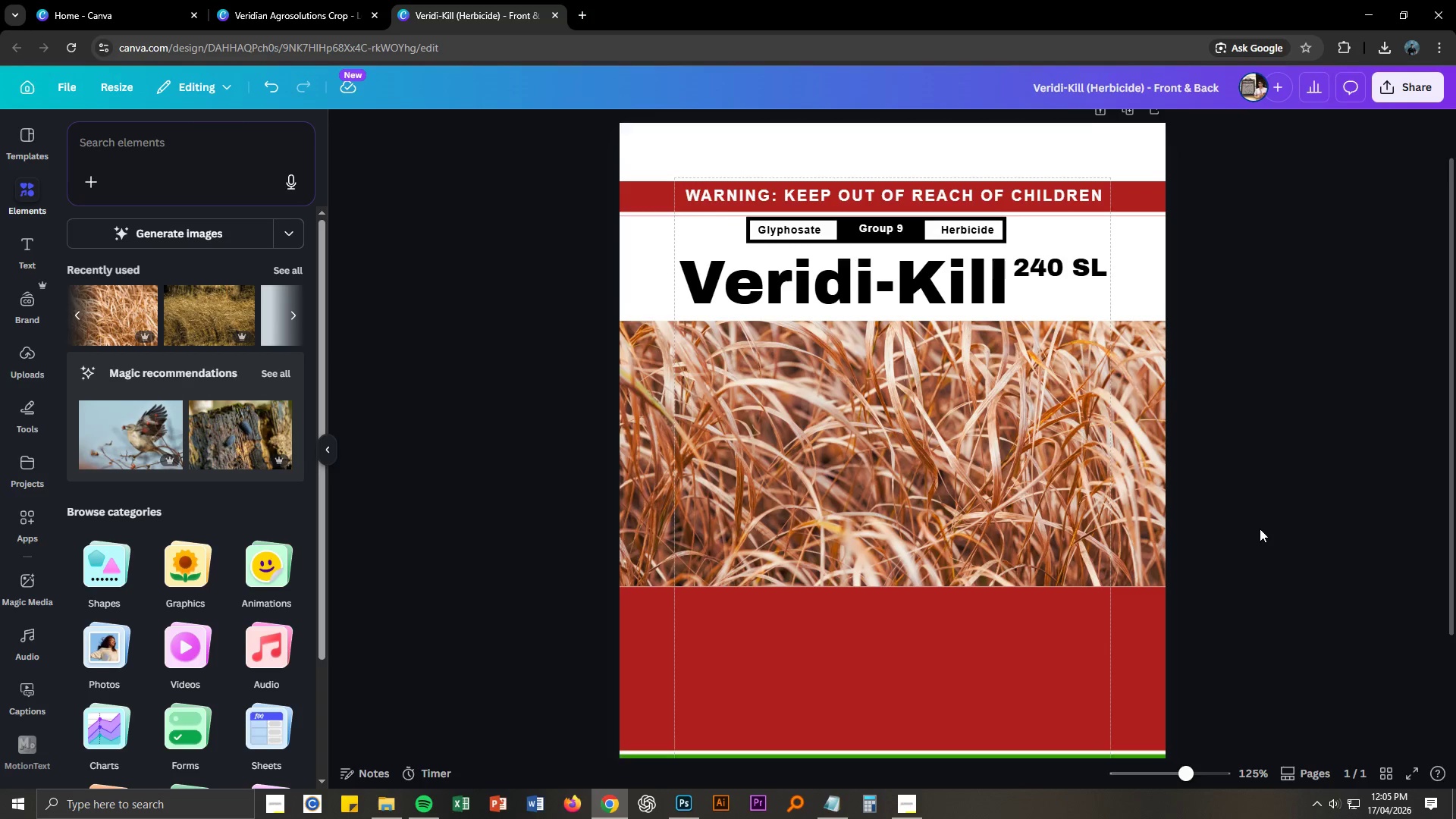 
scroll: coordinate [1260, 529], scroll_direction: down, amount: 2.0
 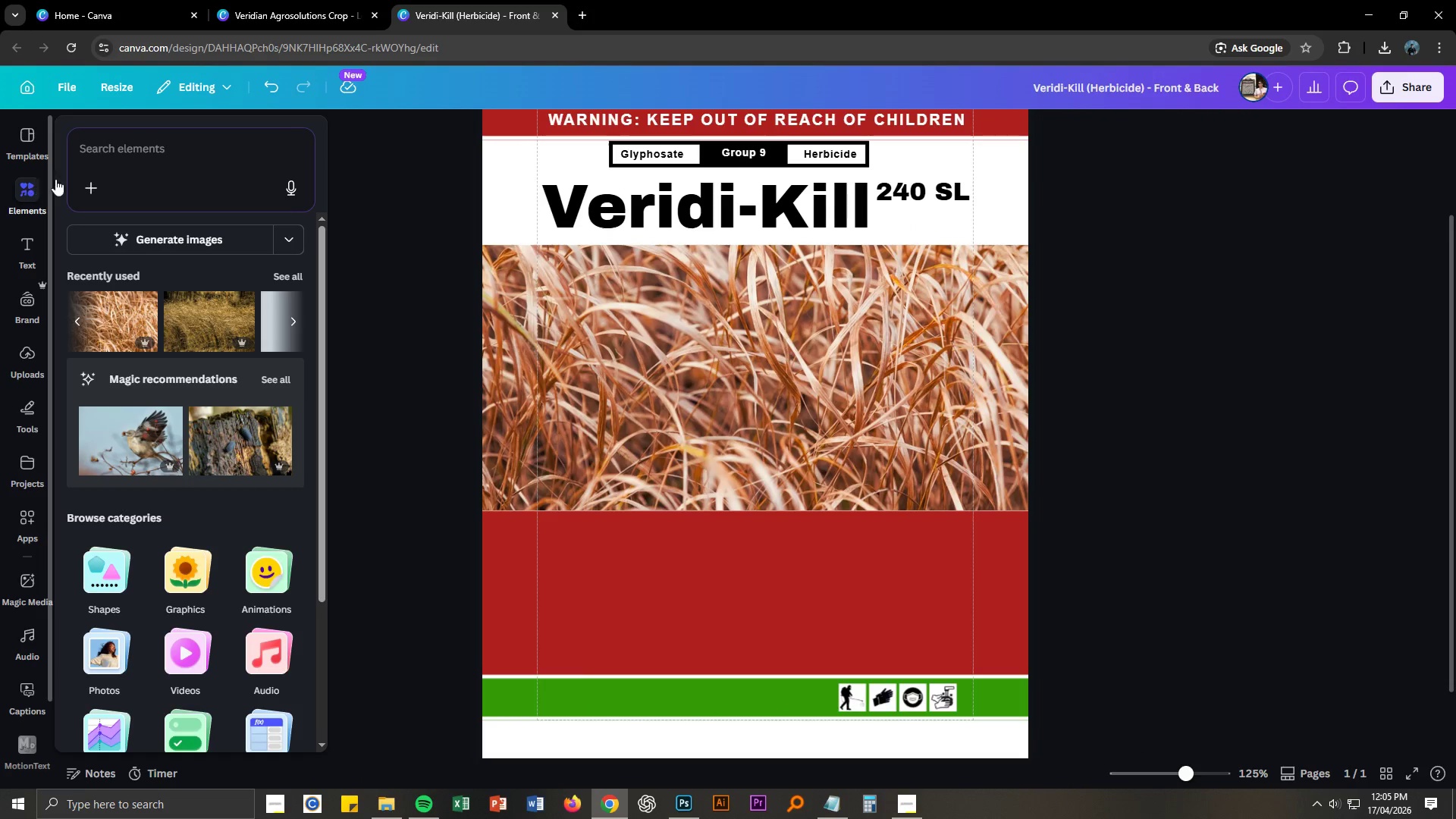 
wait(5.49)
 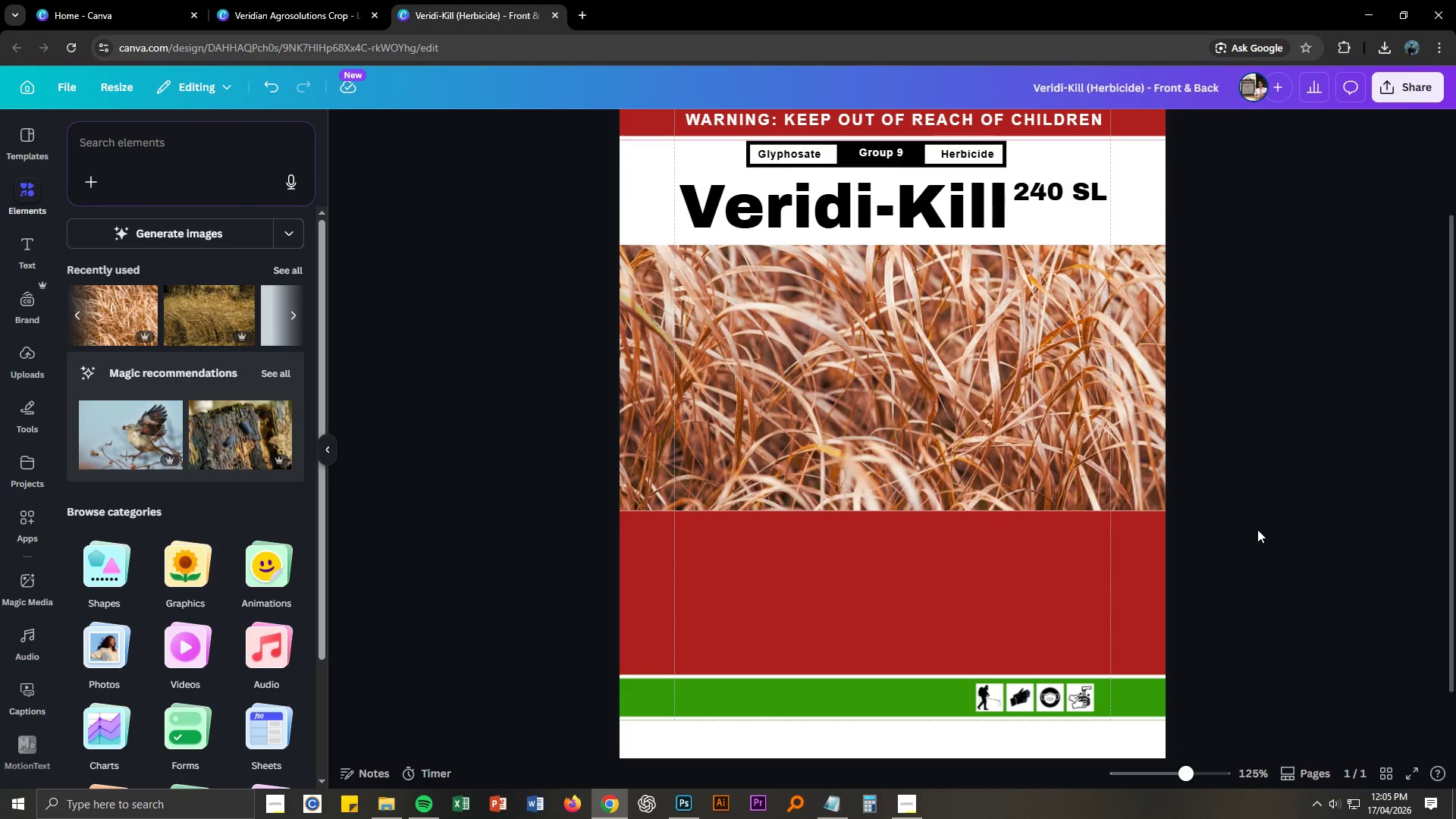 
type(no smoking ppe)
 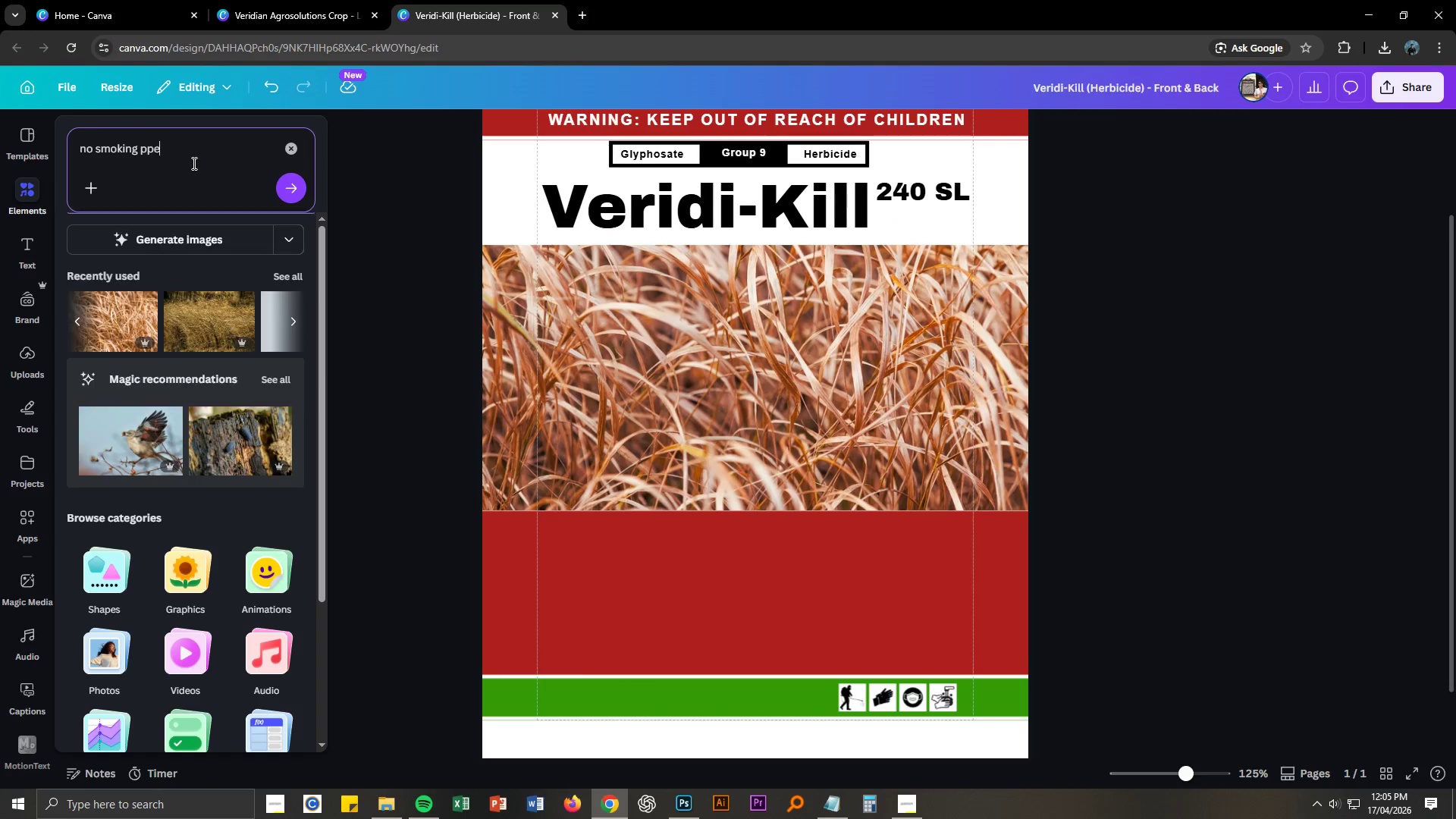 
key(Enter)
 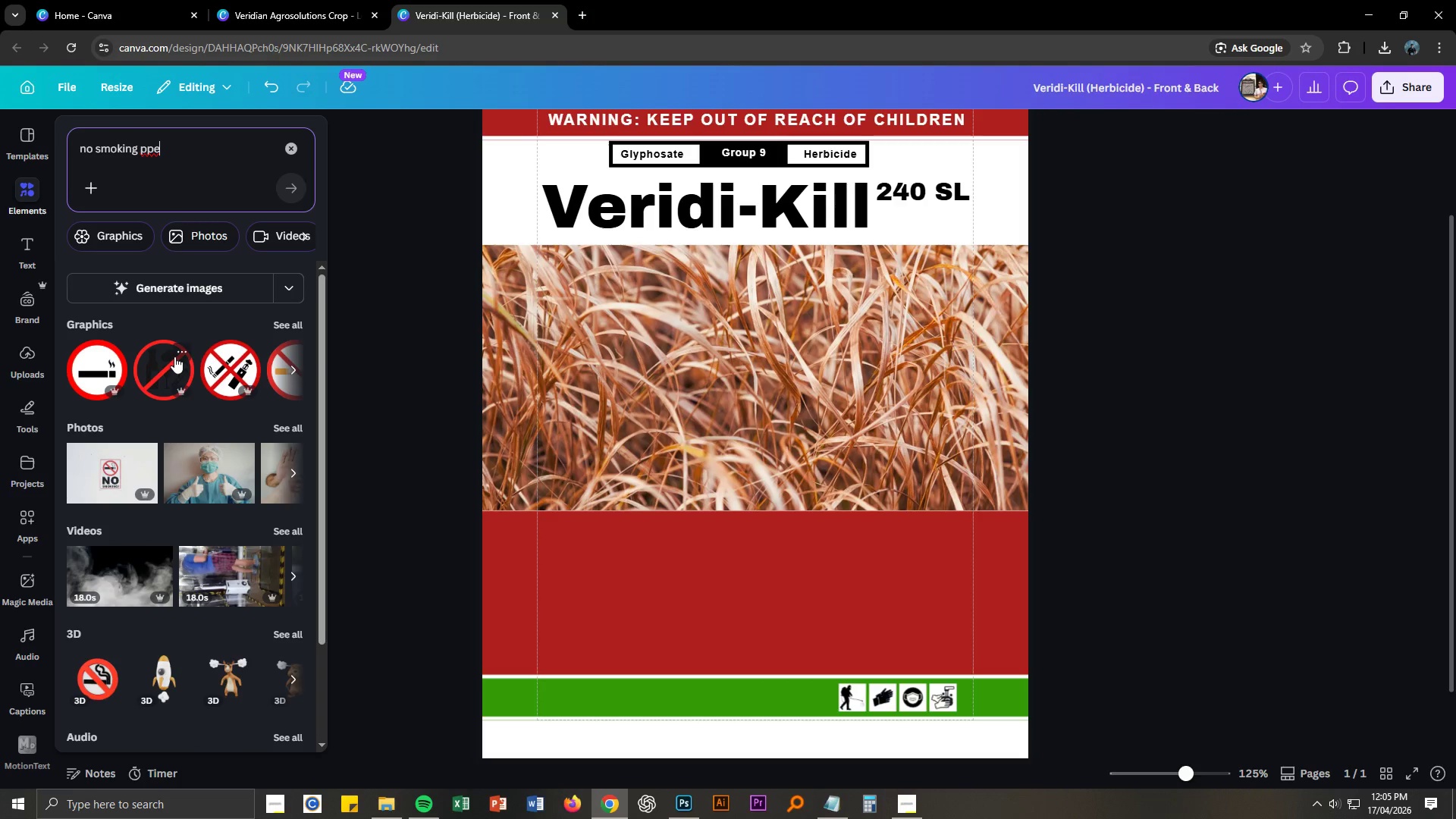 
left_click([295, 369])
 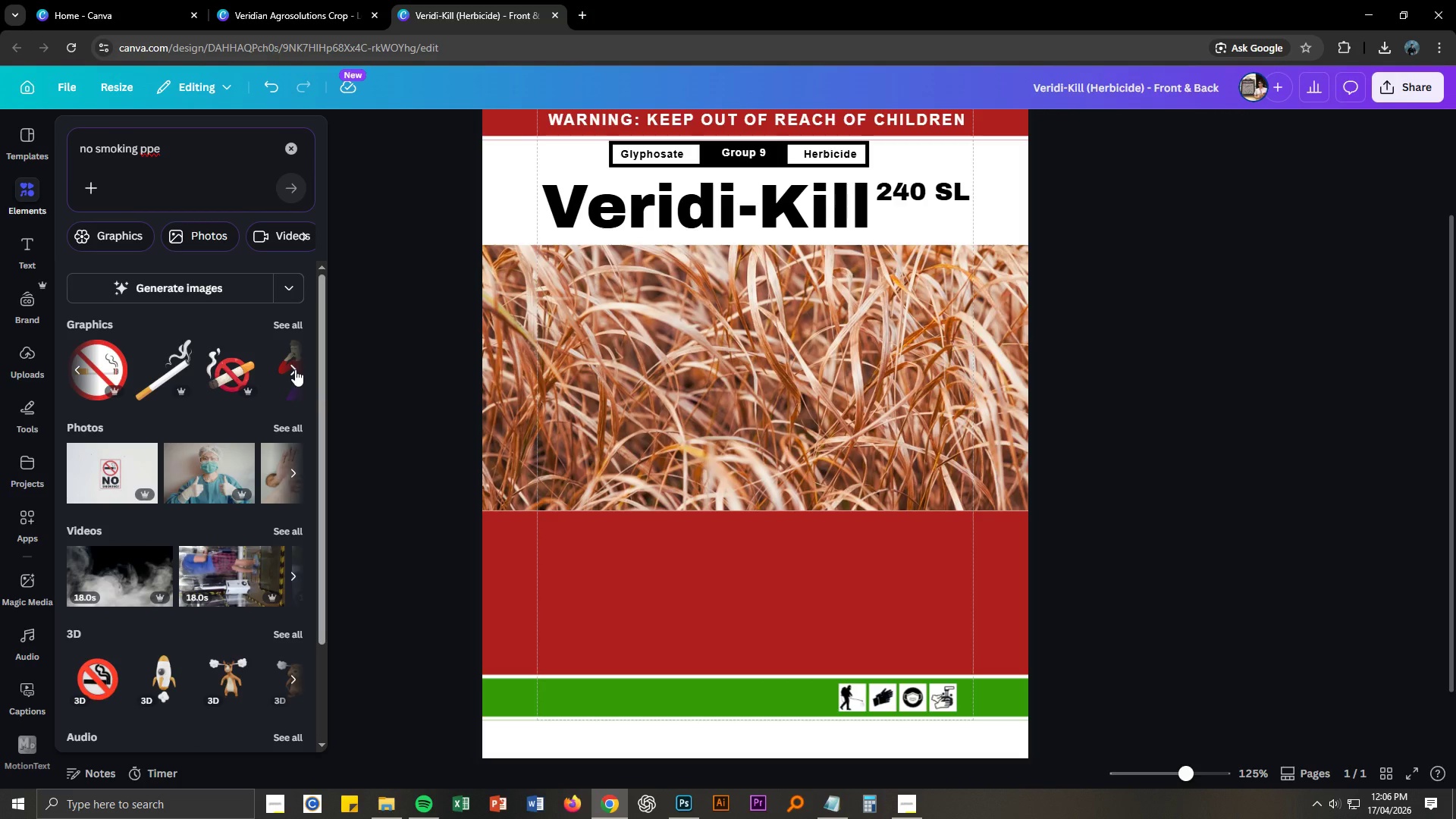 
left_click([295, 369])
 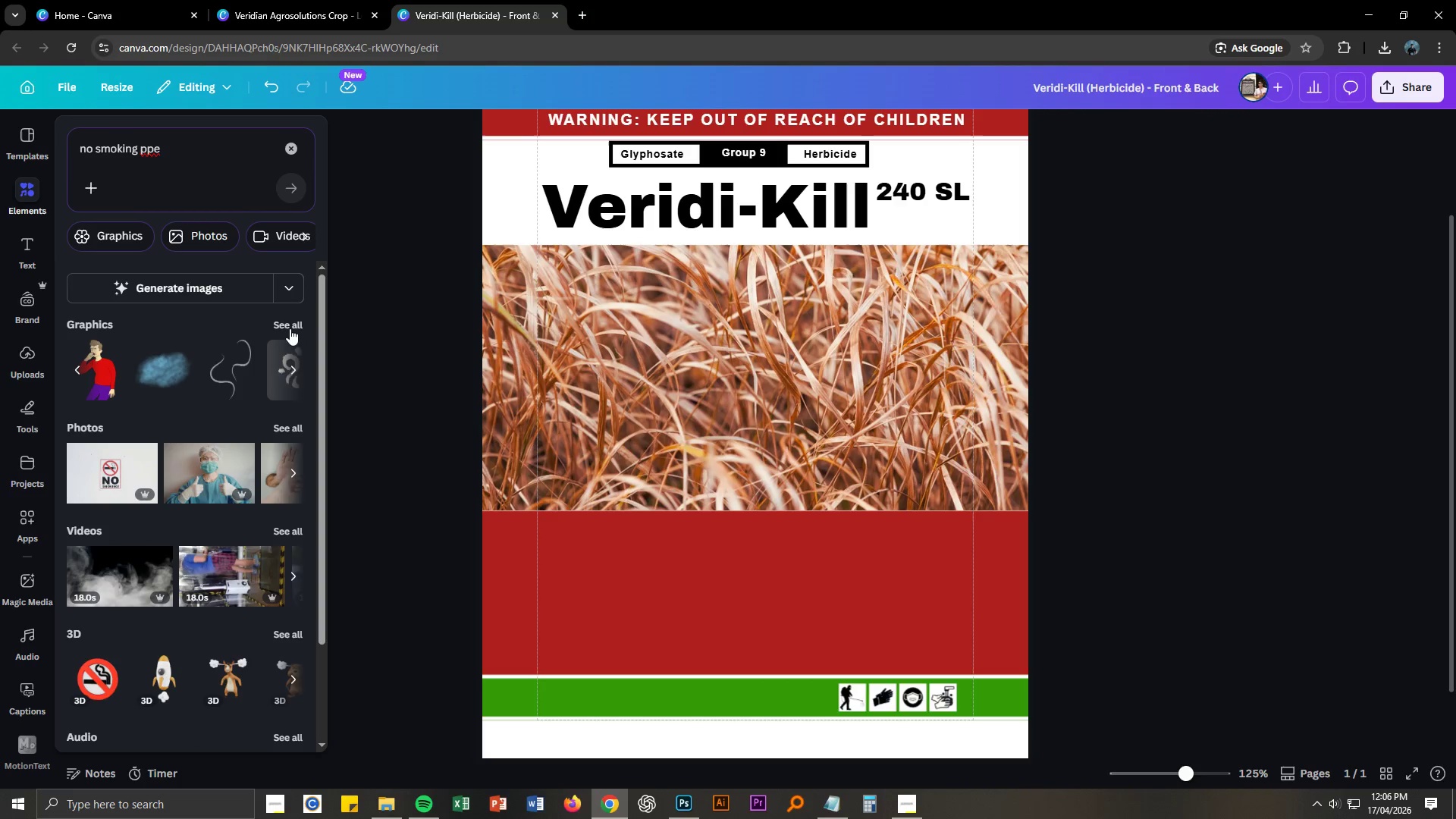 
left_click([288, 325])
 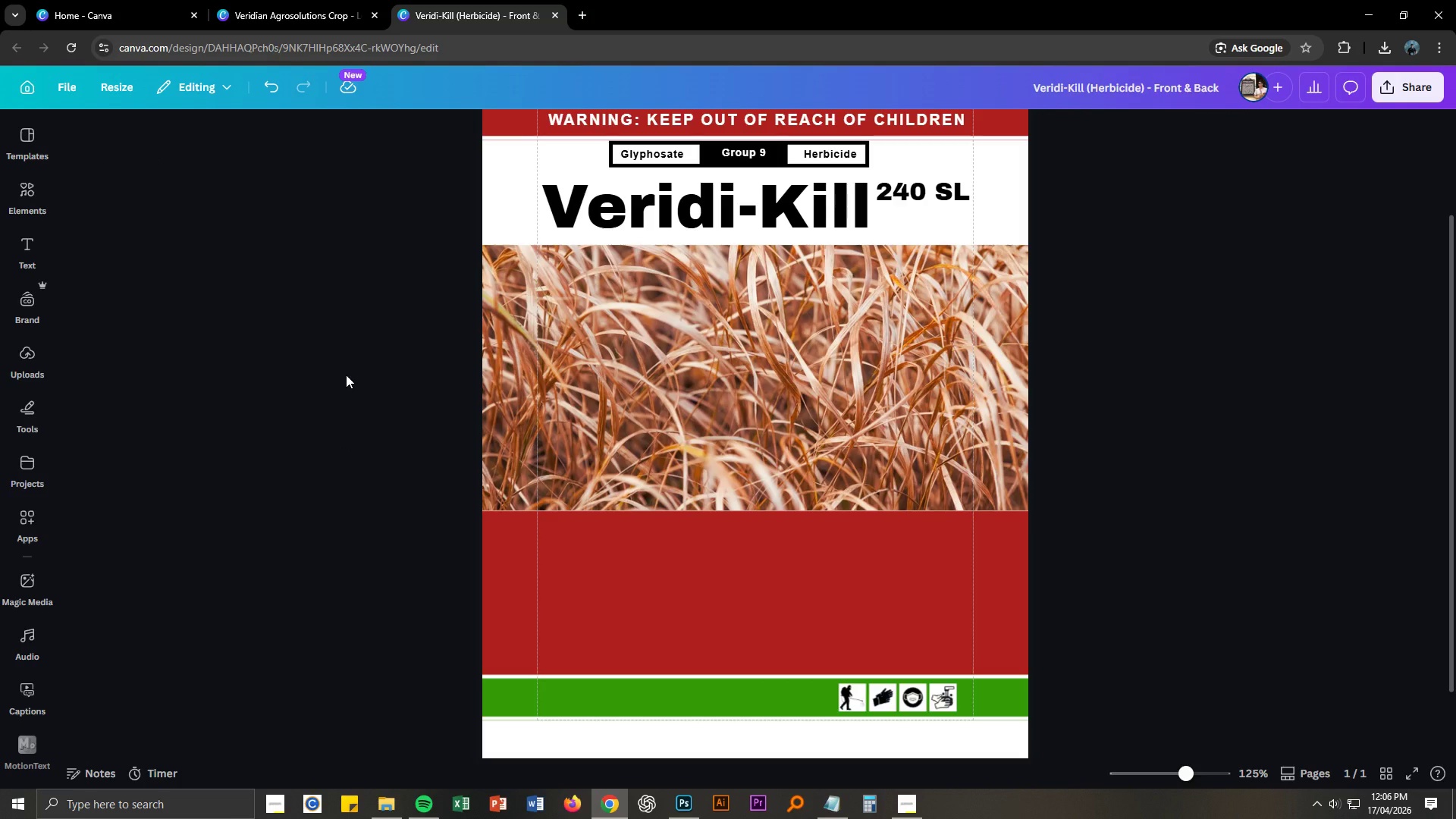 
left_click([345, 375])
 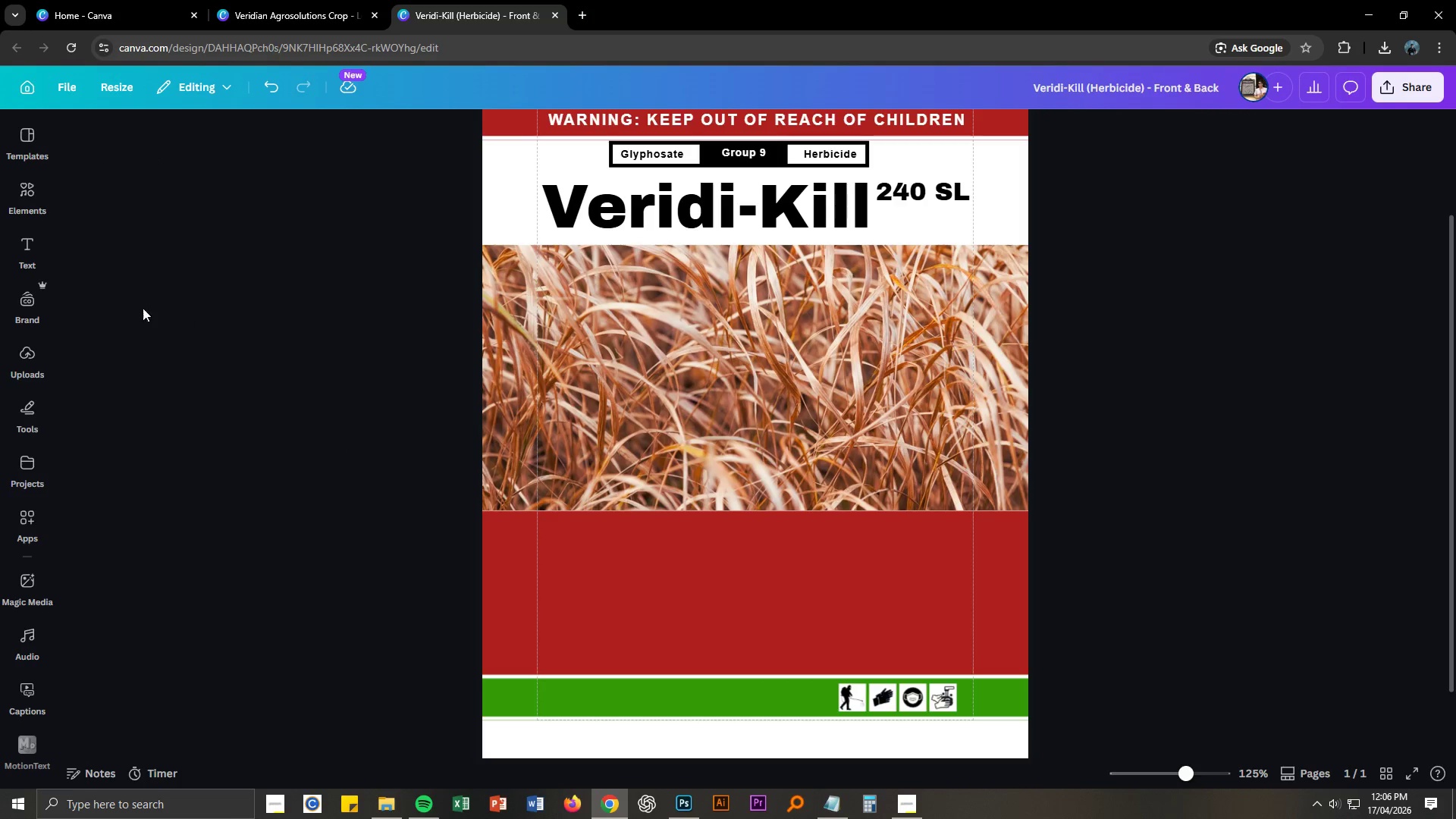 
scroll: coordinate [106, 271], scroll_direction: up, amount: 2.0
 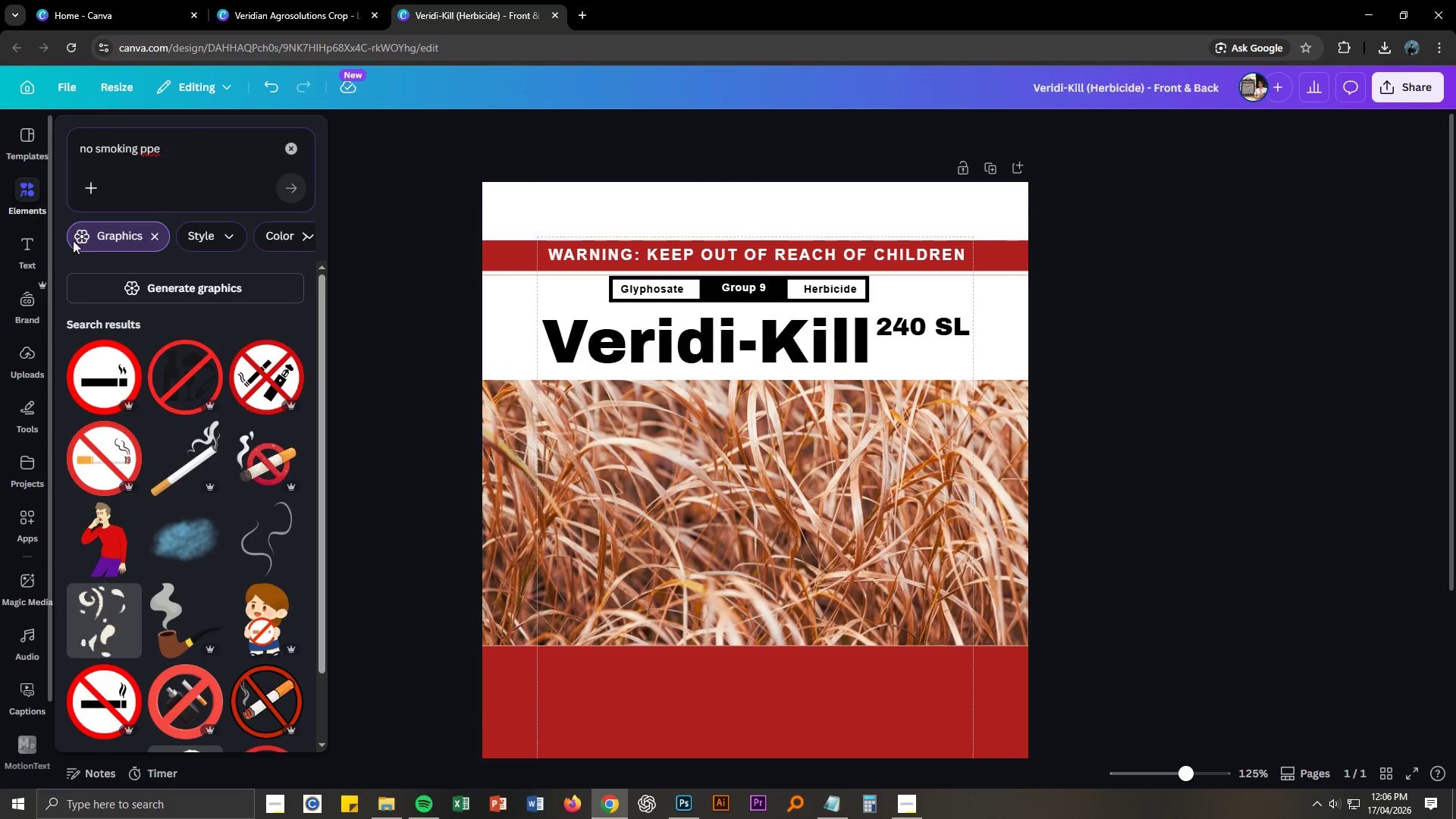 
scroll: coordinate [225, 406], scroll_direction: down, amount: 6.0
 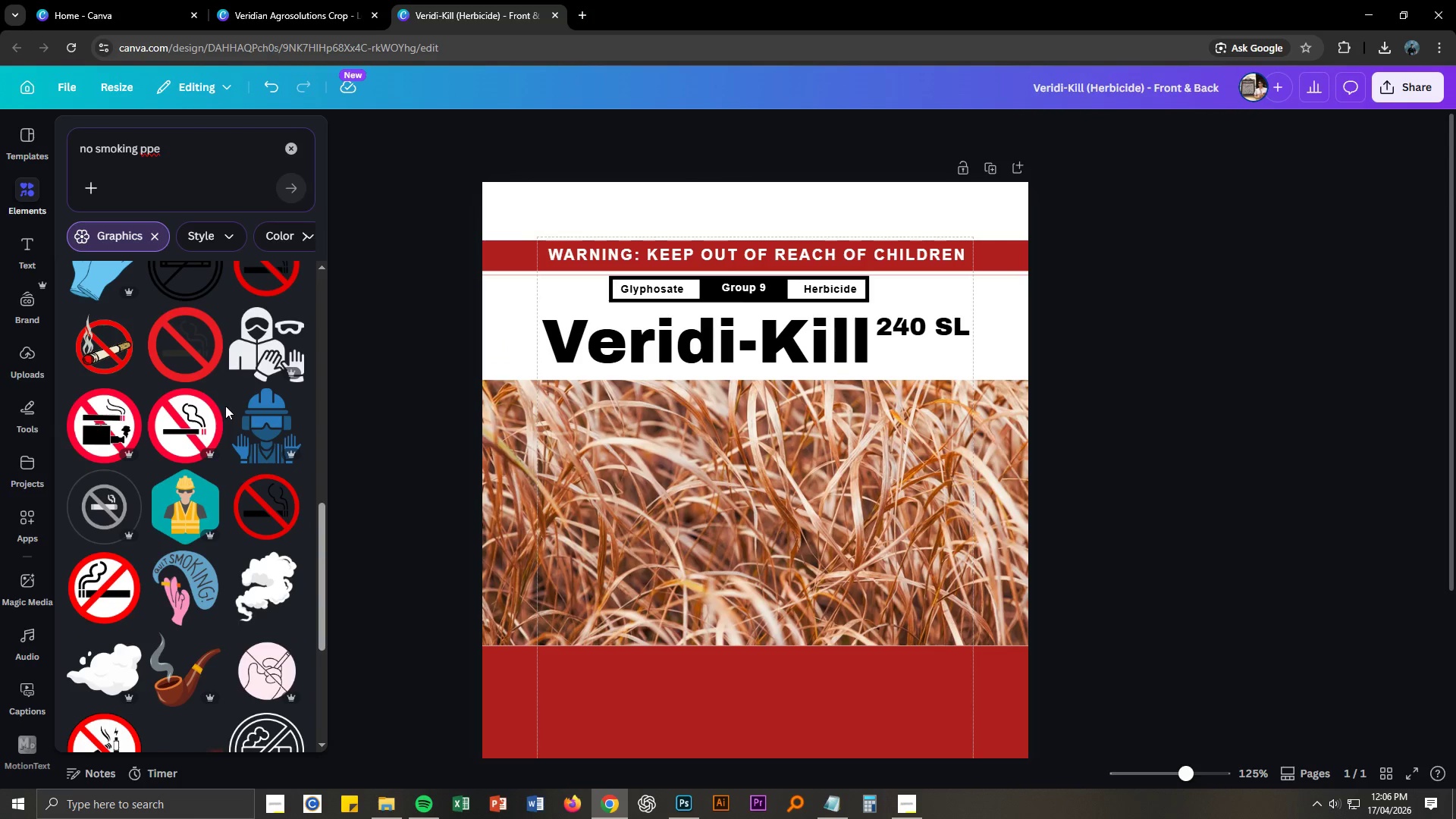 
scroll: coordinate [225, 406], scroll_direction: up, amount: 1.0
 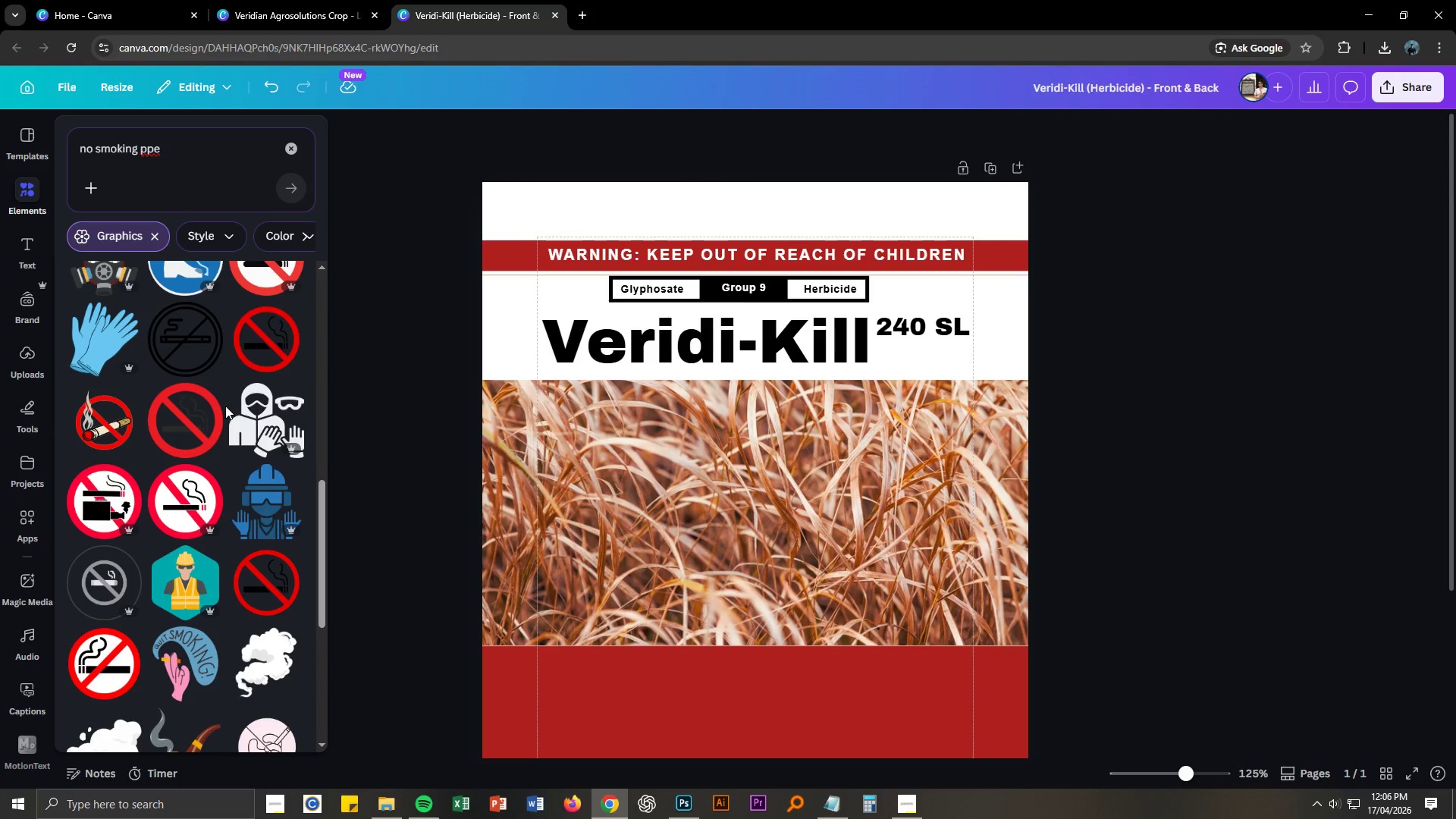 
scroll: coordinate [1140, 608], scroll_direction: down, amount: 8.0
 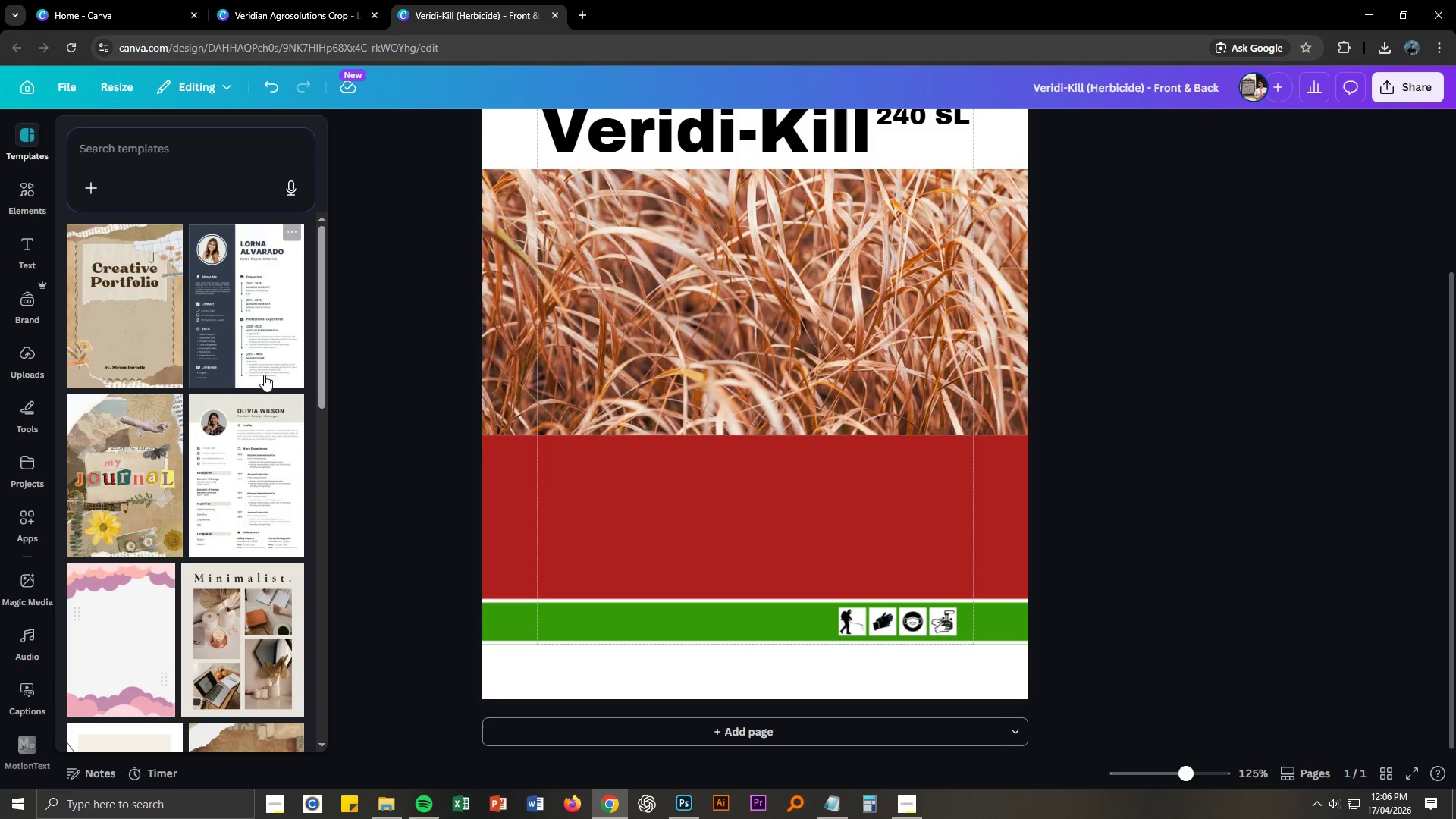 
left_click([23, 206])
 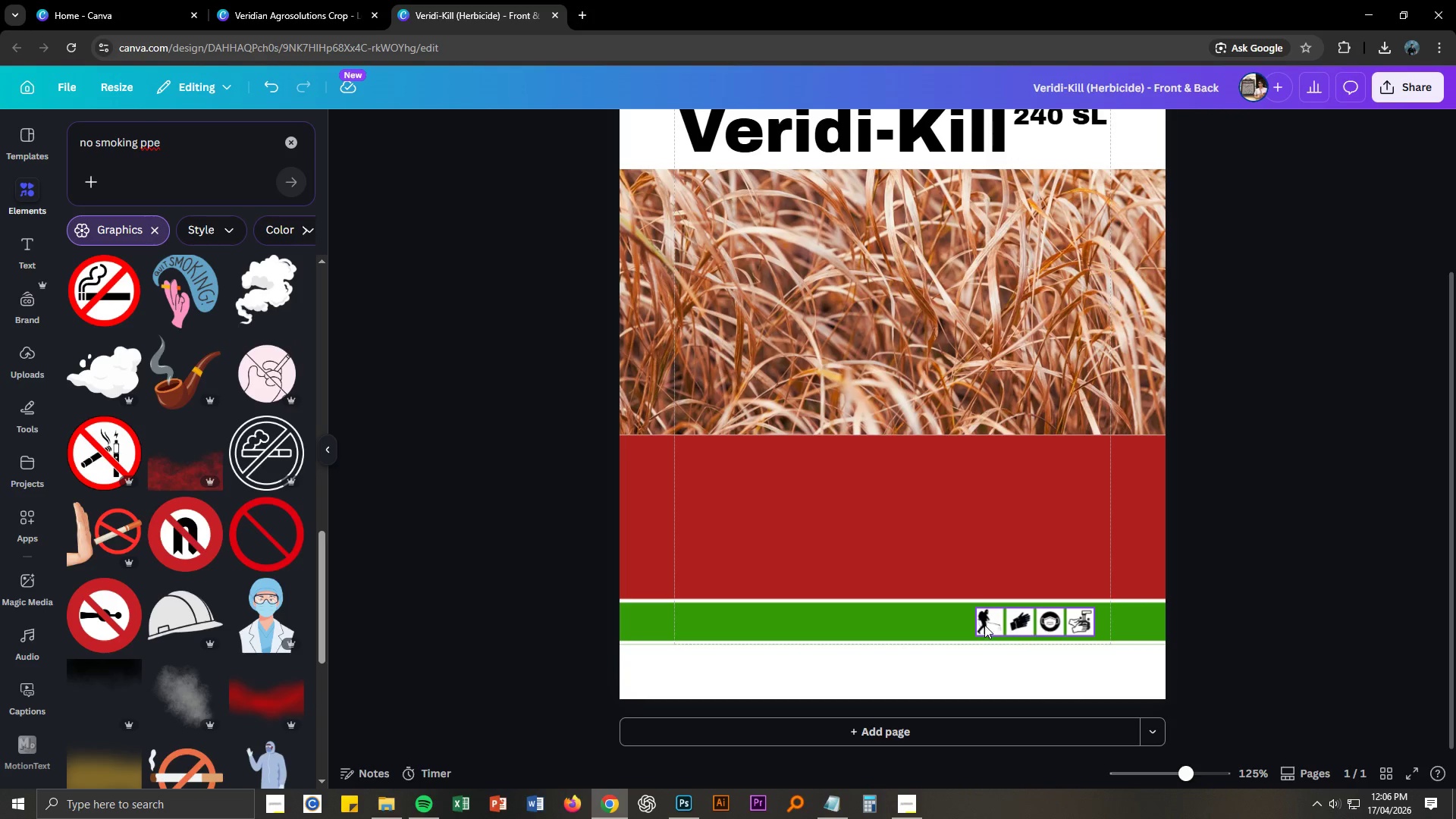 
left_click_drag(start_coordinate=[965, 623], to_coordinate=[1056, 628])
 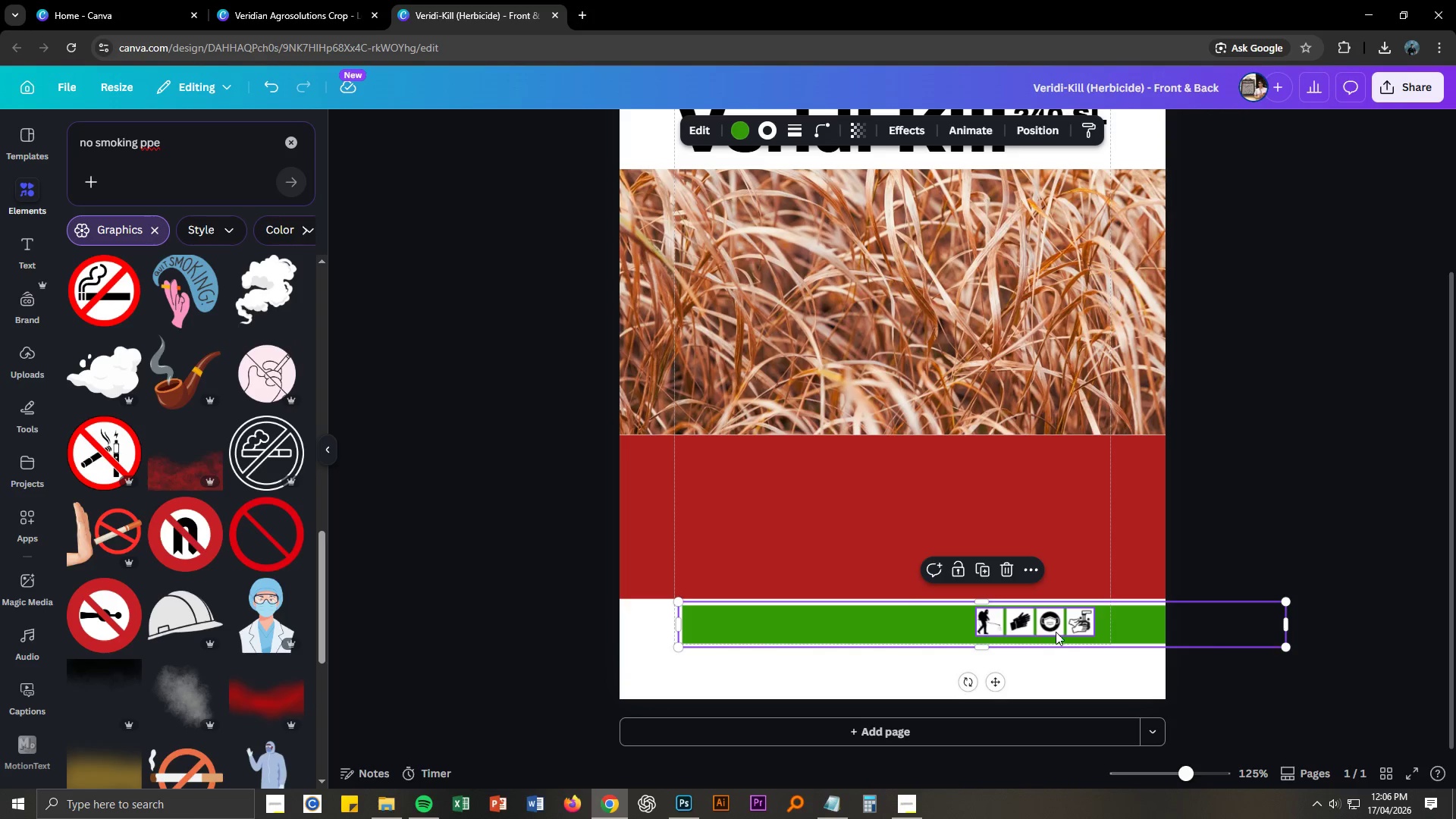 
key(Control+ControlLeft)
 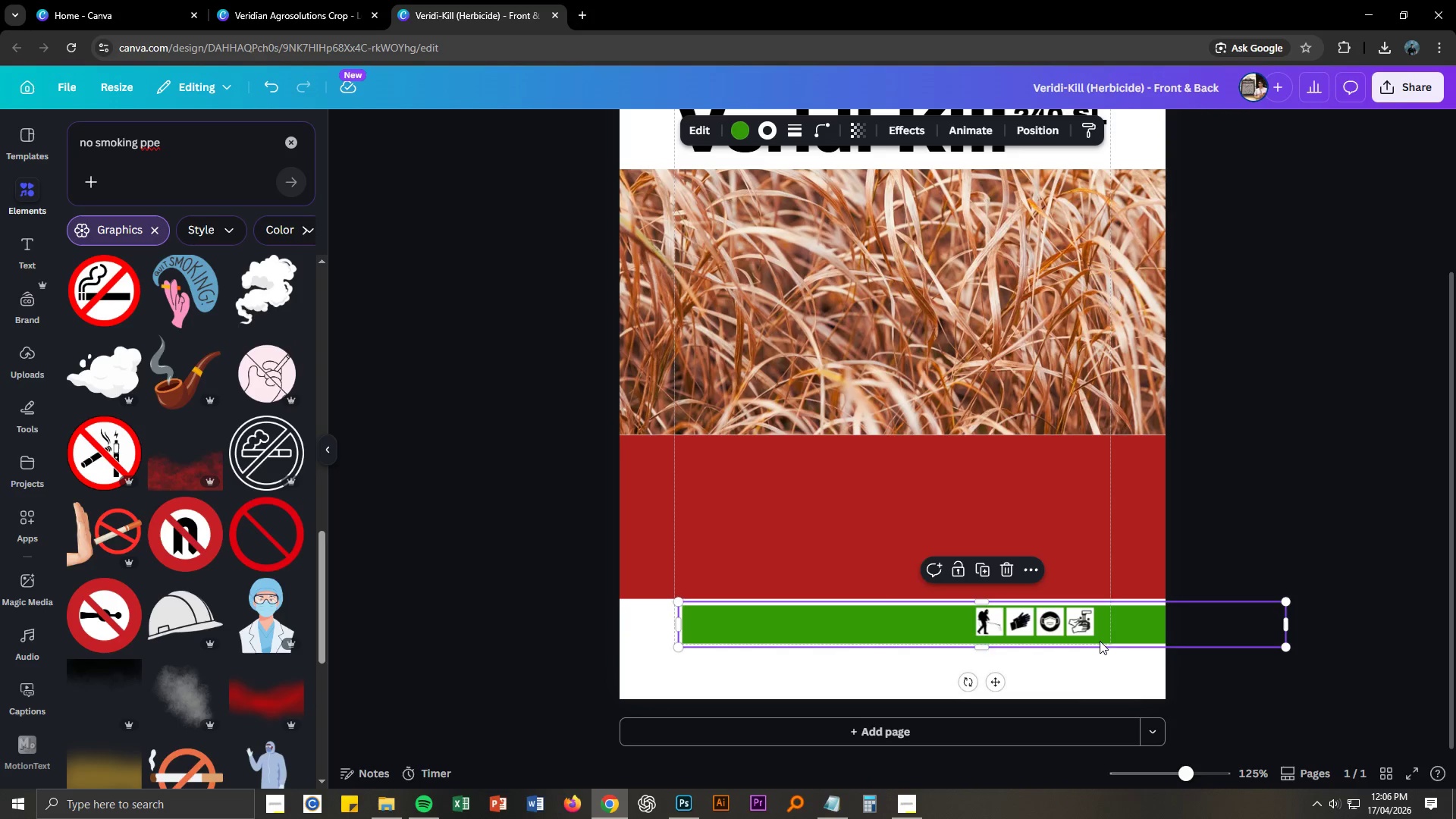 
key(Control+Z)
 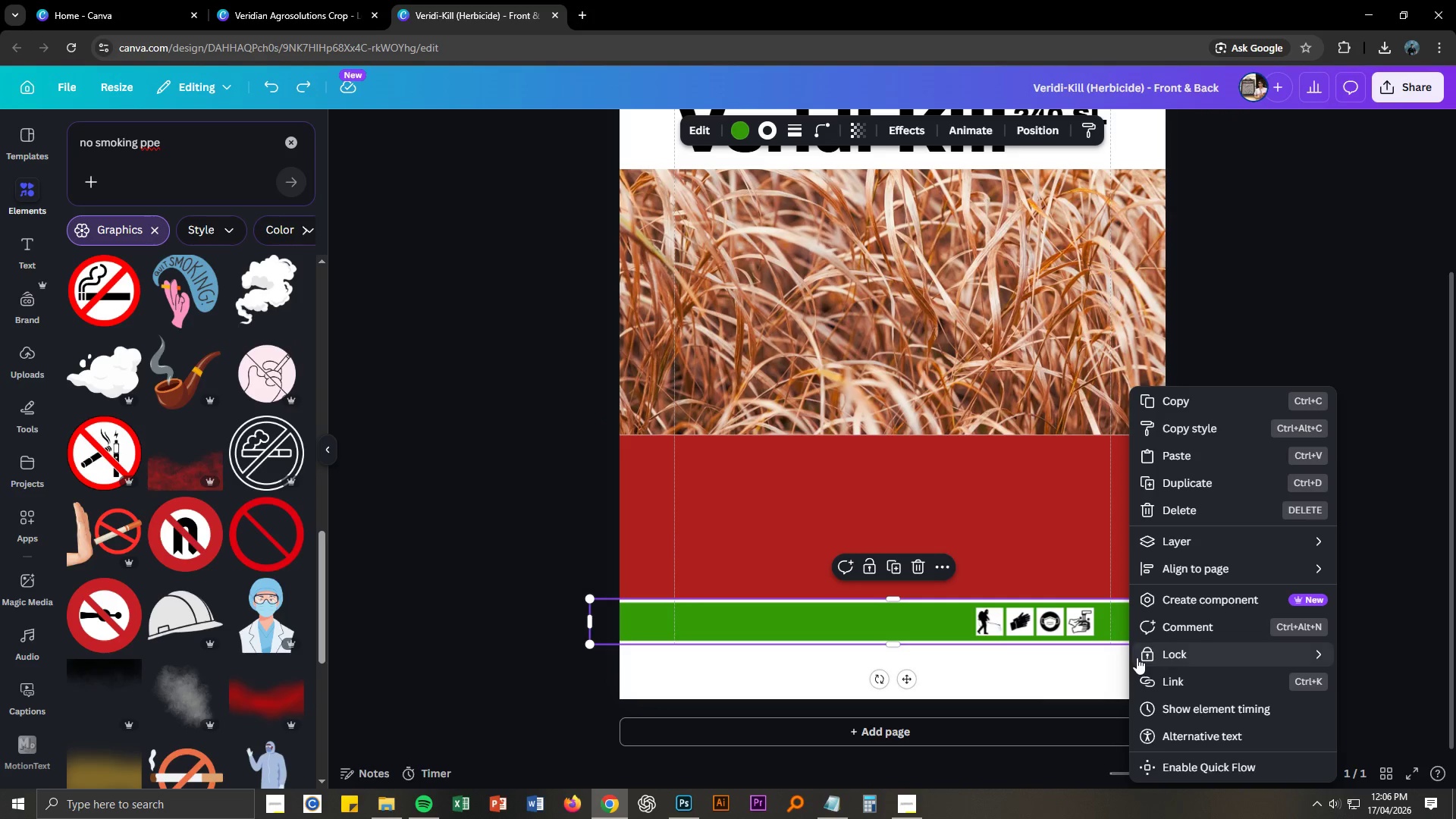 
left_click([1209, 662])
 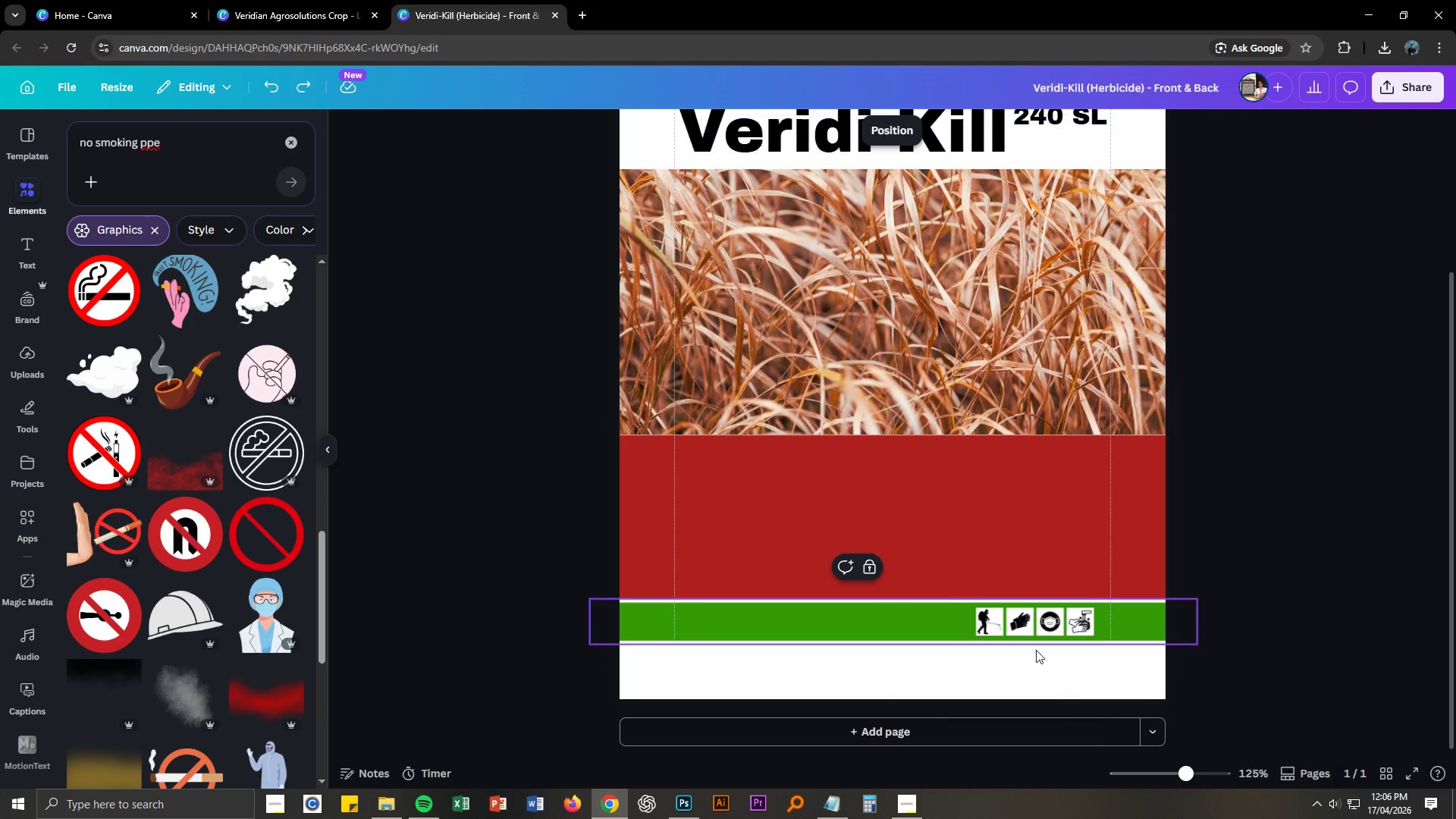 
double_click([1280, 626])
 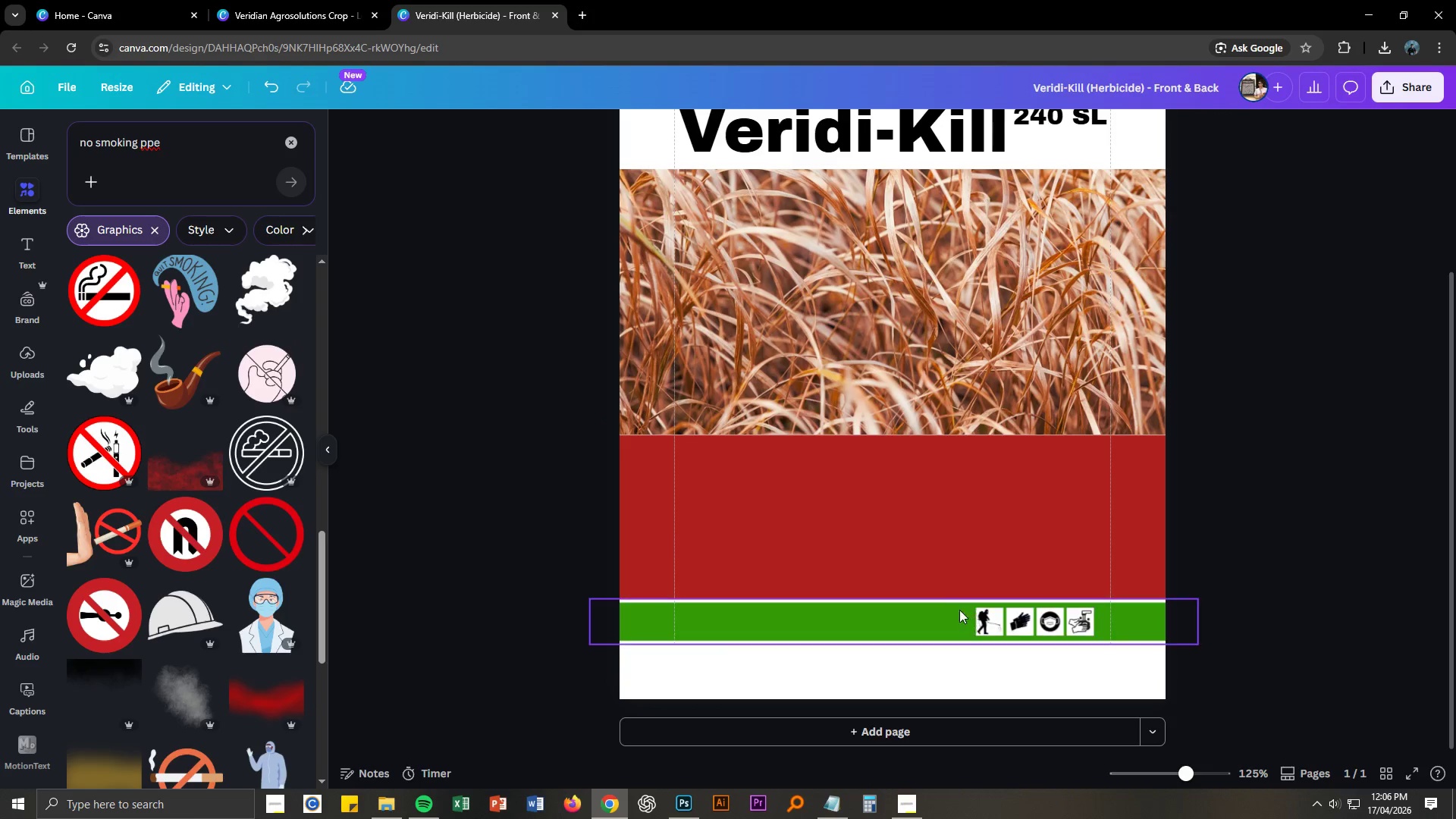 
left_click_drag(start_coordinate=[951, 610], to_coordinate=[1101, 626])
 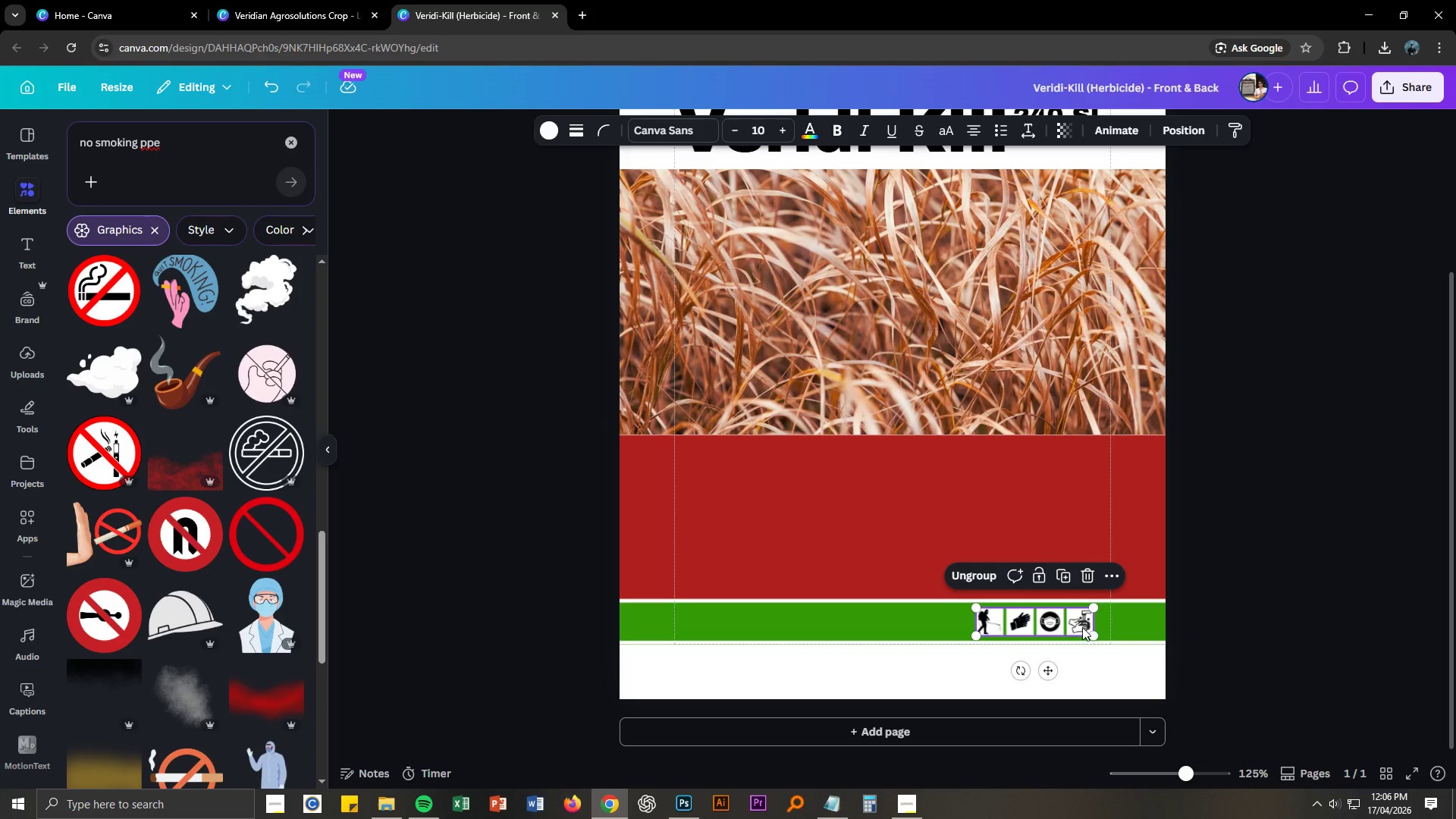 
left_click_drag(start_coordinate=[1081, 627], to_coordinate=[1054, 627])
 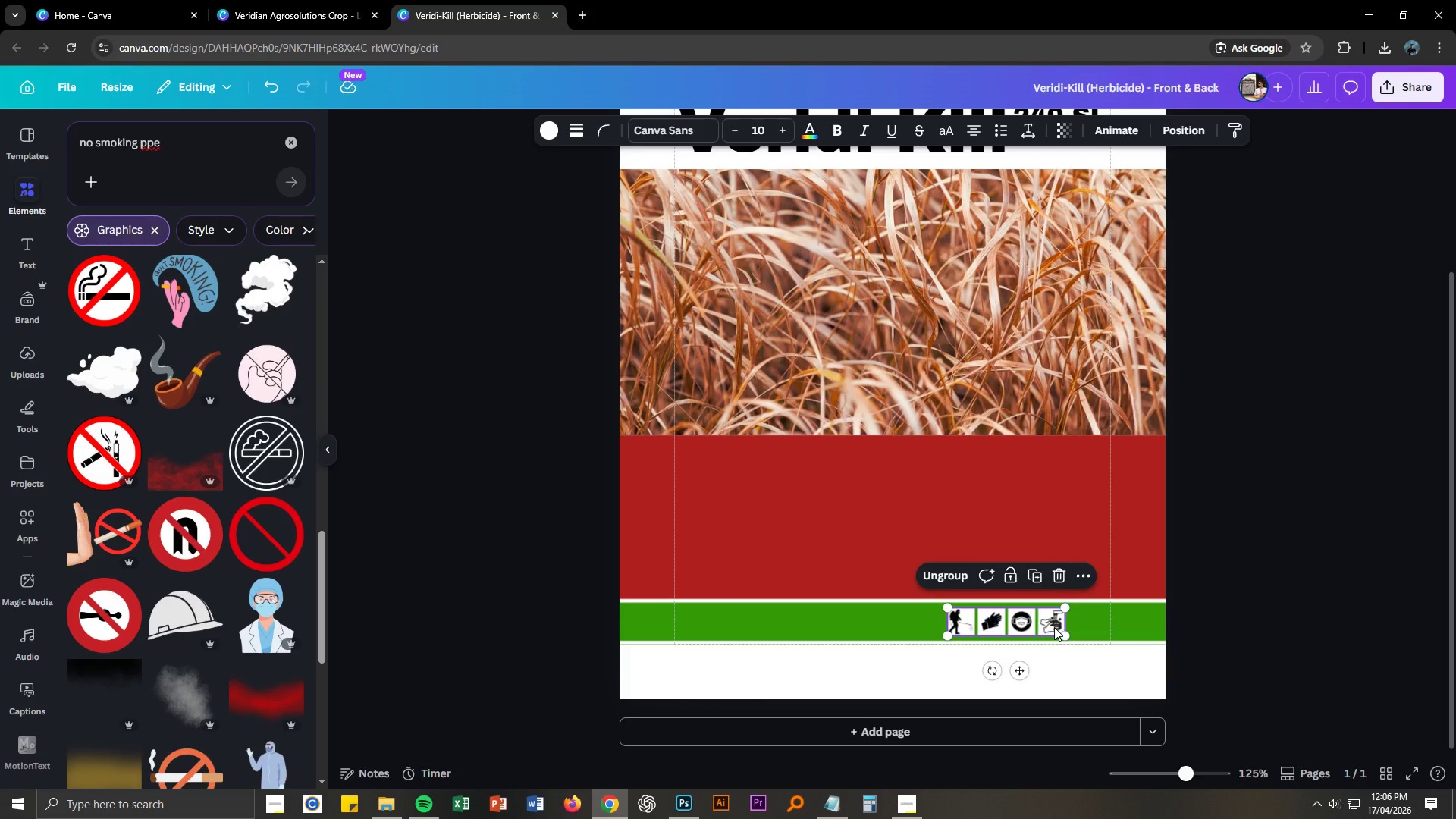 
right_click([1054, 627])
 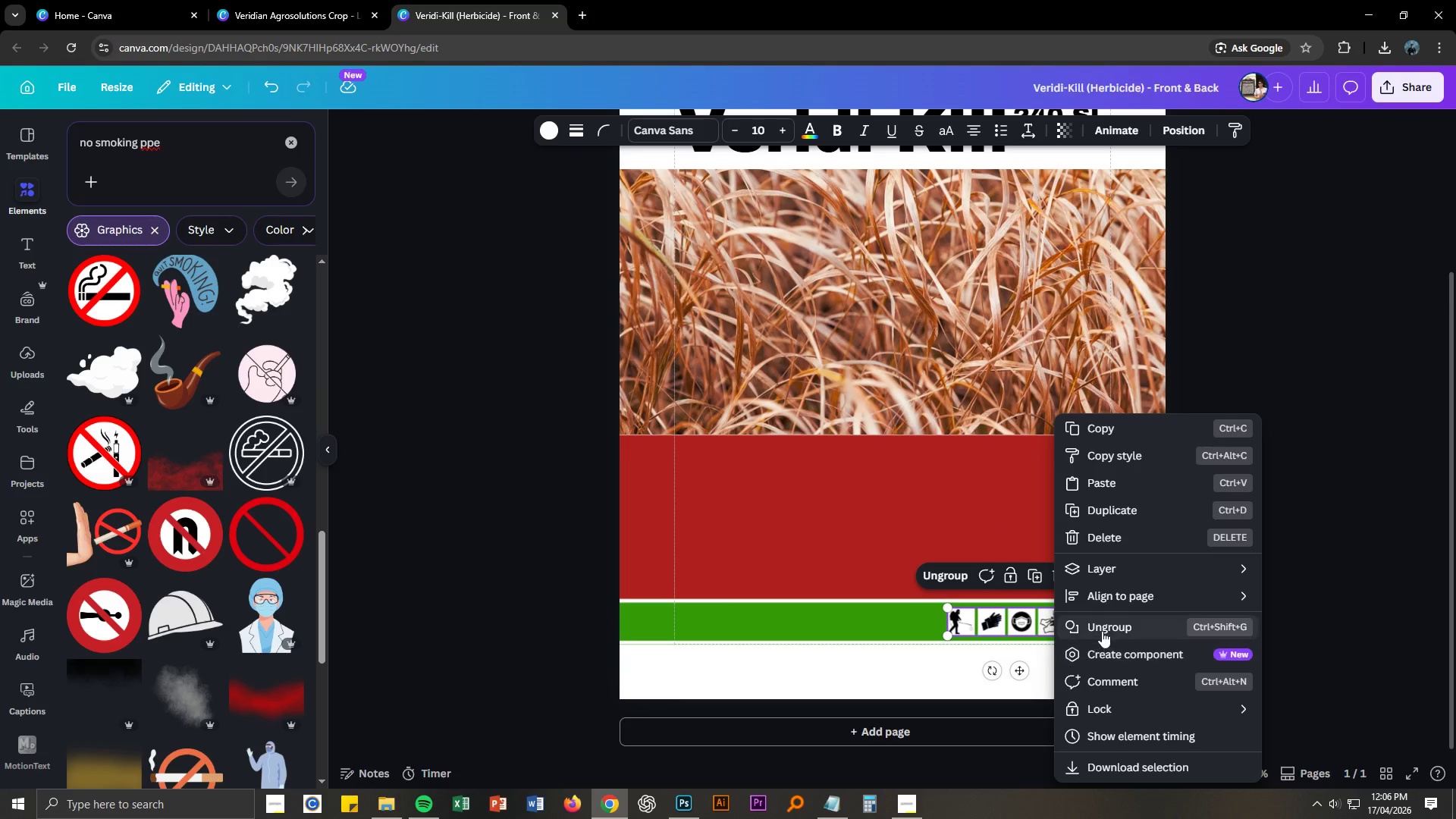 
left_click([1104, 629])
 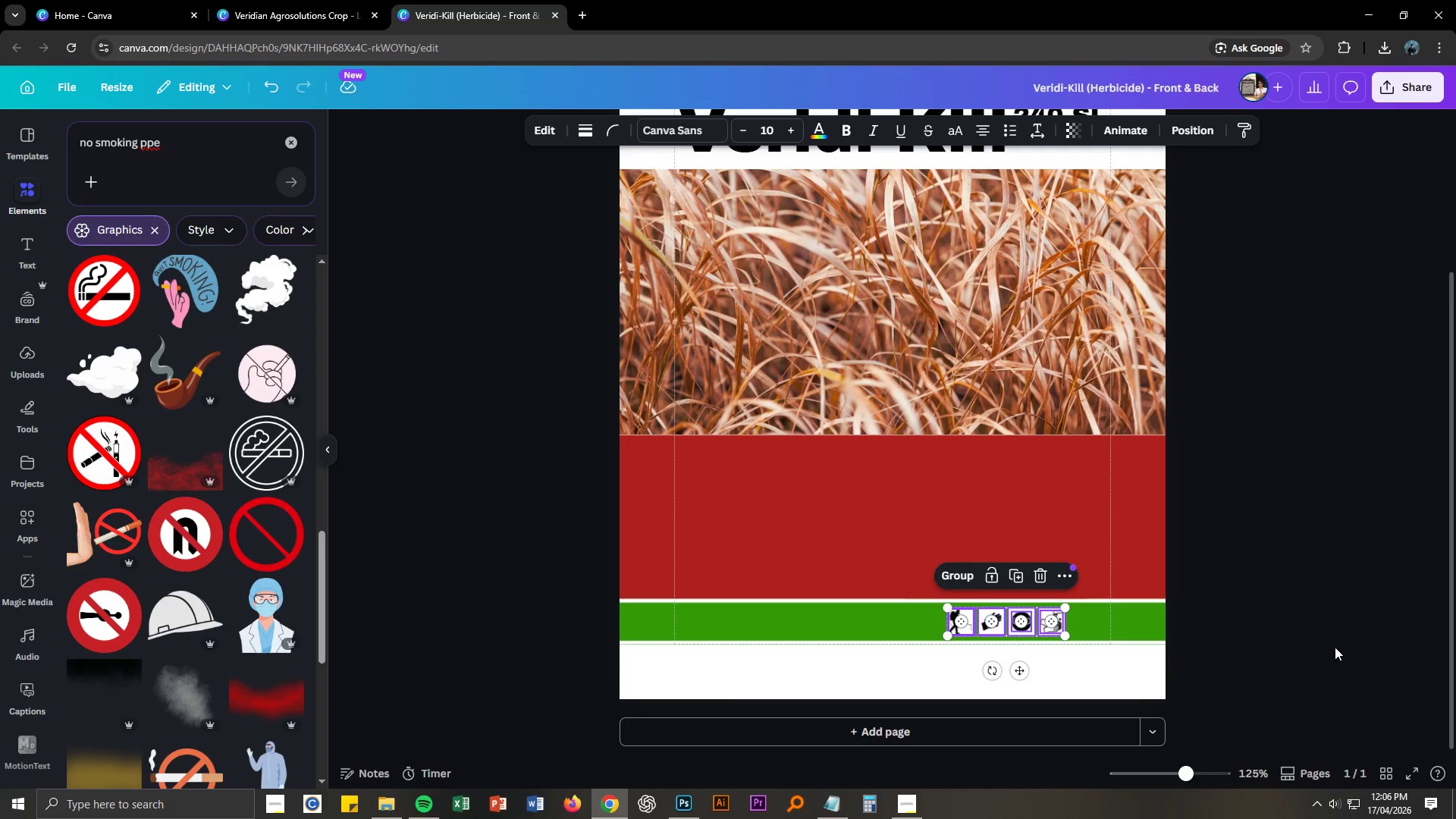 
left_click([1335, 647])
 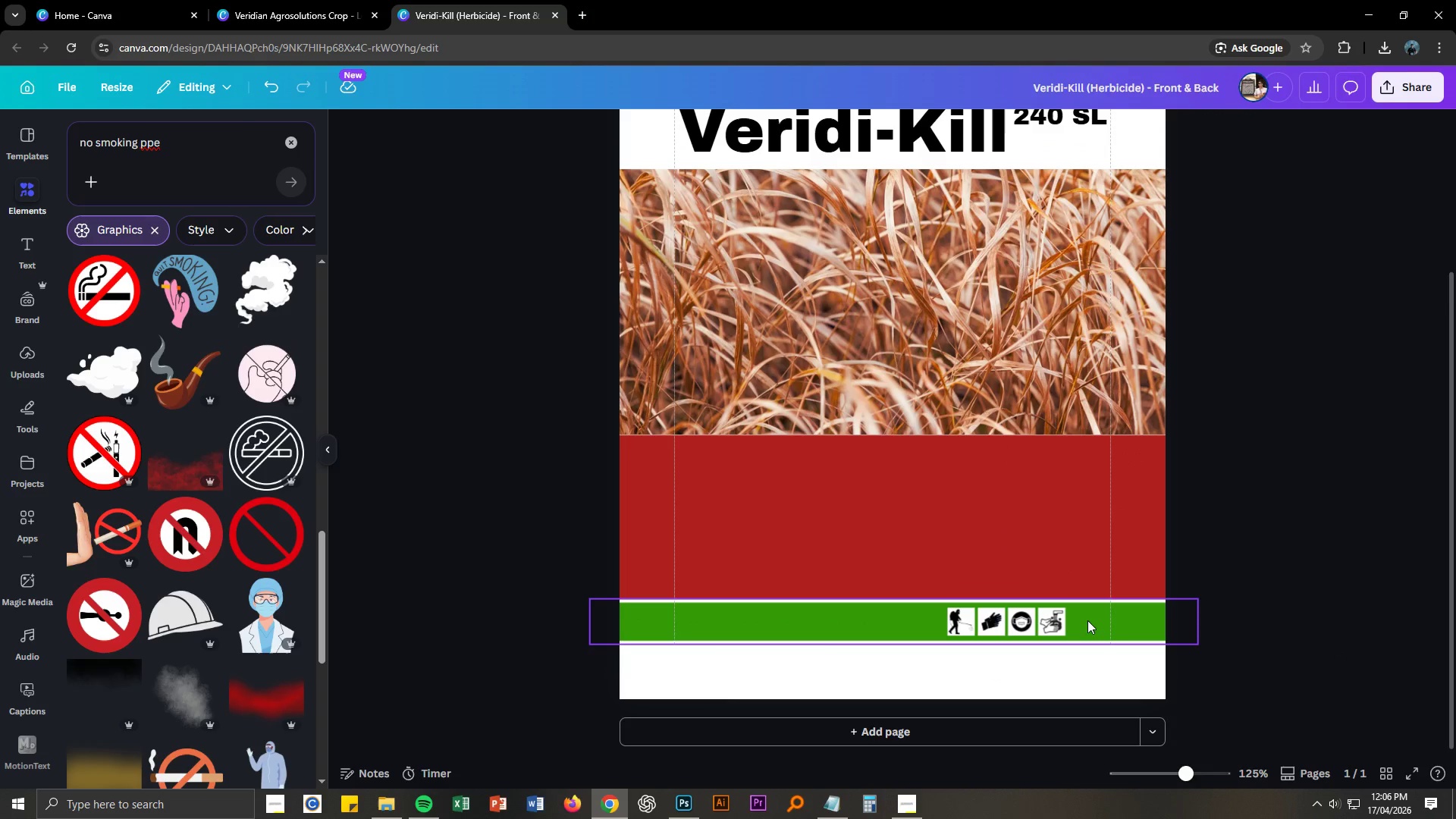 
left_click_drag(start_coordinate=[1084, 620], to_coordinate=[1052, 620])
 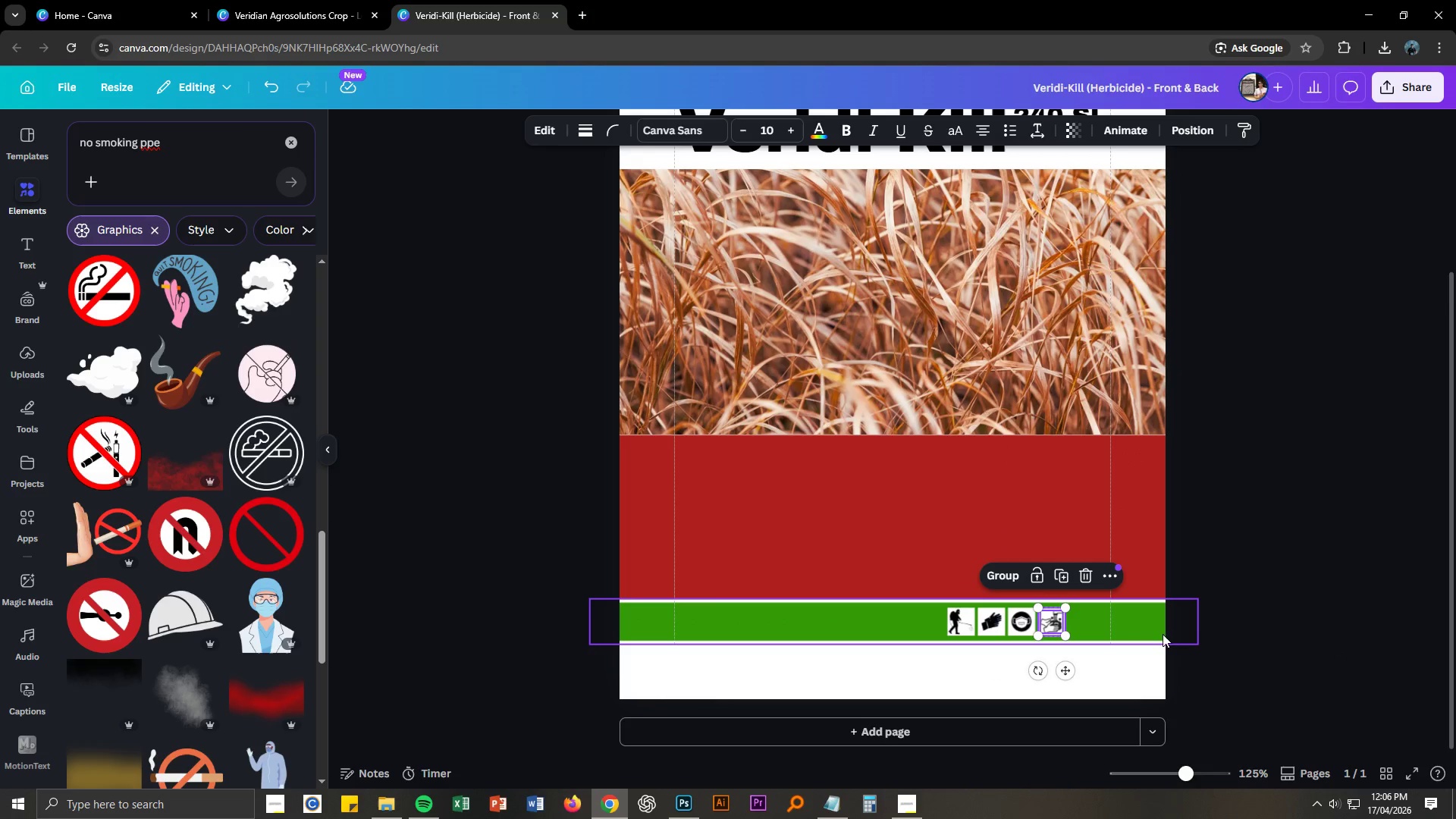 
key(Control+C)
 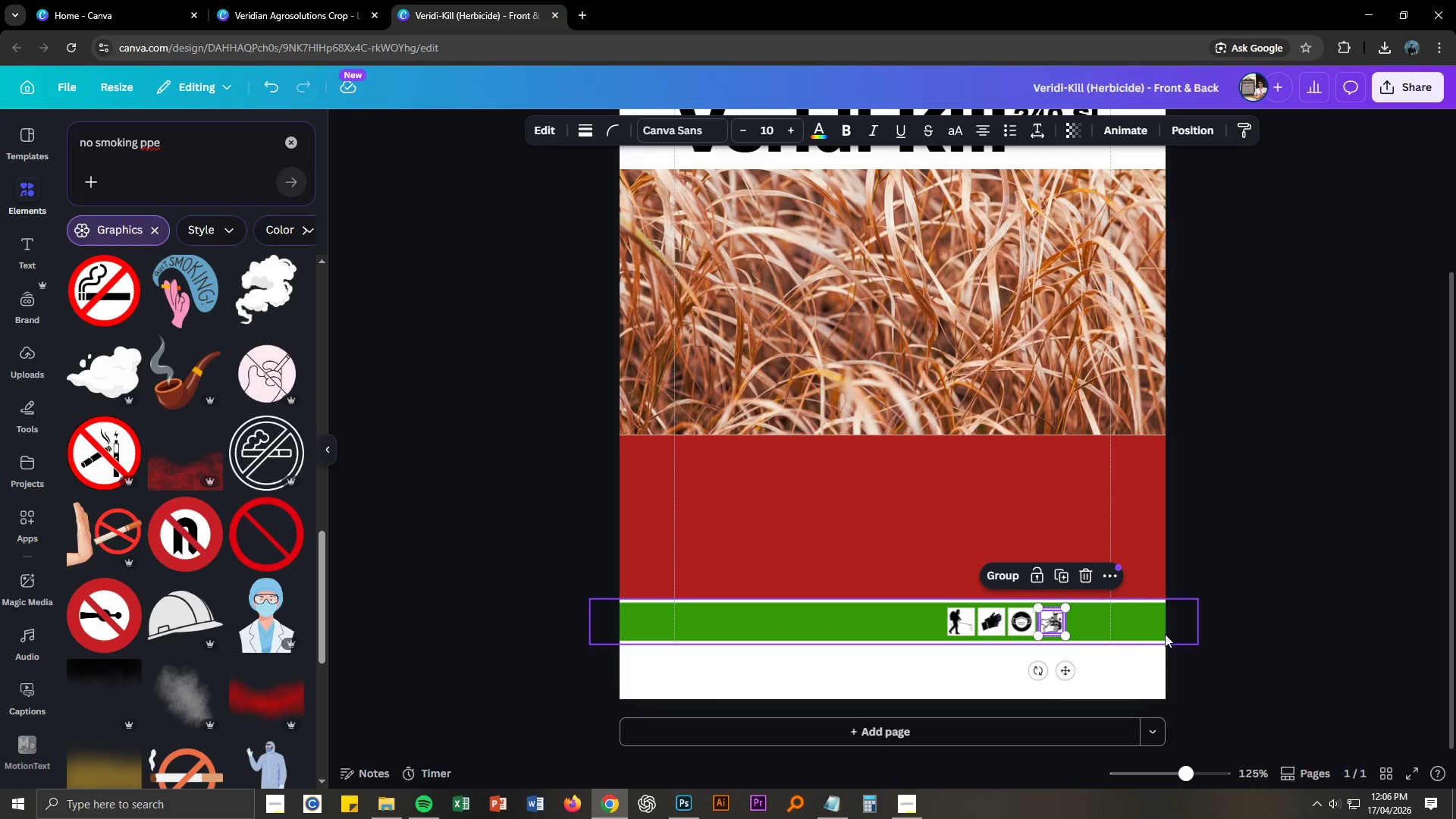 
key(Control+V)
 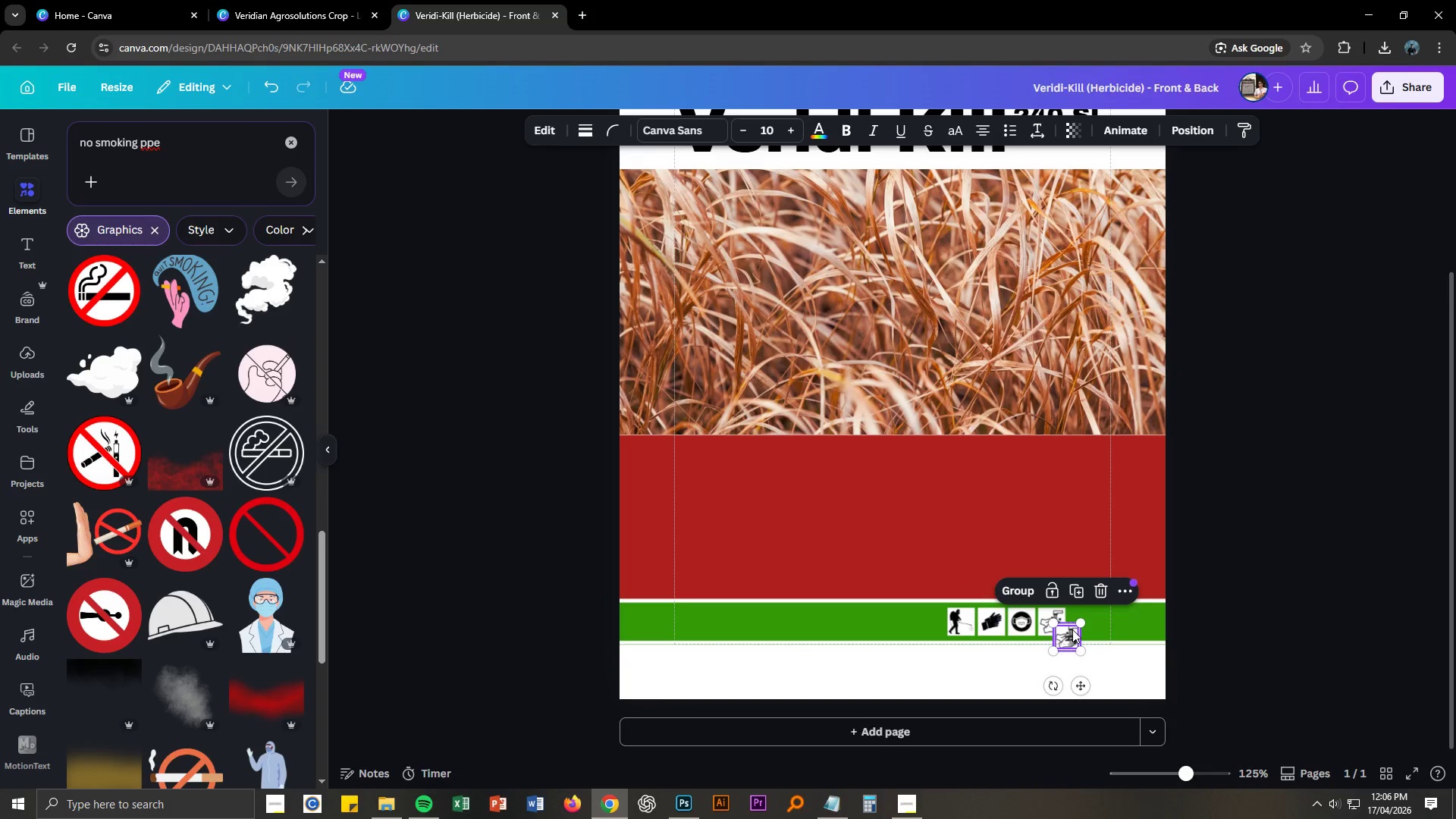 
left_click_drag(start_coordinate=[1072, 629], to_coordinate=[1087, 615])
 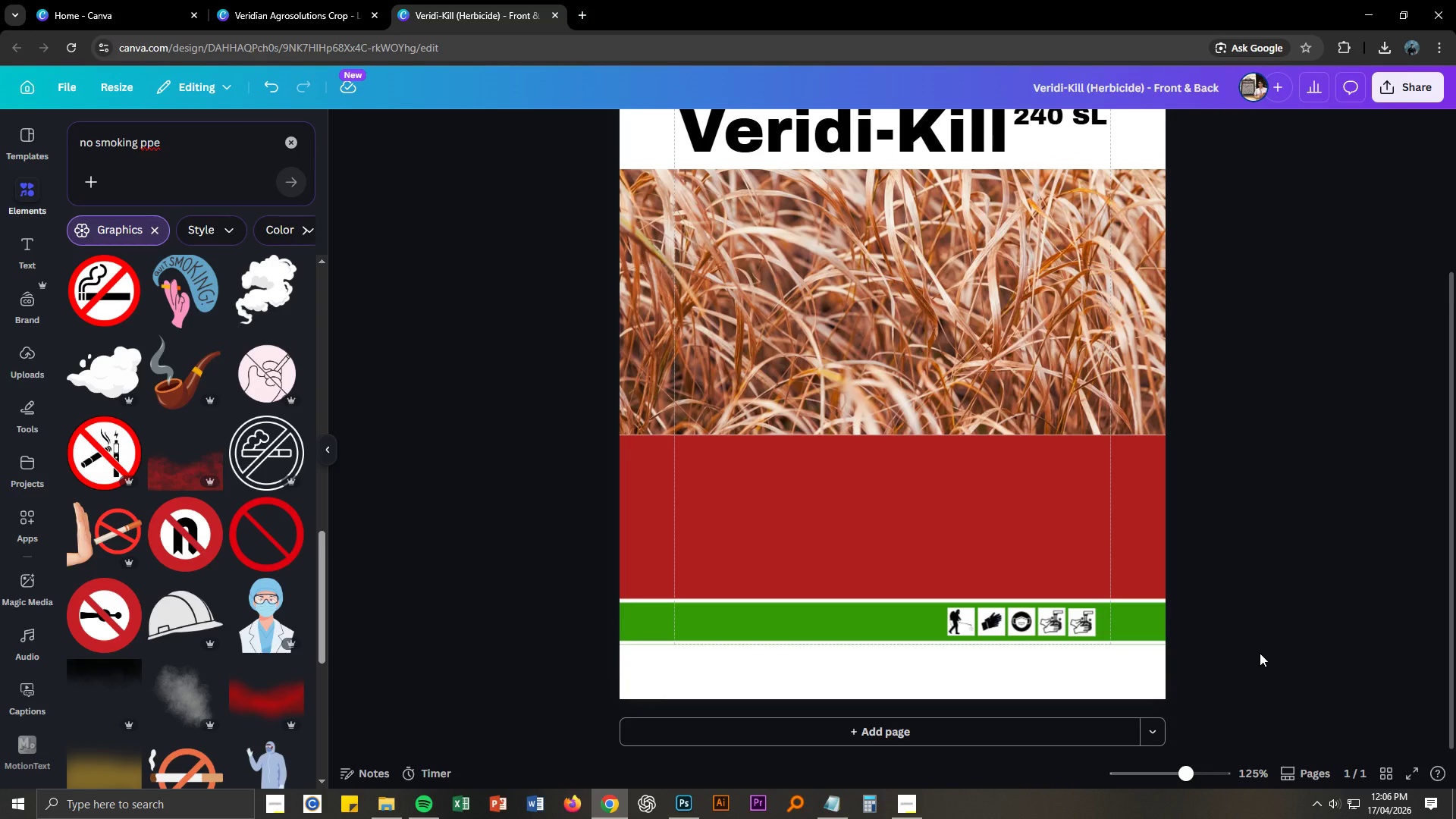 
key(Control+NumpadAdd)
 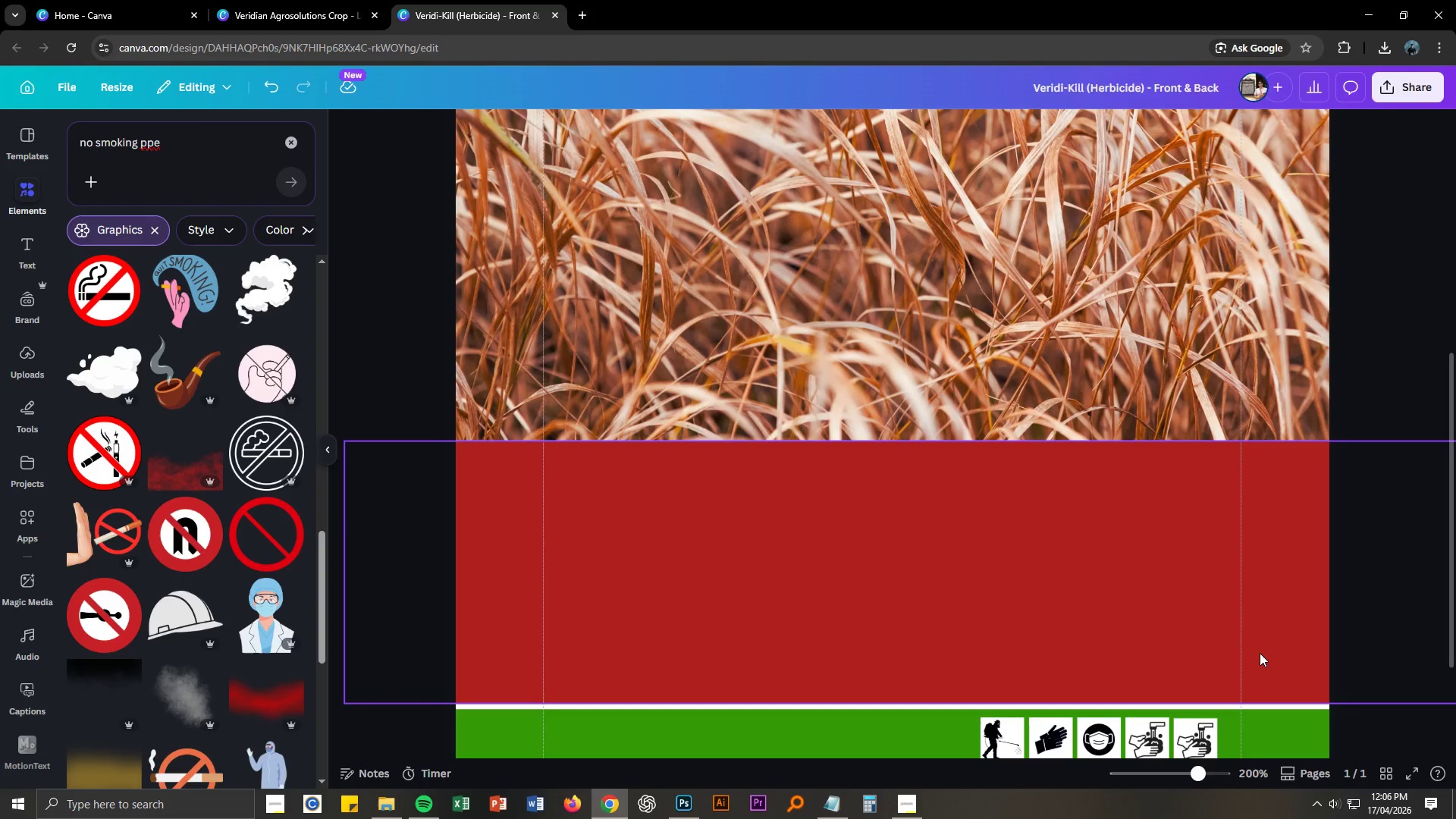 
key(Control+NumpadAdd)
 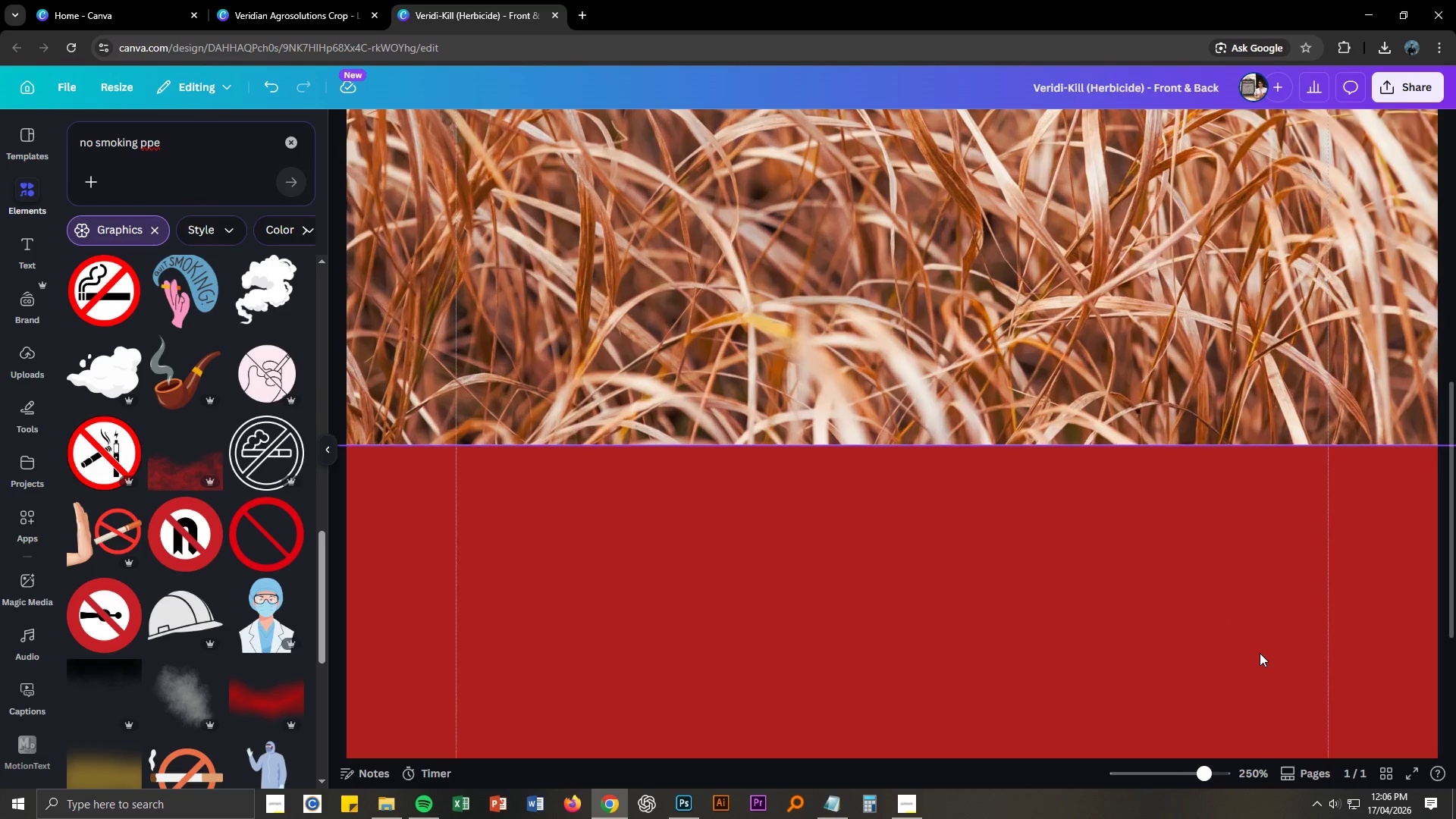 
key(Control+NumpadAdd)
 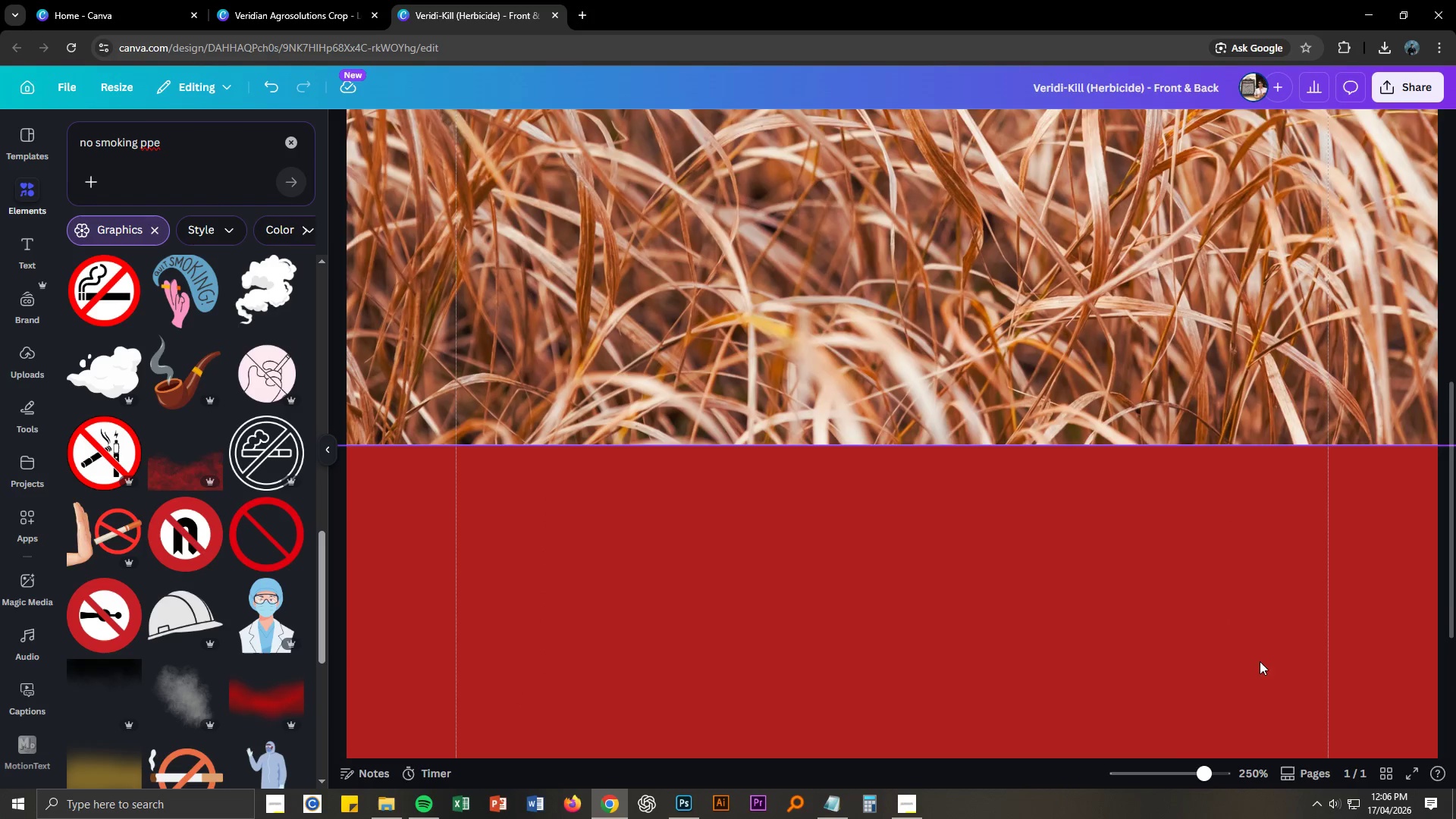 
scroll: coordinate [1260, 670], scroll_direction: down, amount: 7.0
 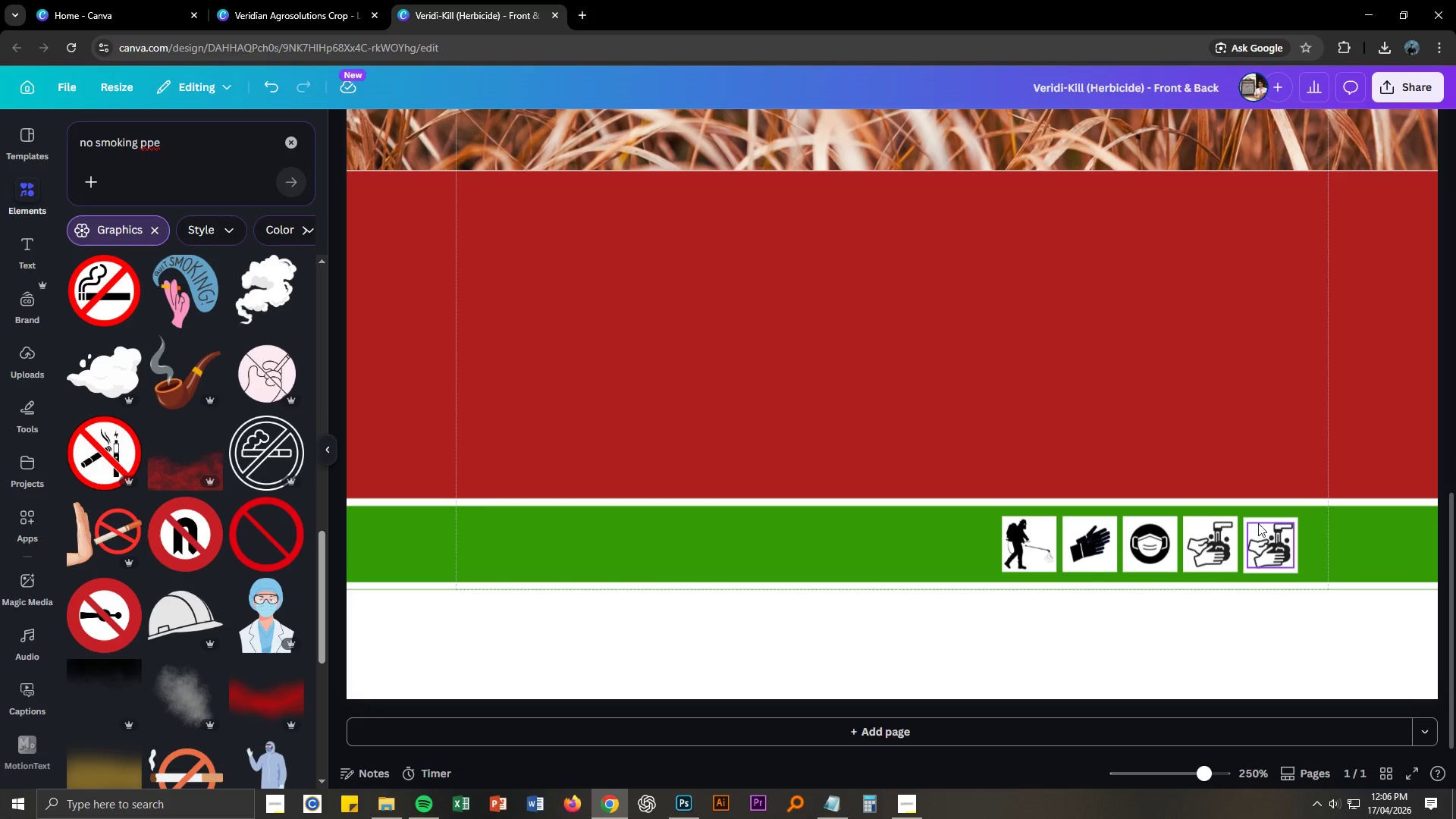 
left_click_drag(start_coordinate=[1258, 511], to_coordinate=[1262, 542])
 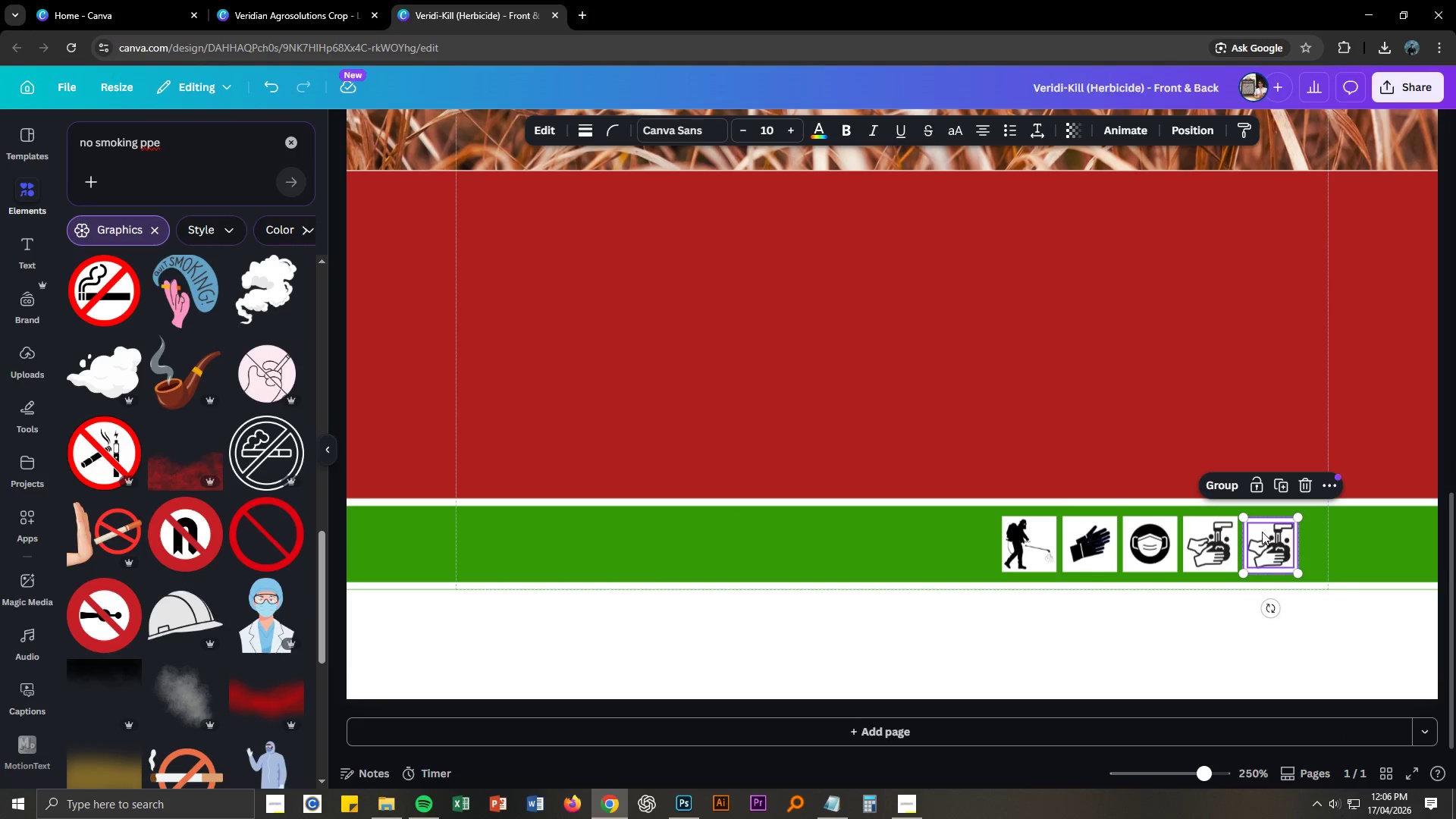 
left_click_drag(start_coordinate=[1262, 532], to_coordinate=[1261, 527])
 